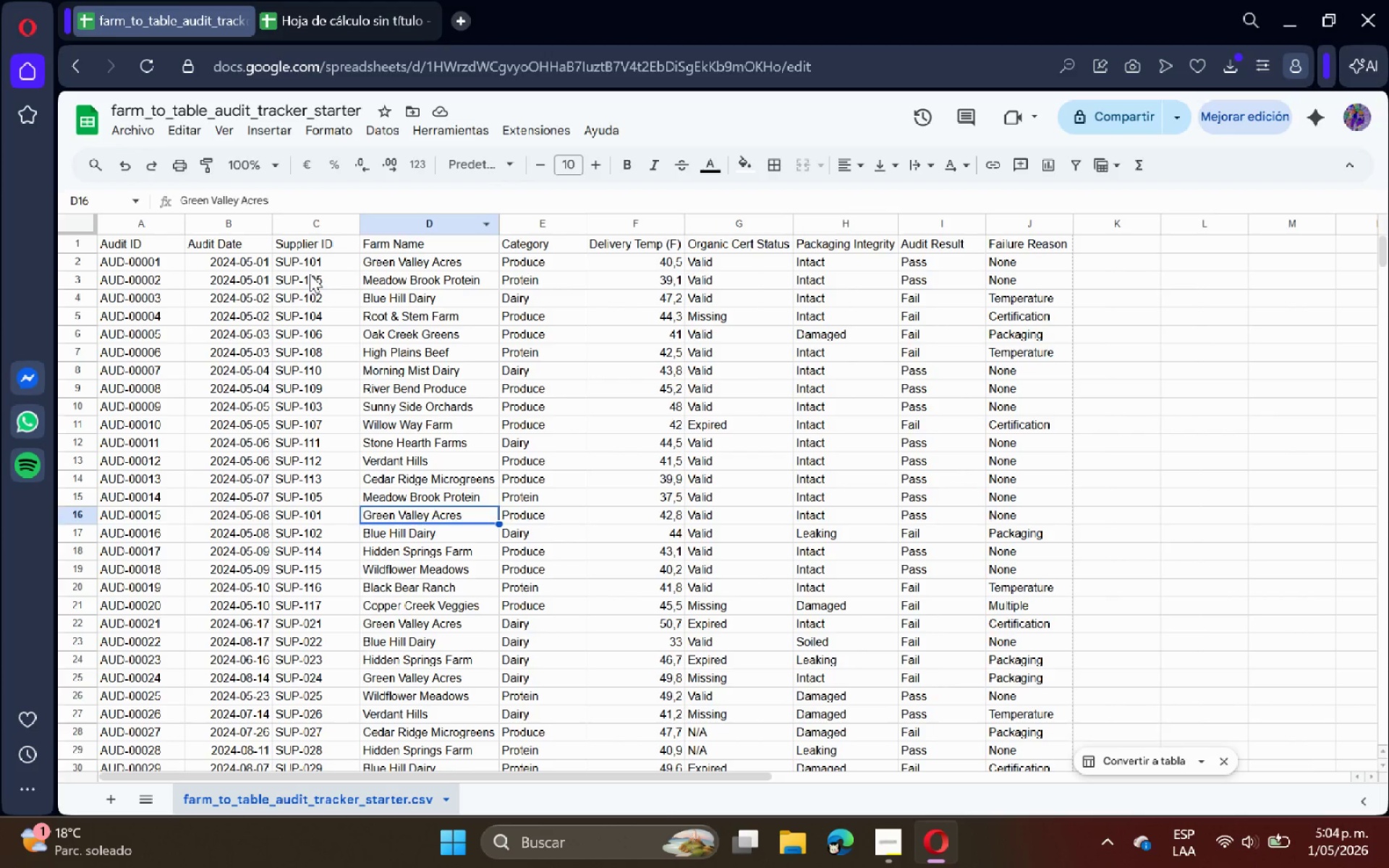 
double_click([321, 293])
 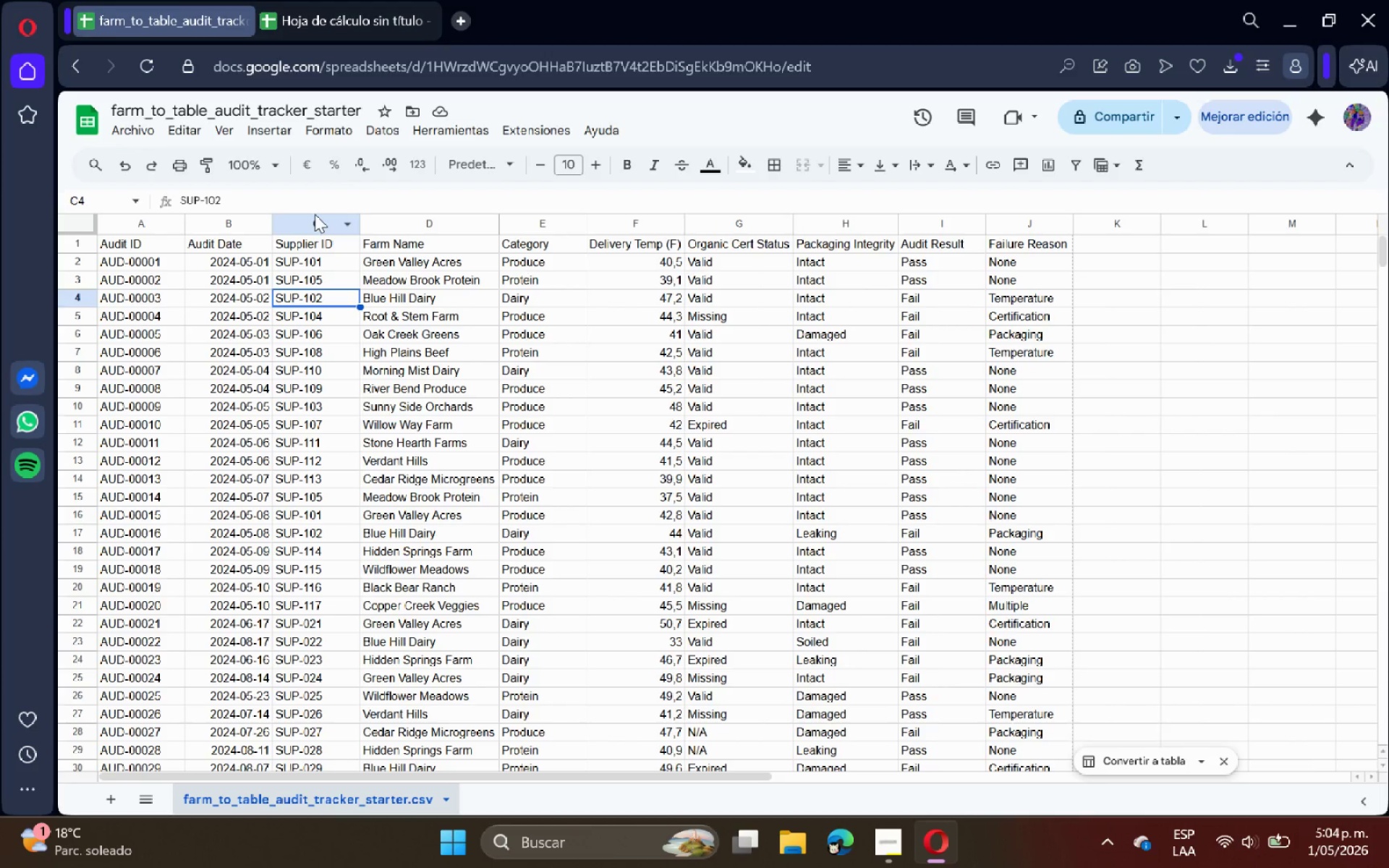 
key(Control+C)
 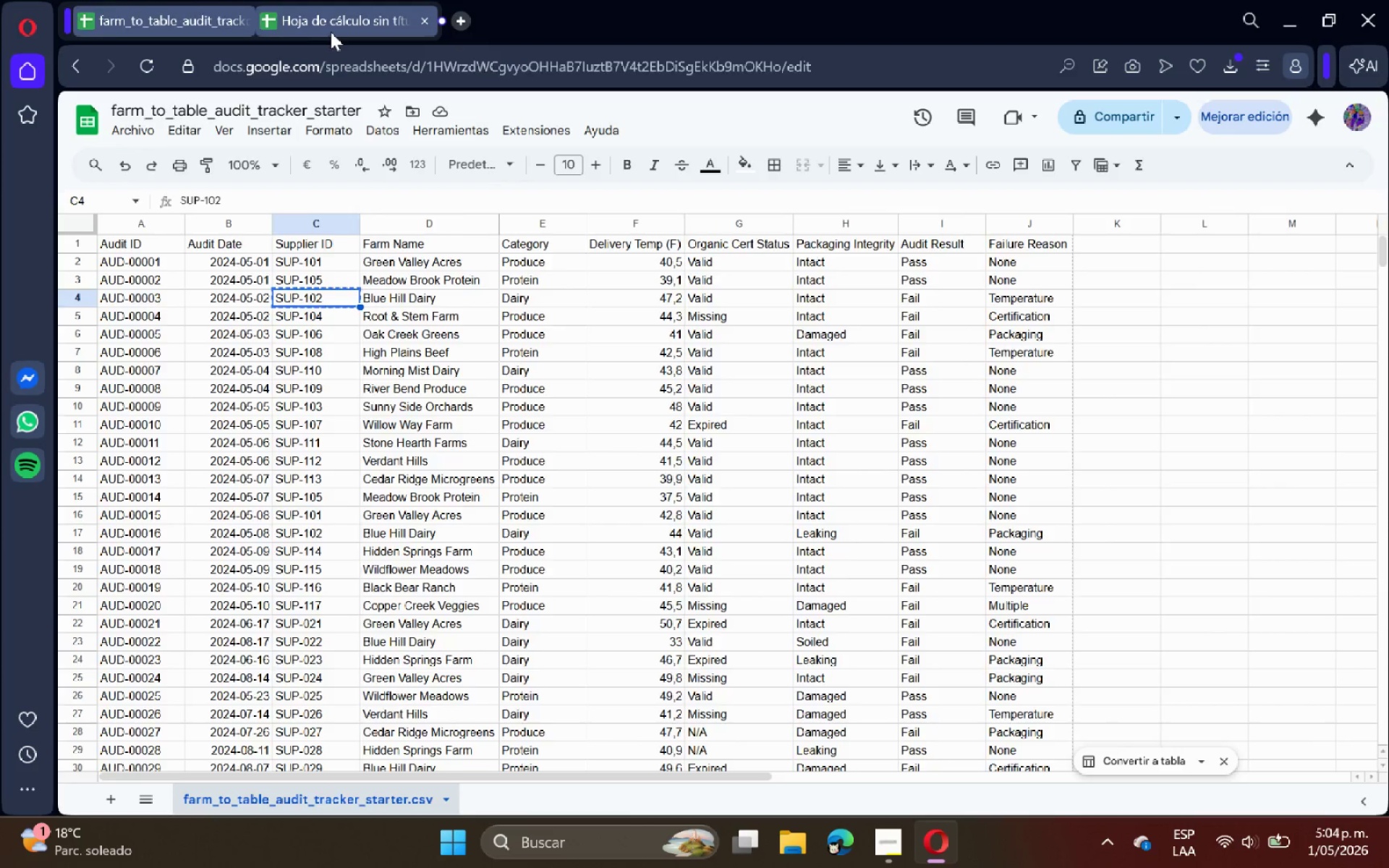 
left_click([331, 28])
 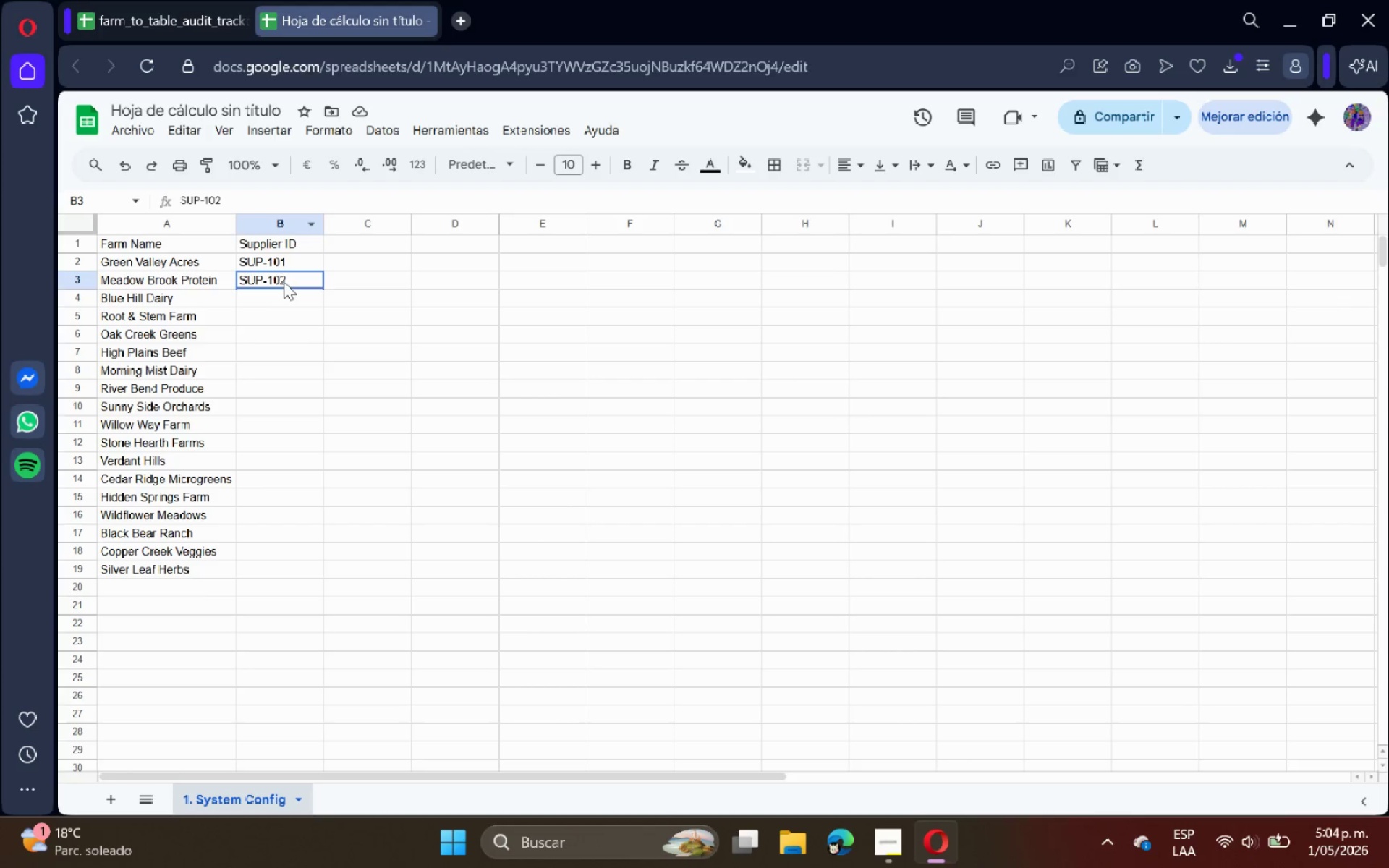 
double_click([281, 302])
 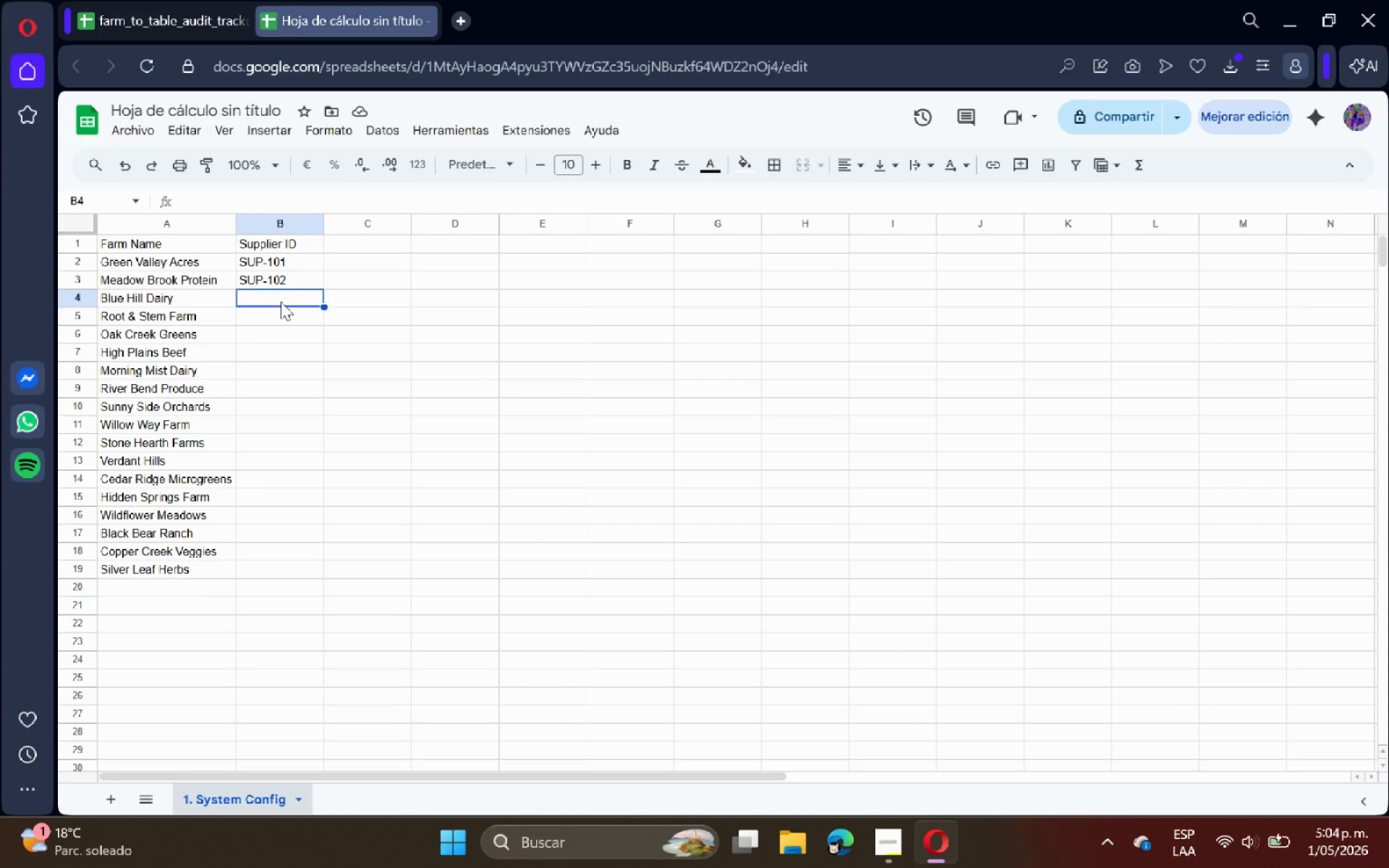 
key(Control+ControlLeft)
 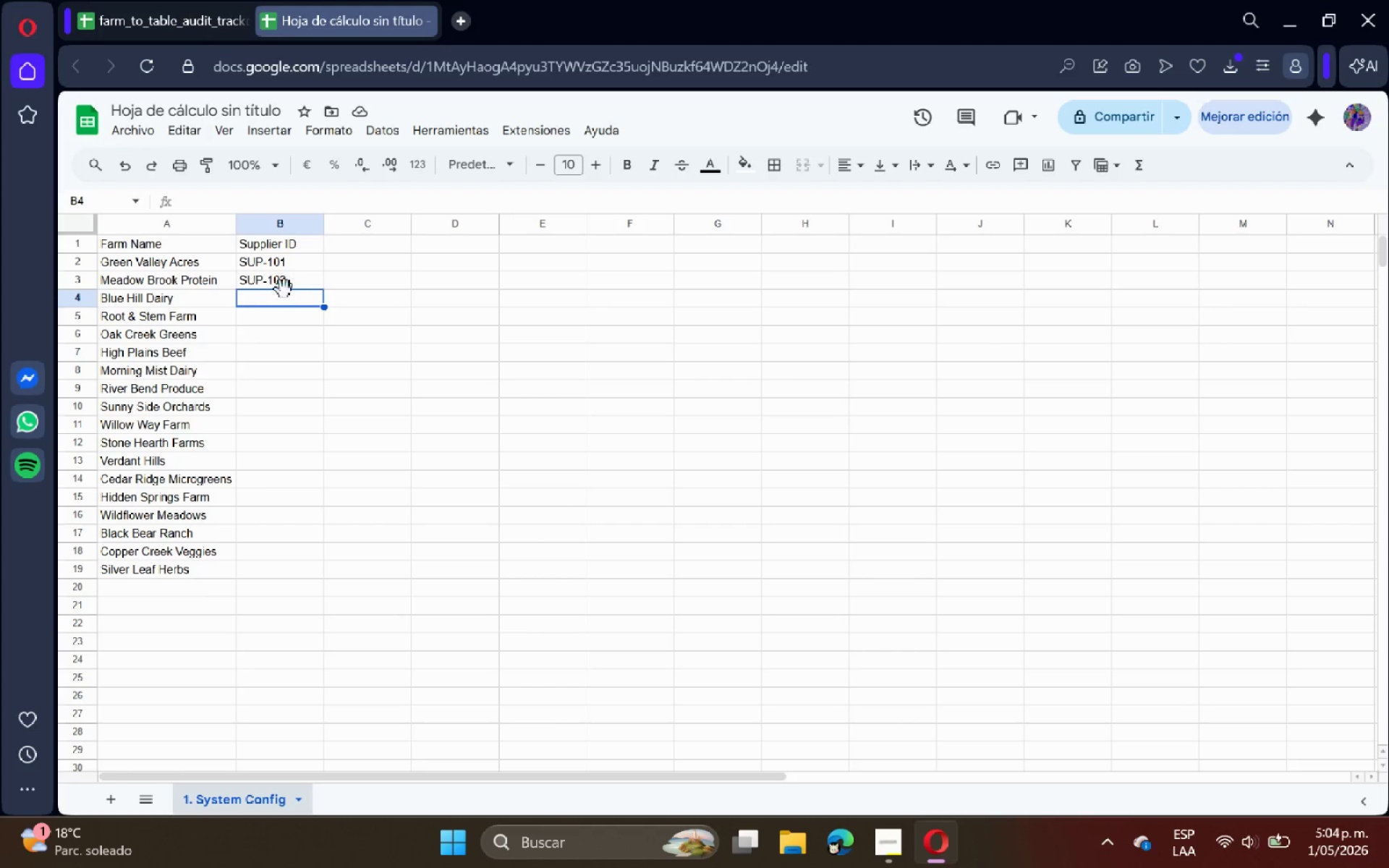 
key(Control+V)
 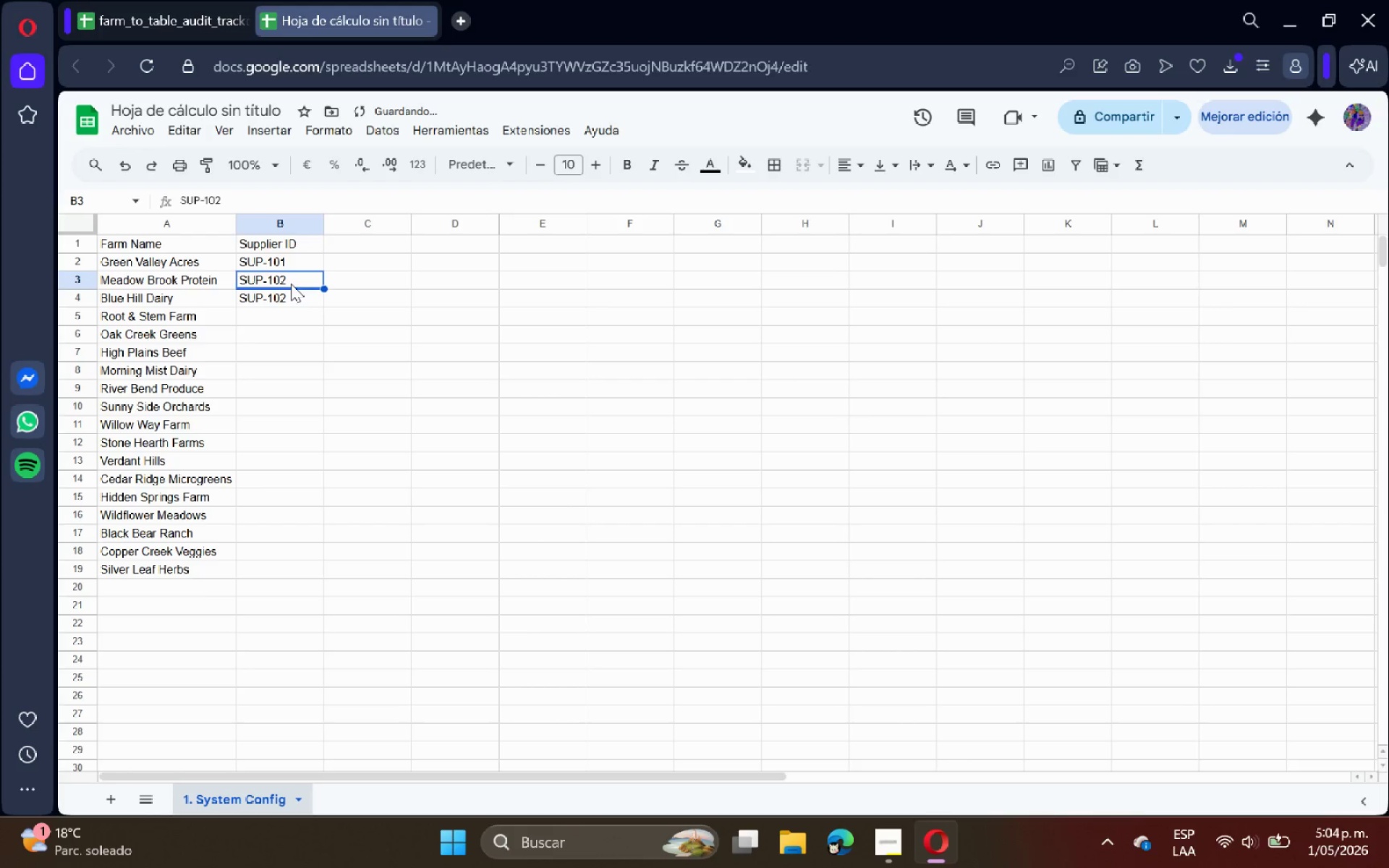 
key(Backspace)
 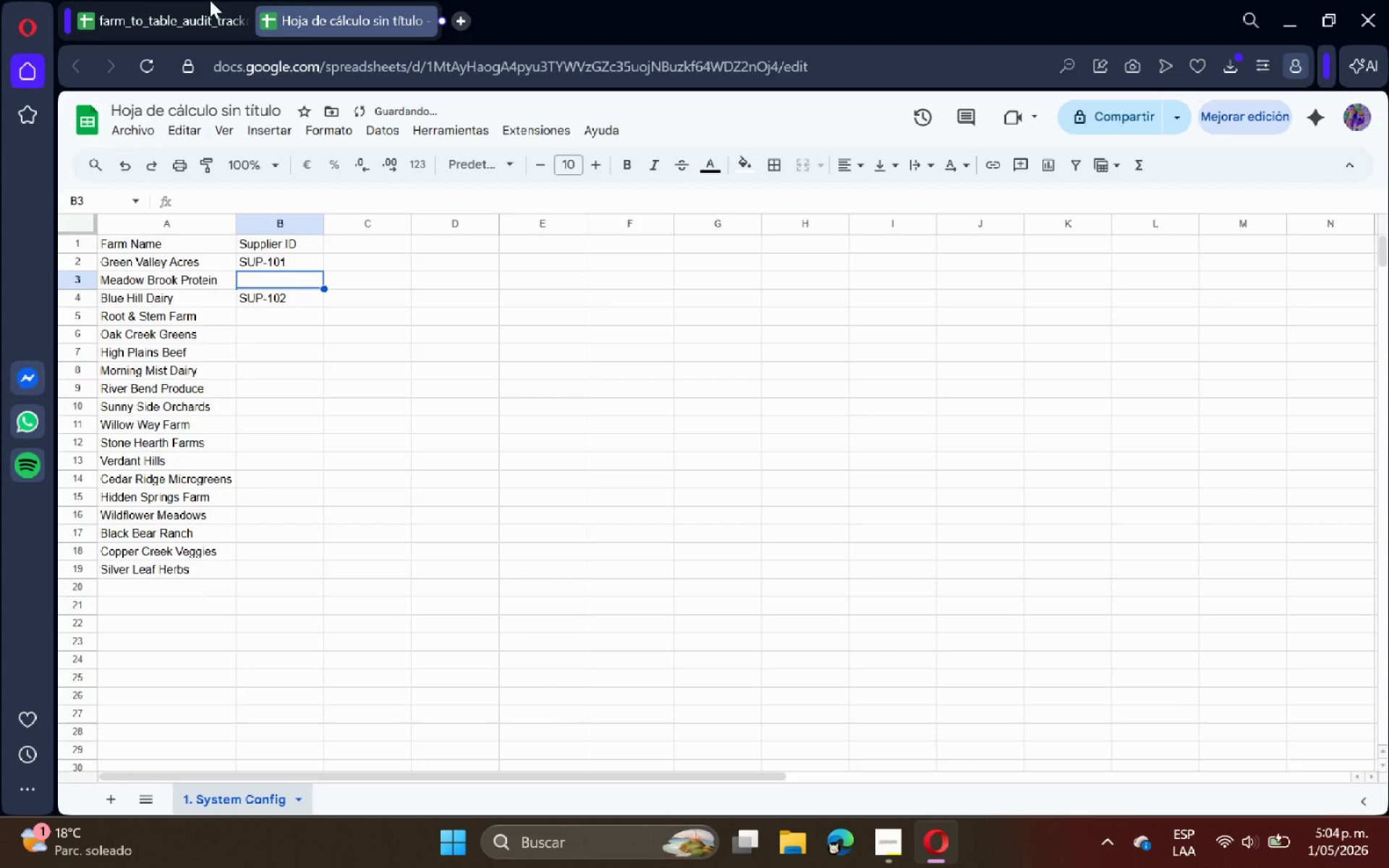 
left_click([135, 7])
 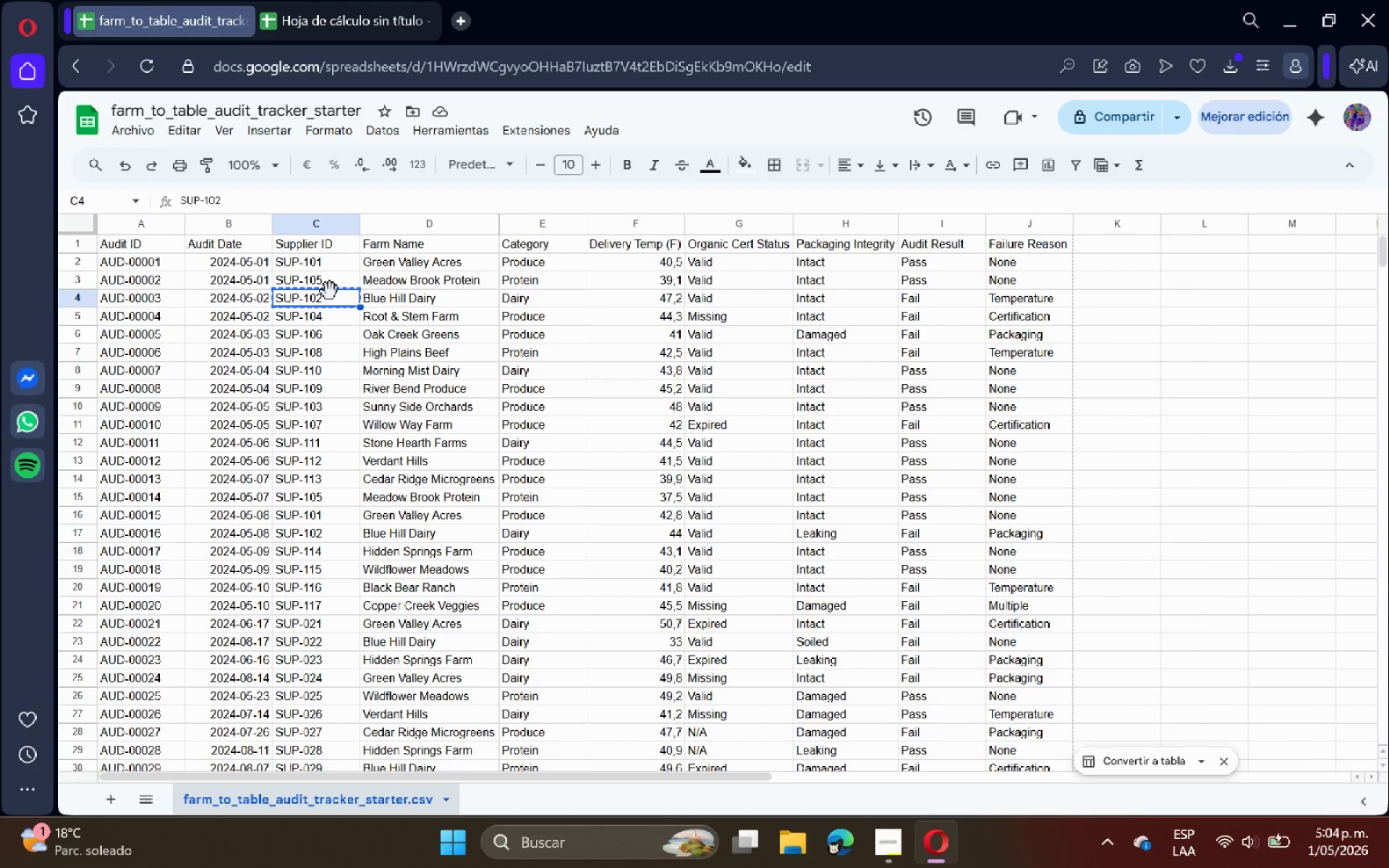 
left_click([323, 288])
 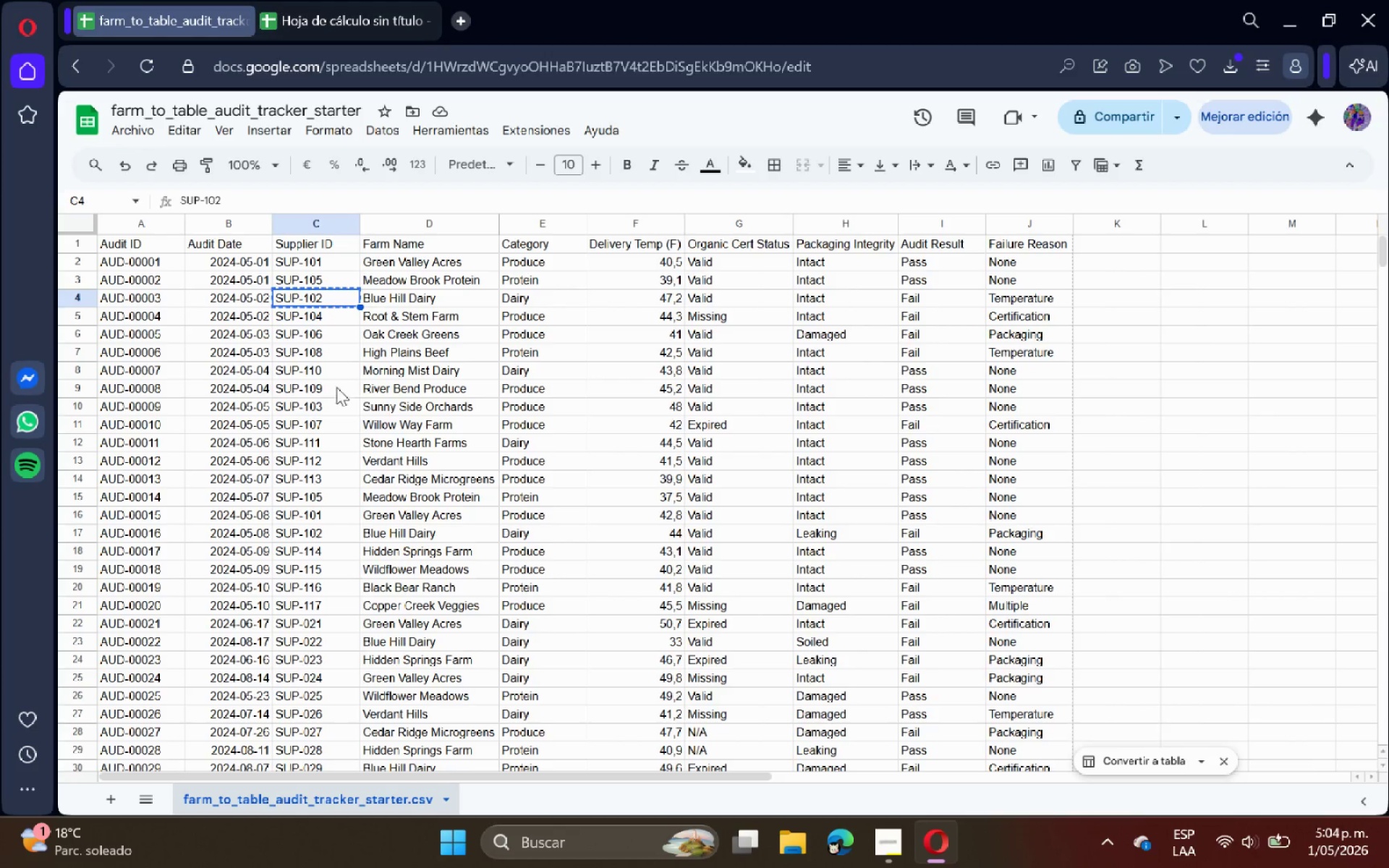 
left_click([331, 404])
 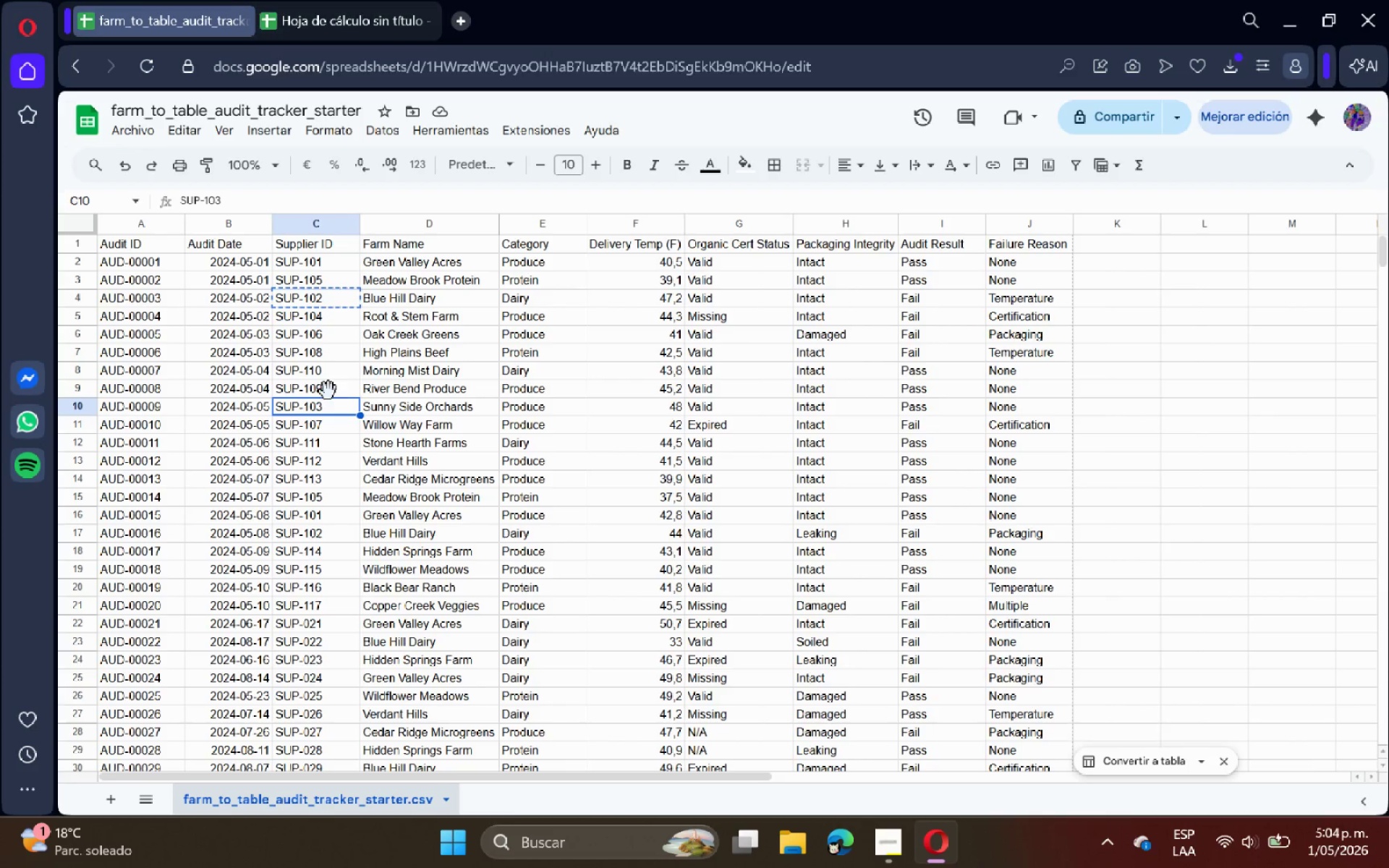 
key(Control+C)
 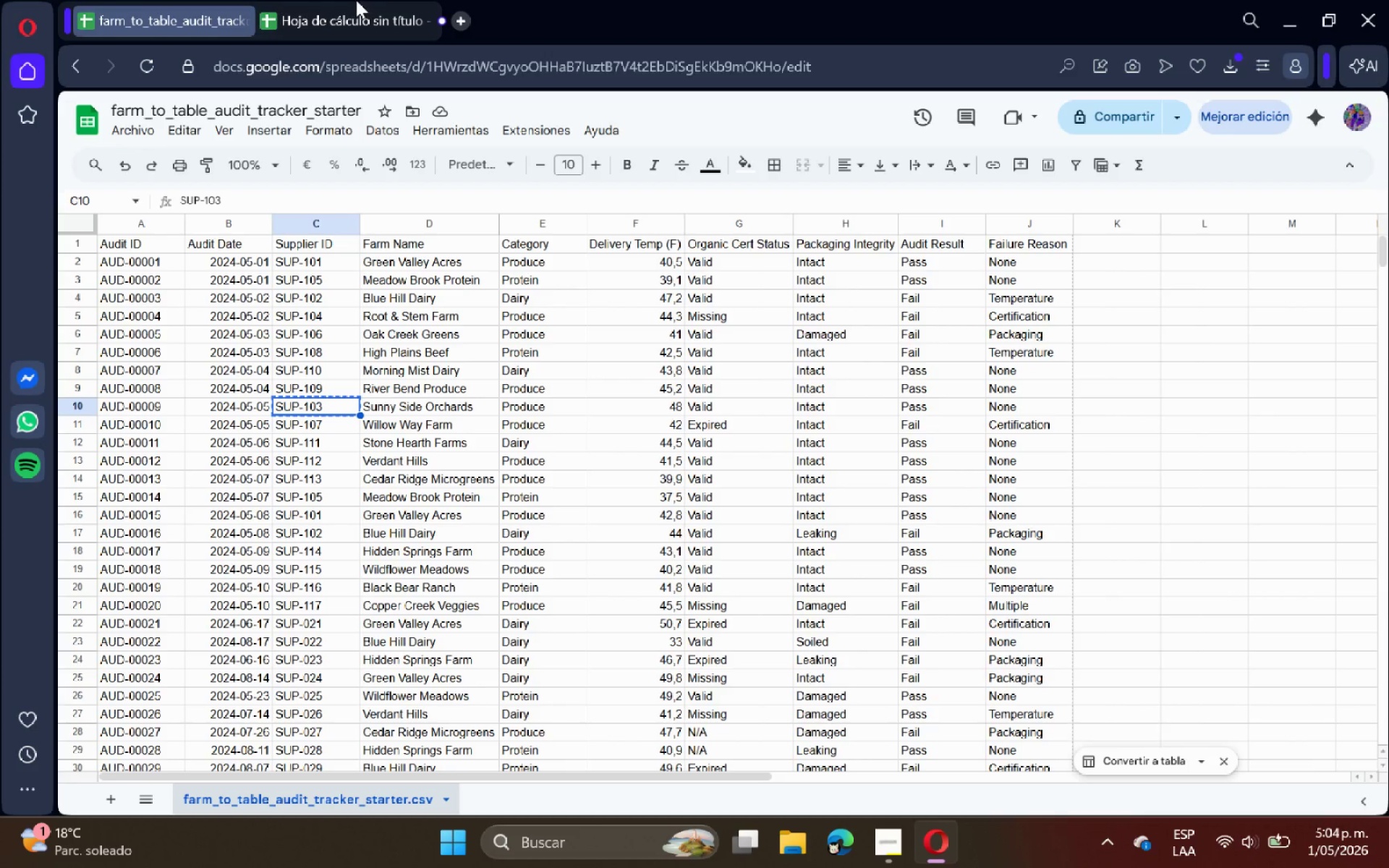 
left_click([356, 0])
 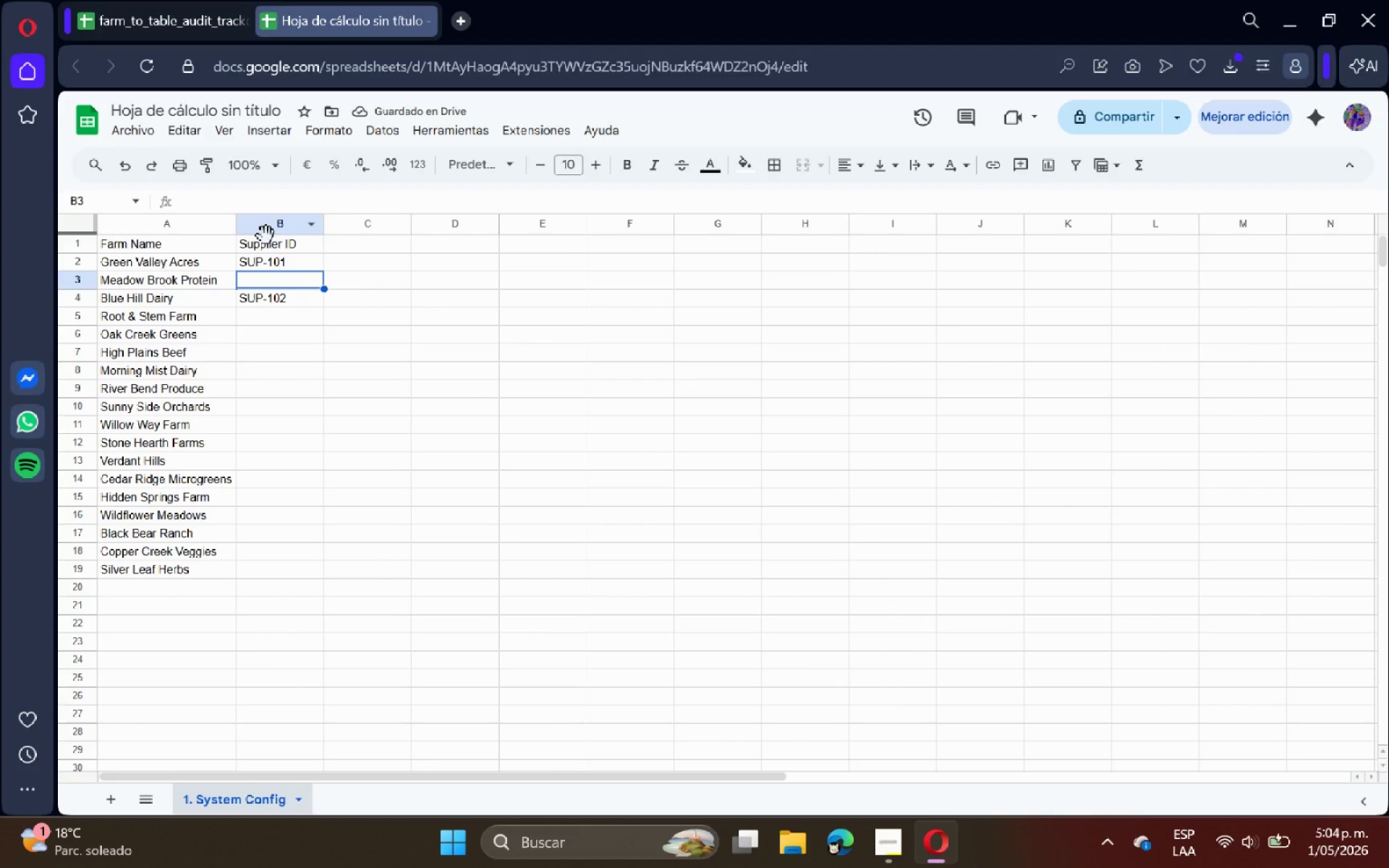 
key(Control+ControlLeft)
 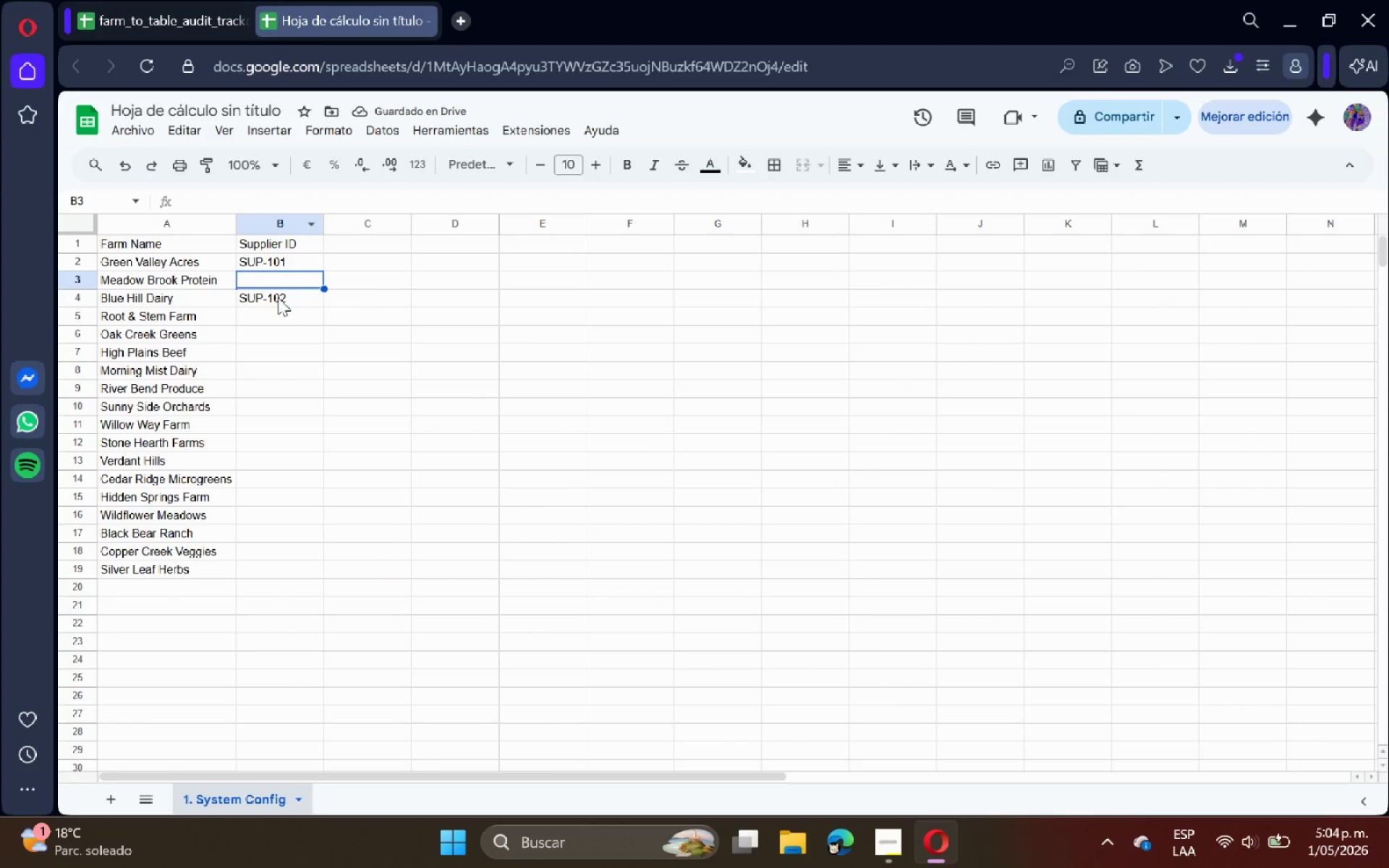 
key(Control+V)
 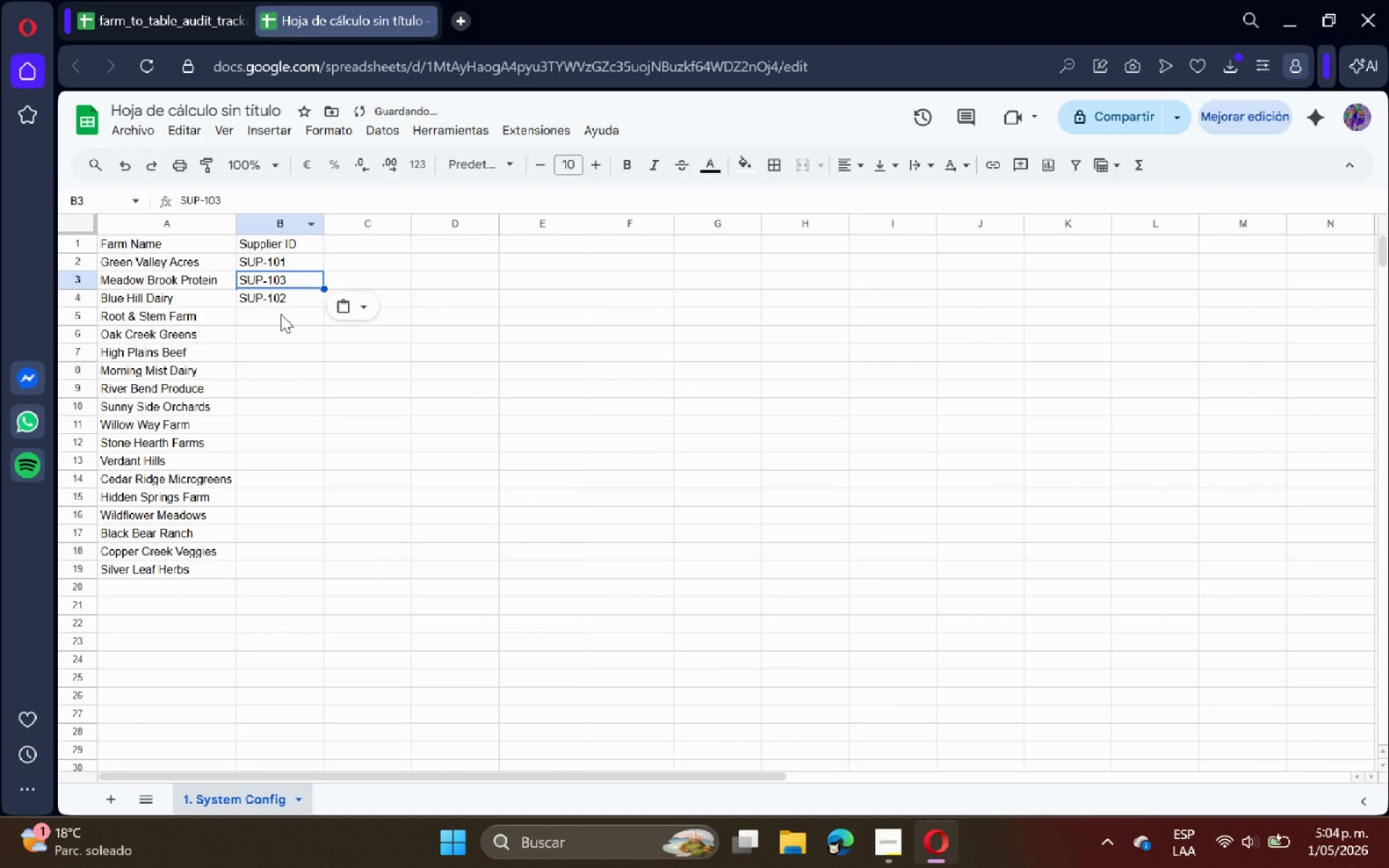 
left_click([281, 314])
 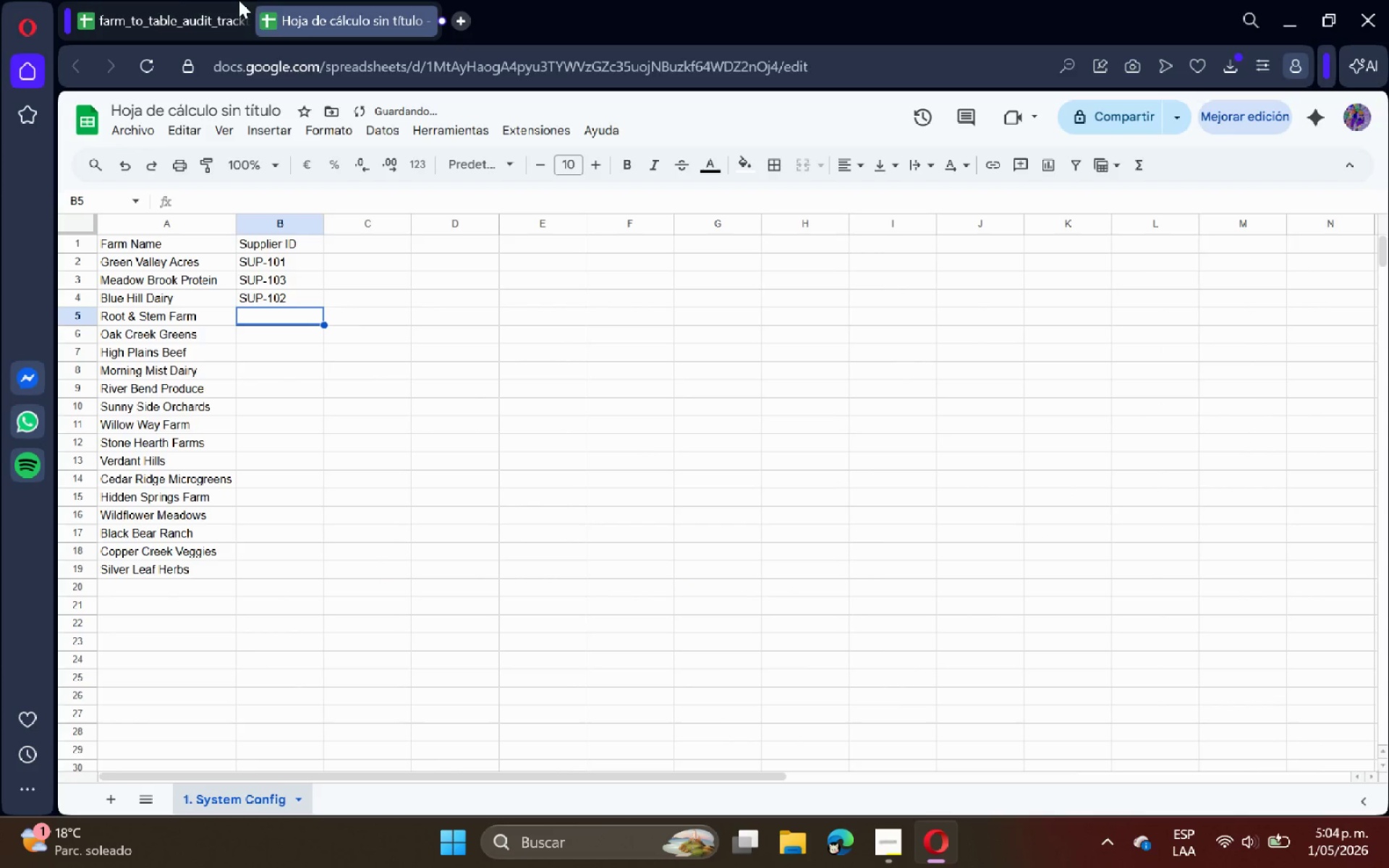 
left_click([191, 0])
 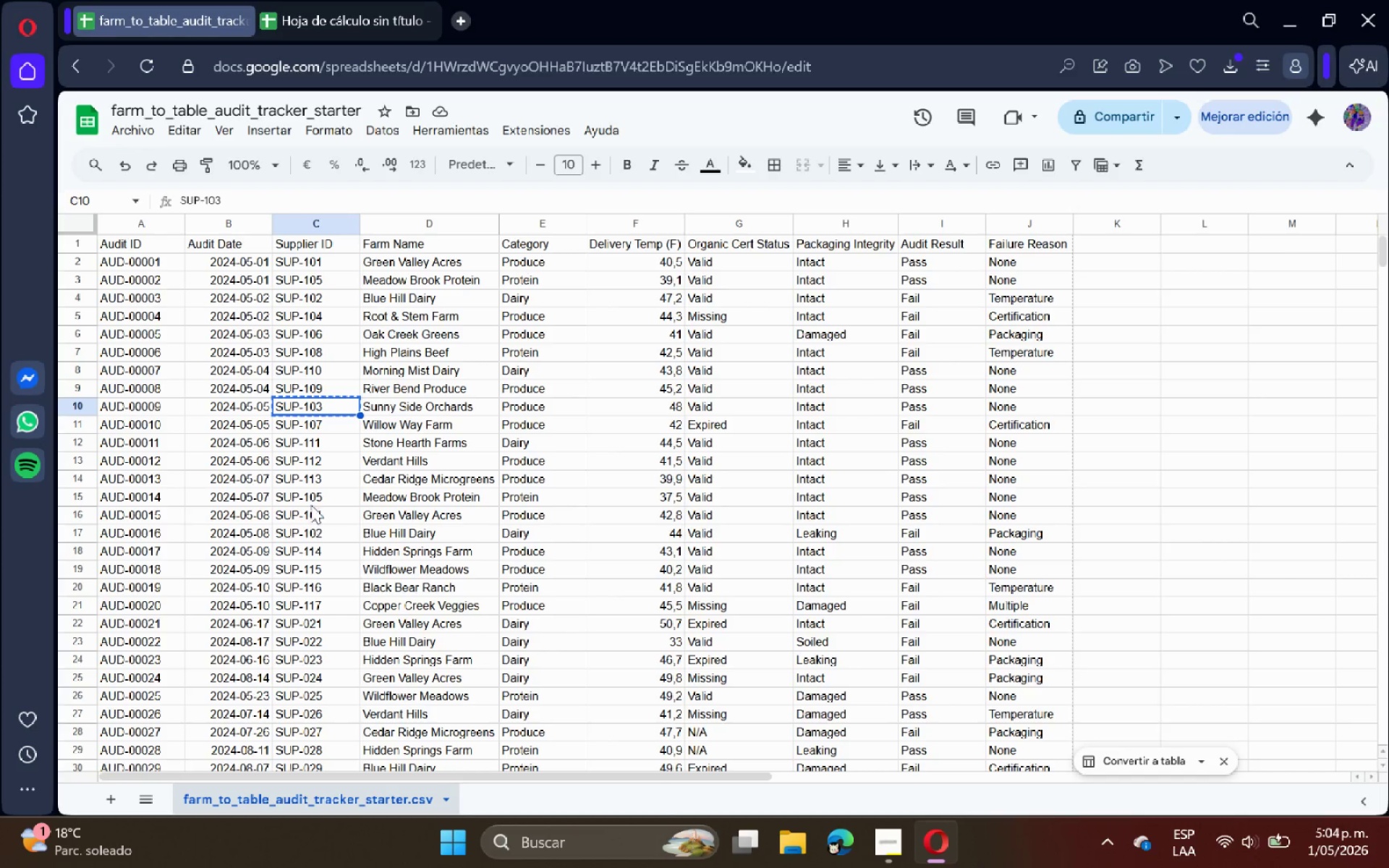 
left_click([318, 318])
 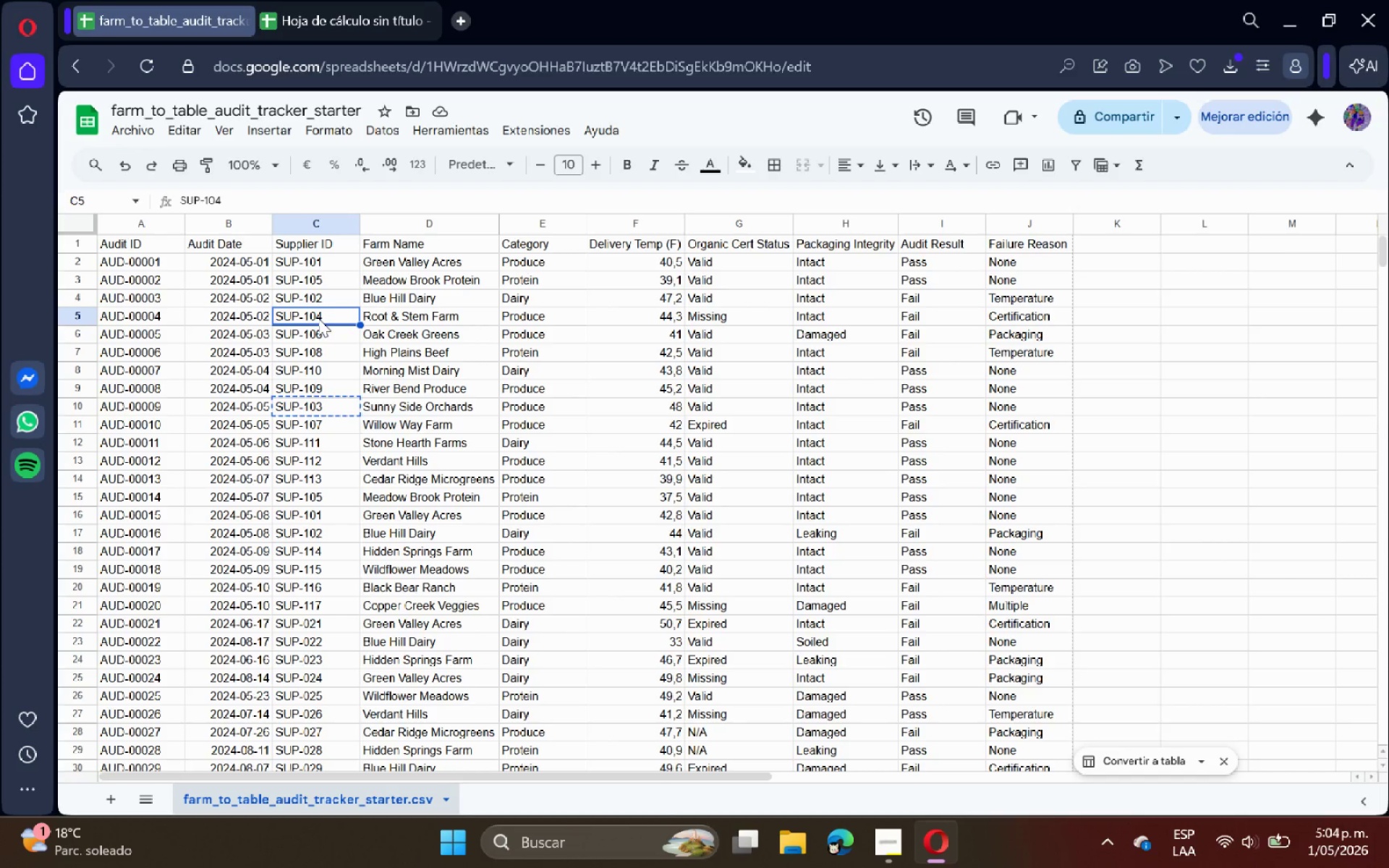 
key(Control+C)
 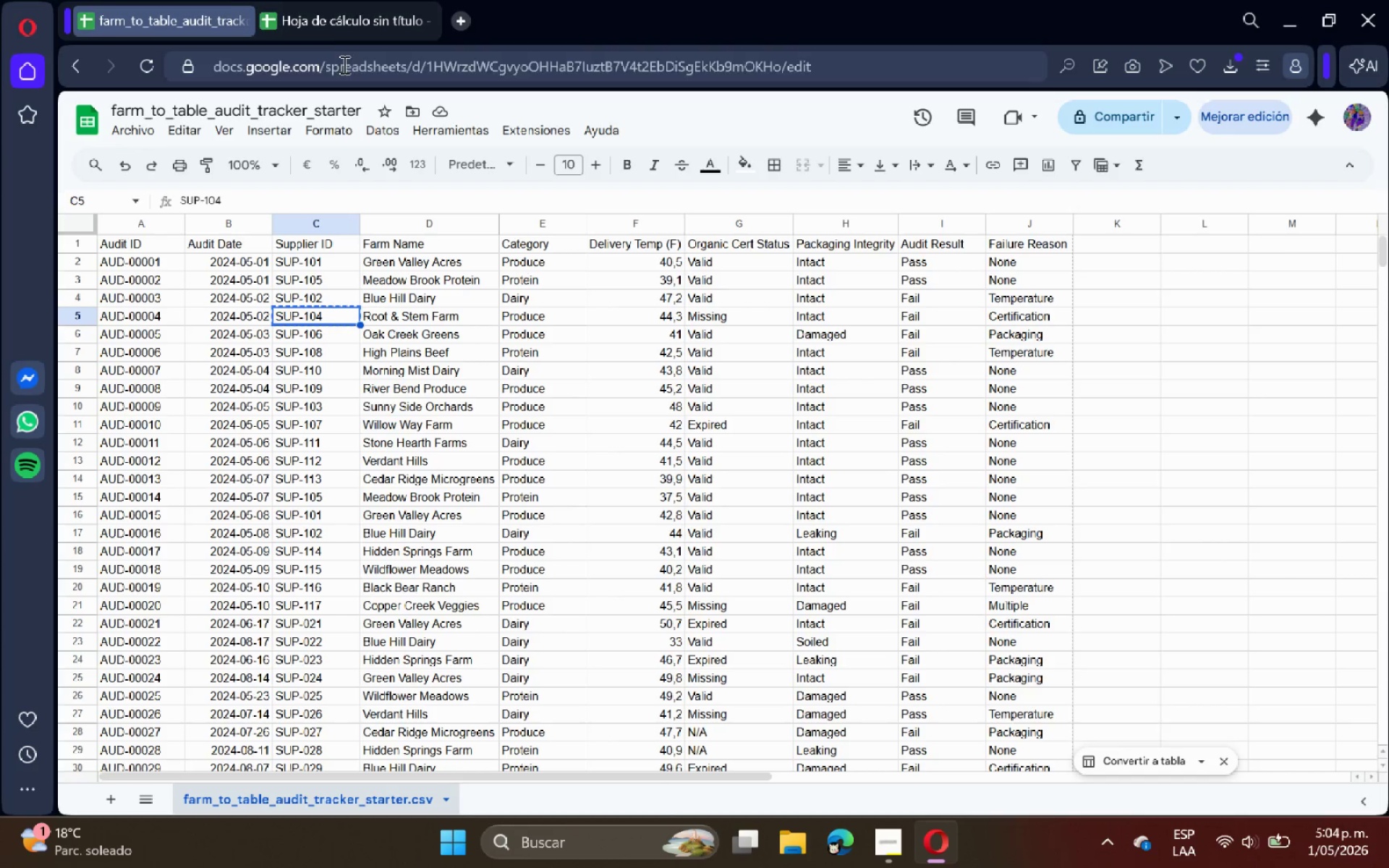 
left_click([239, 0])
 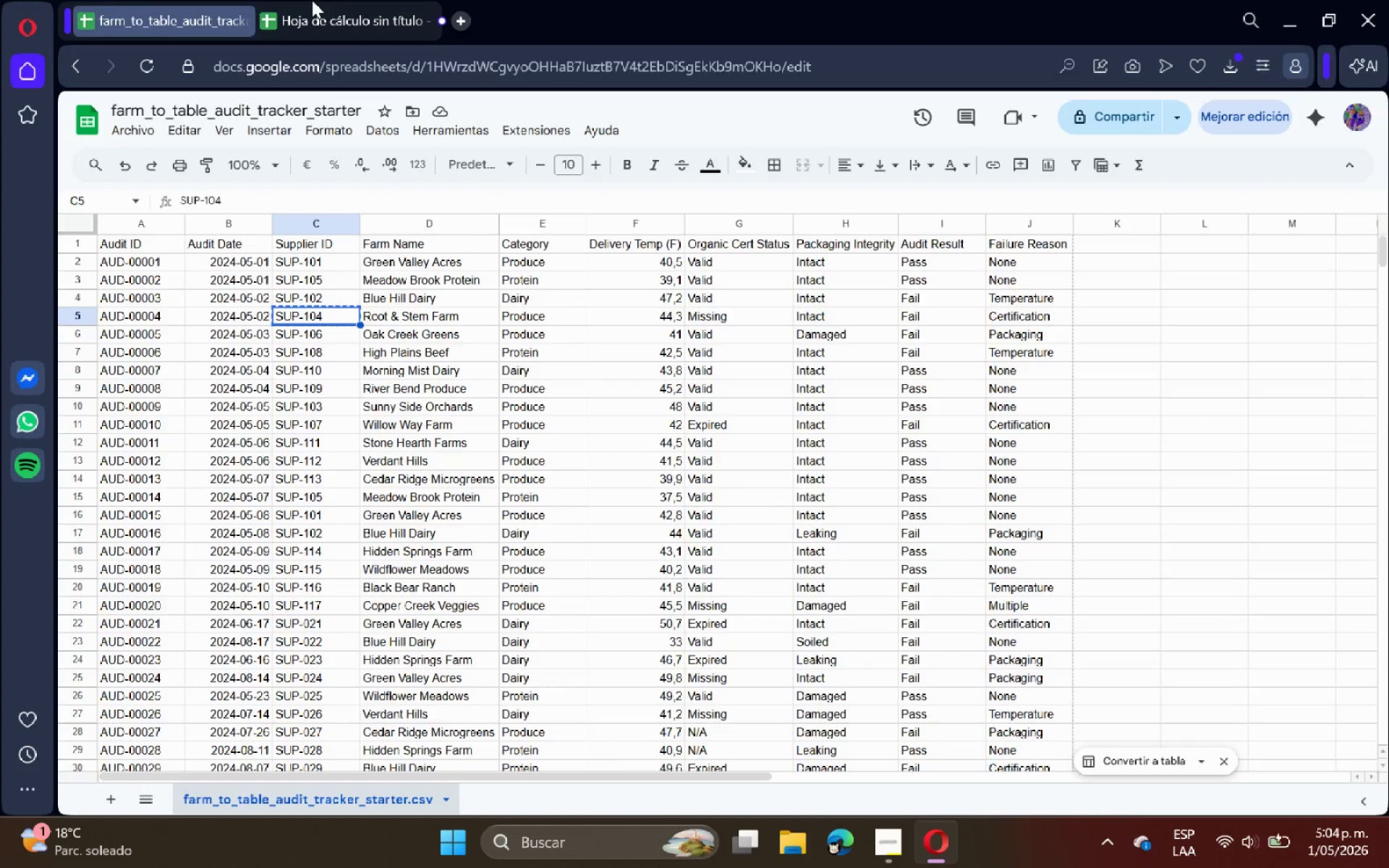 
left_click([325, 0])
 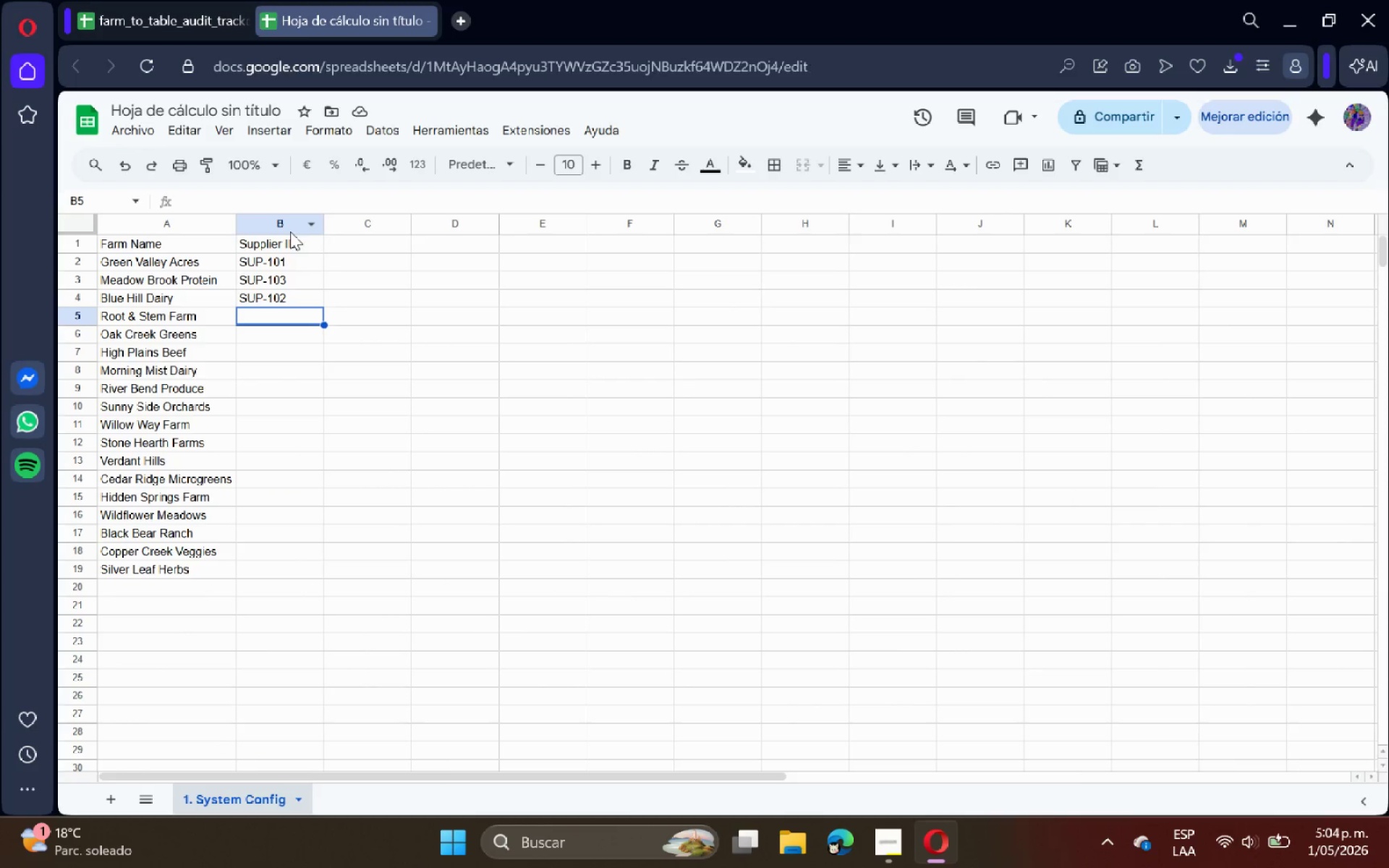 
left_click([192, 0])
 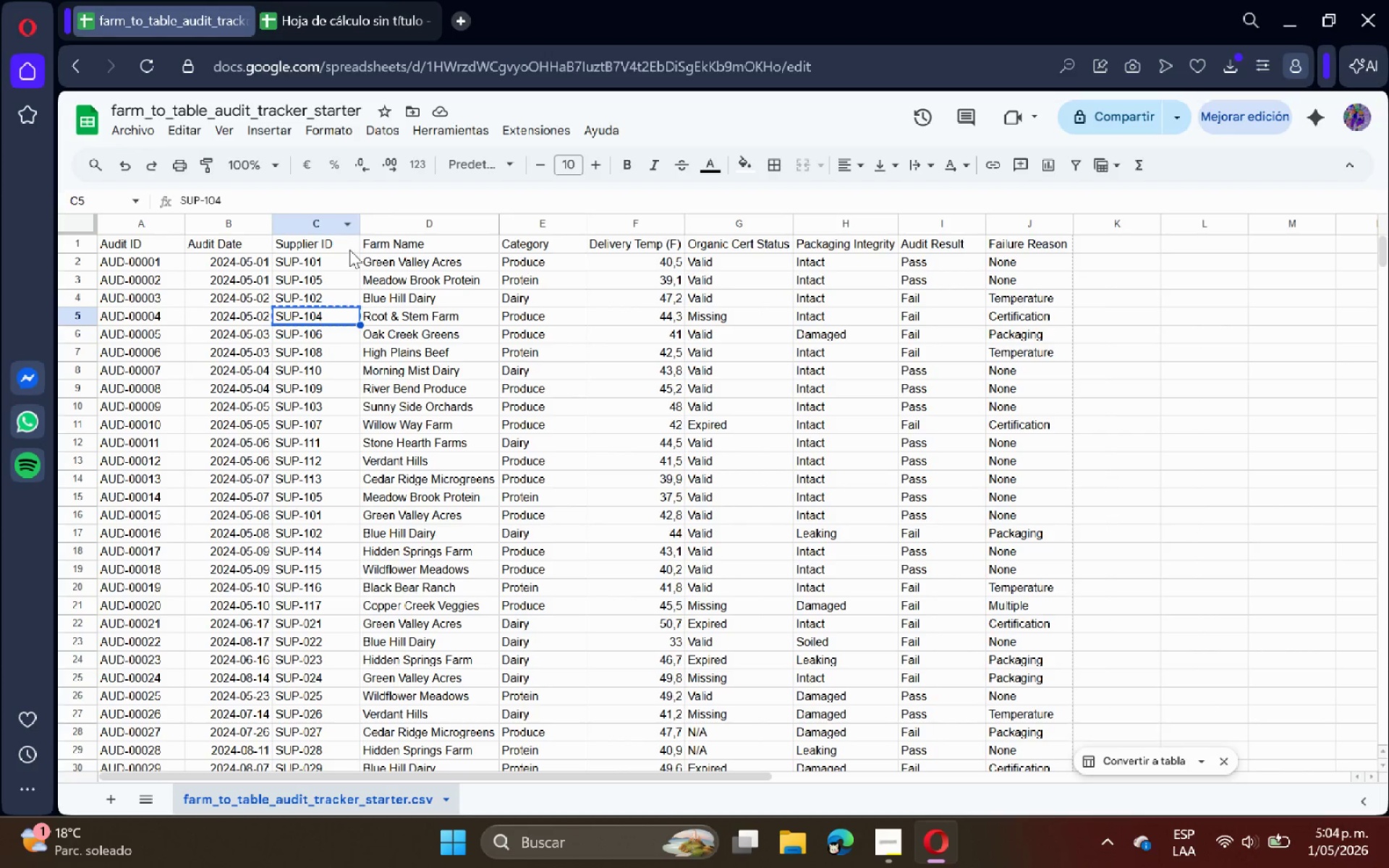 
left_click([345, 0])
 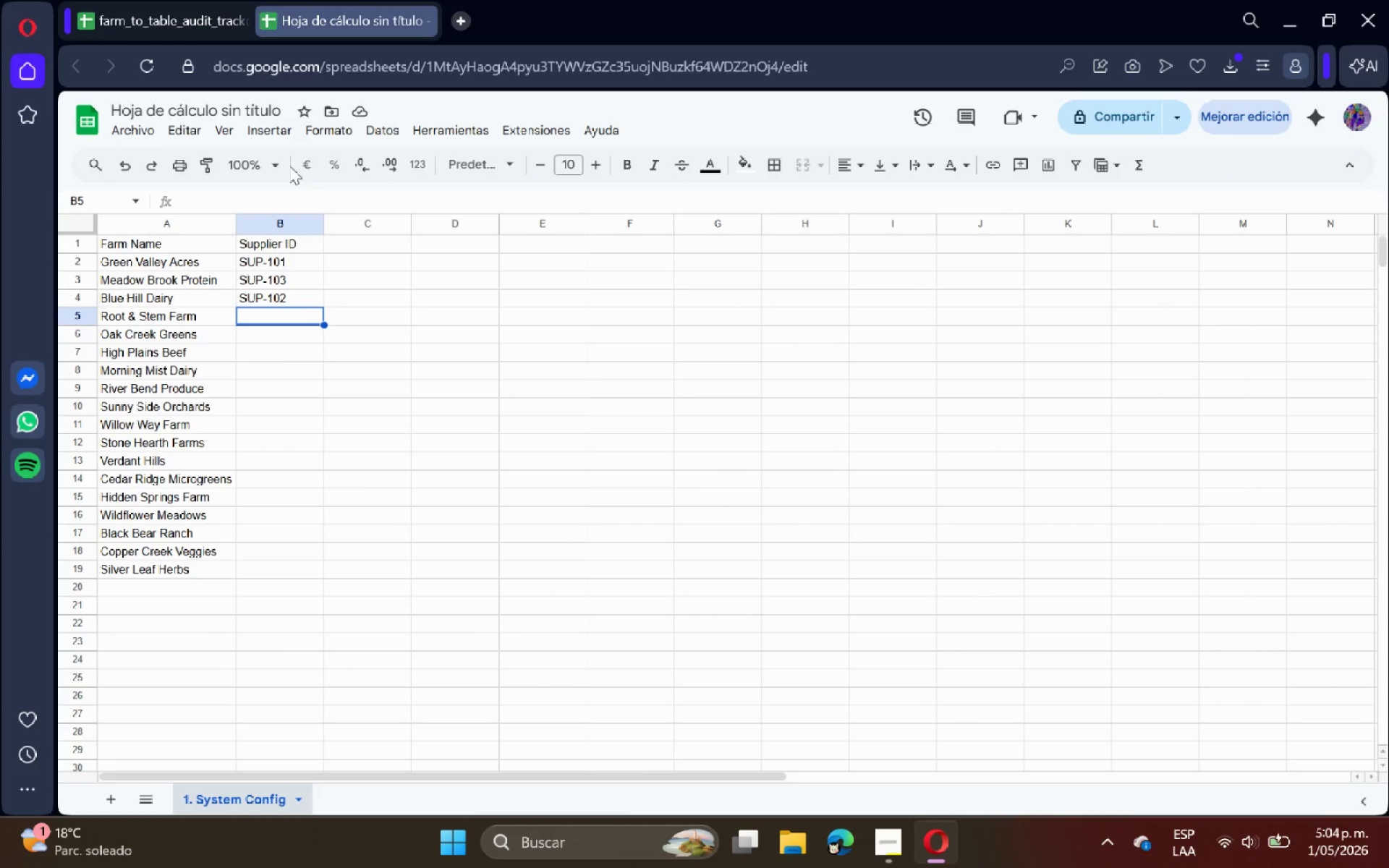 
key(Control+V)
 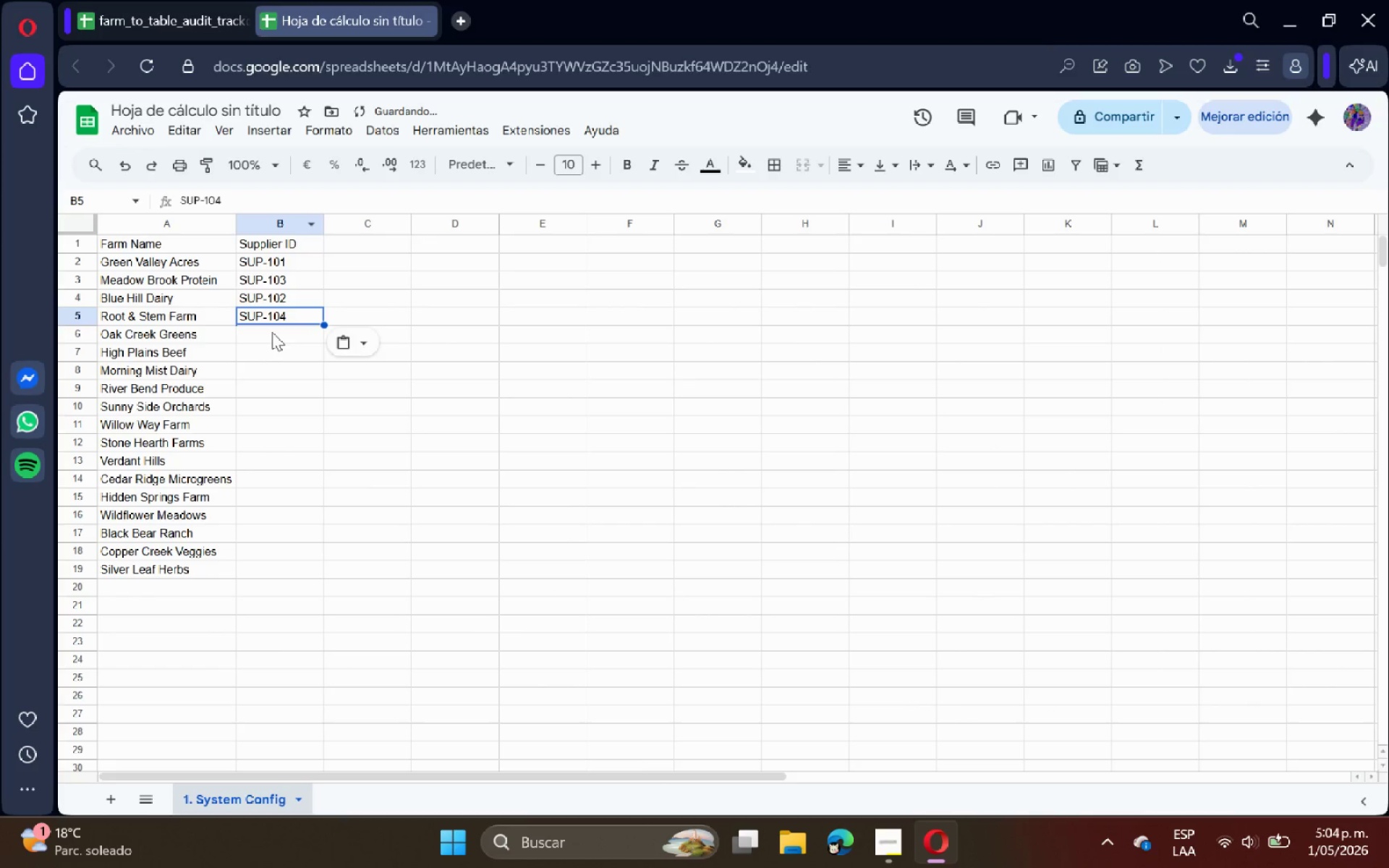 
left_click([272, 332])
 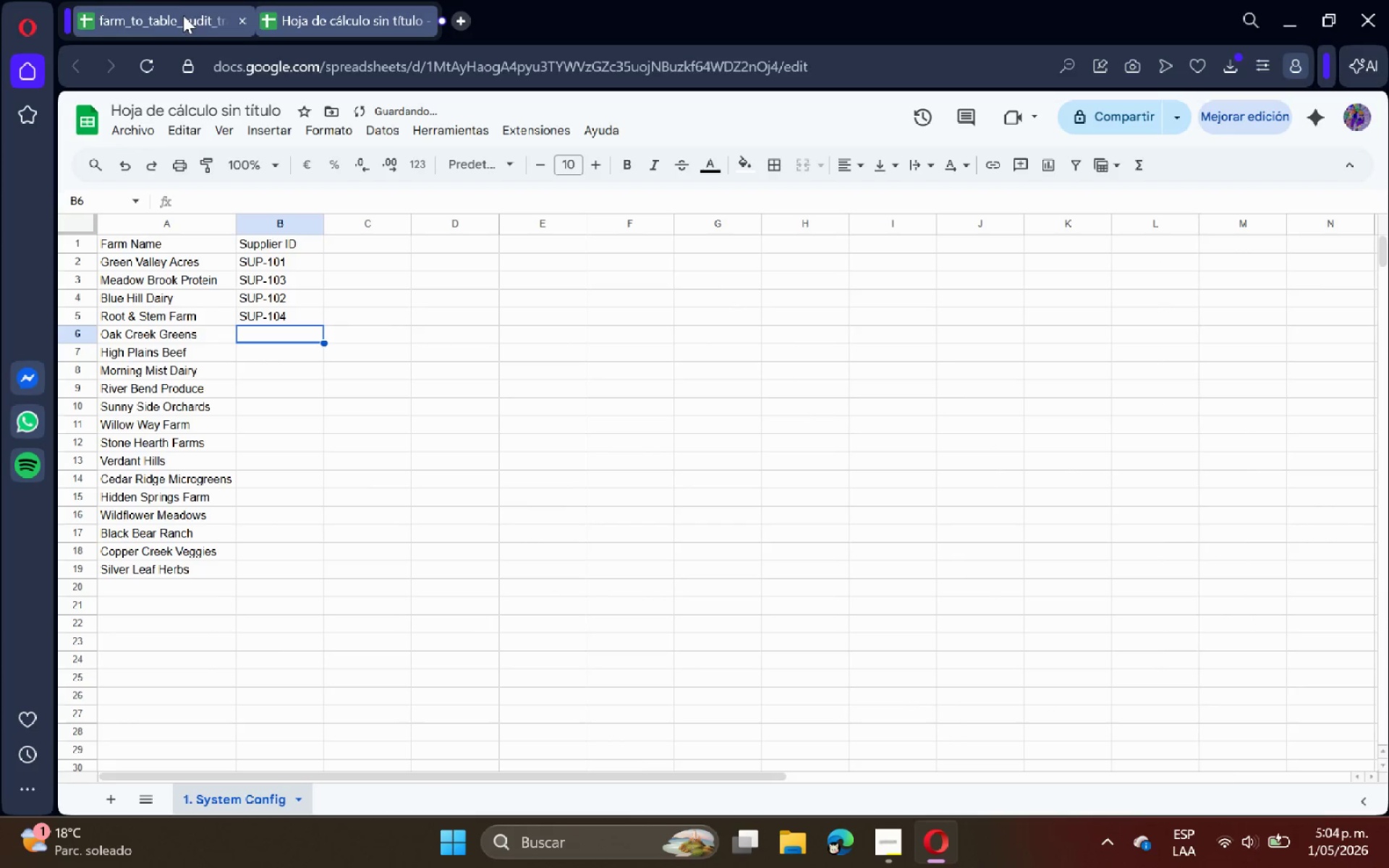 
left_click([174, 0])
 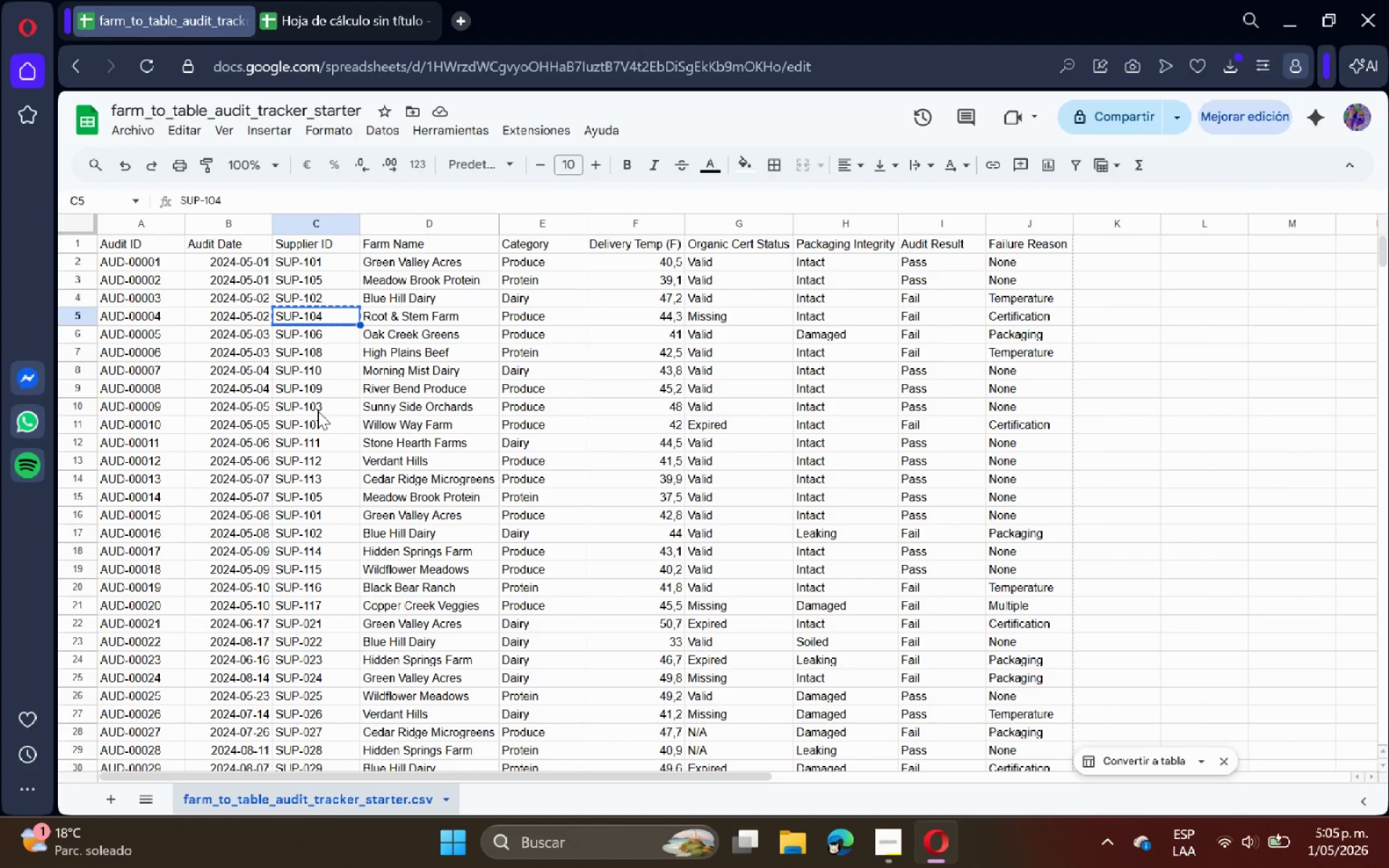 
left_click([307, 281])
 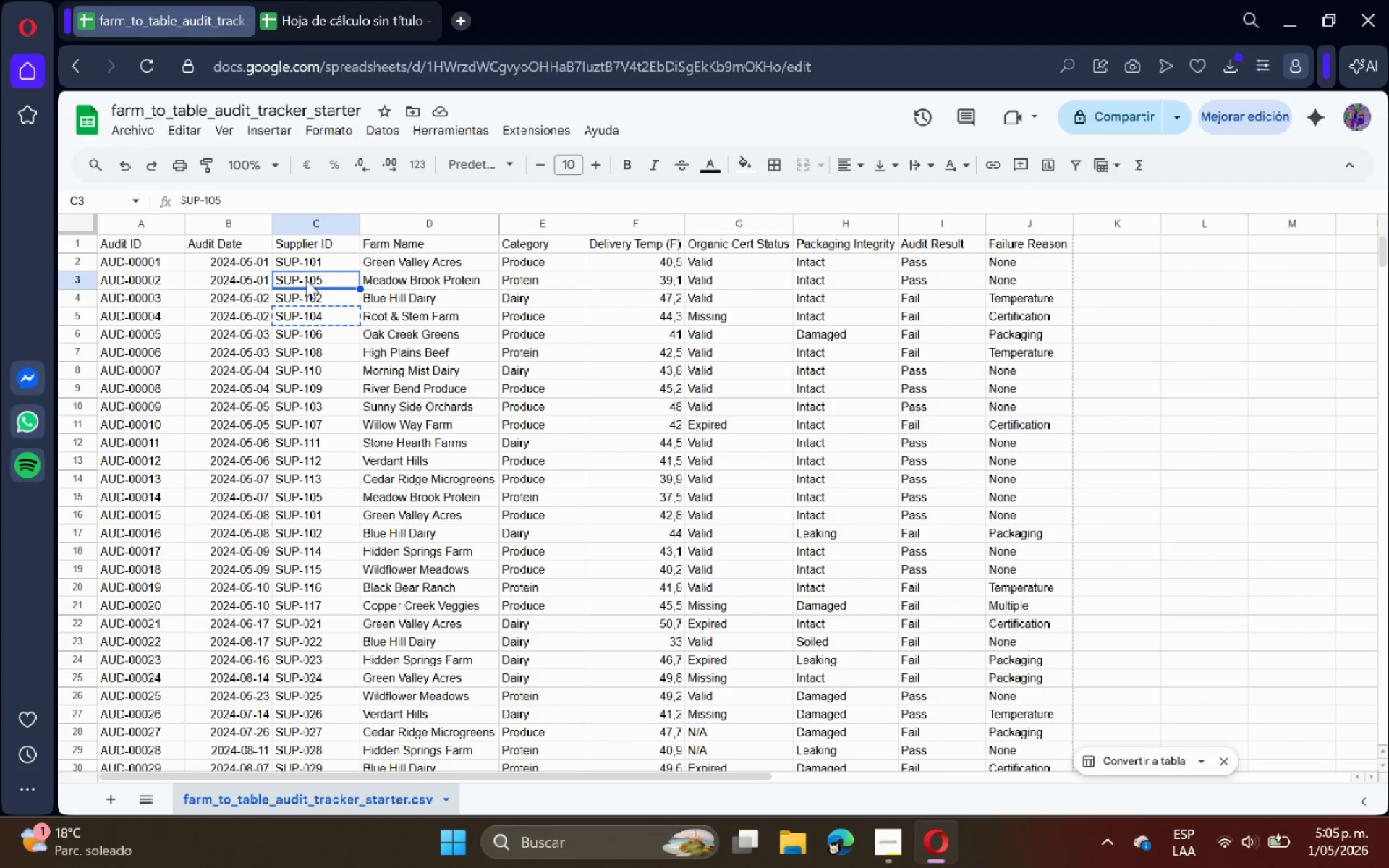 
key(Control+C)
 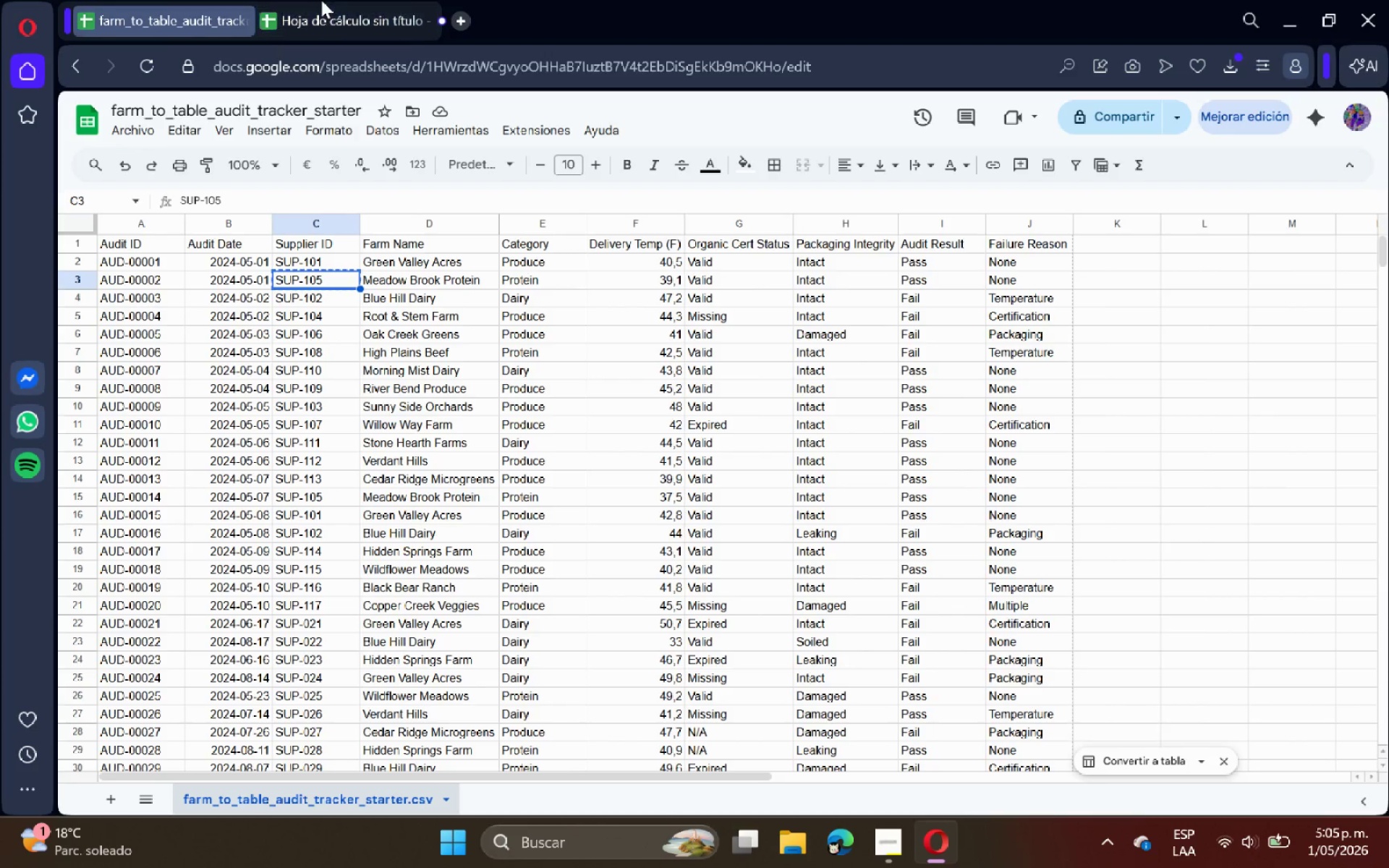 
left_click([321, 0])
 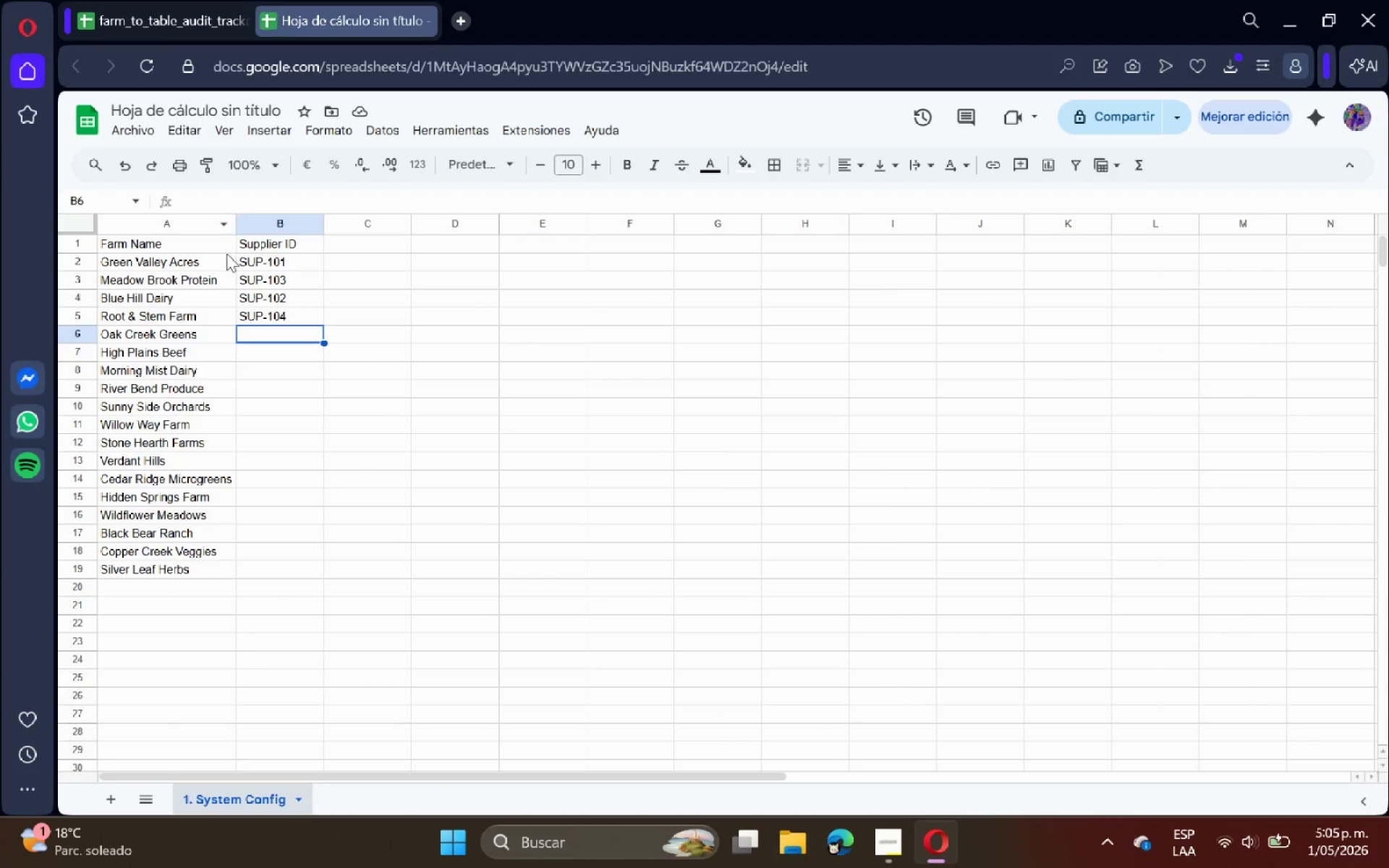 
left_click([254, 278])
 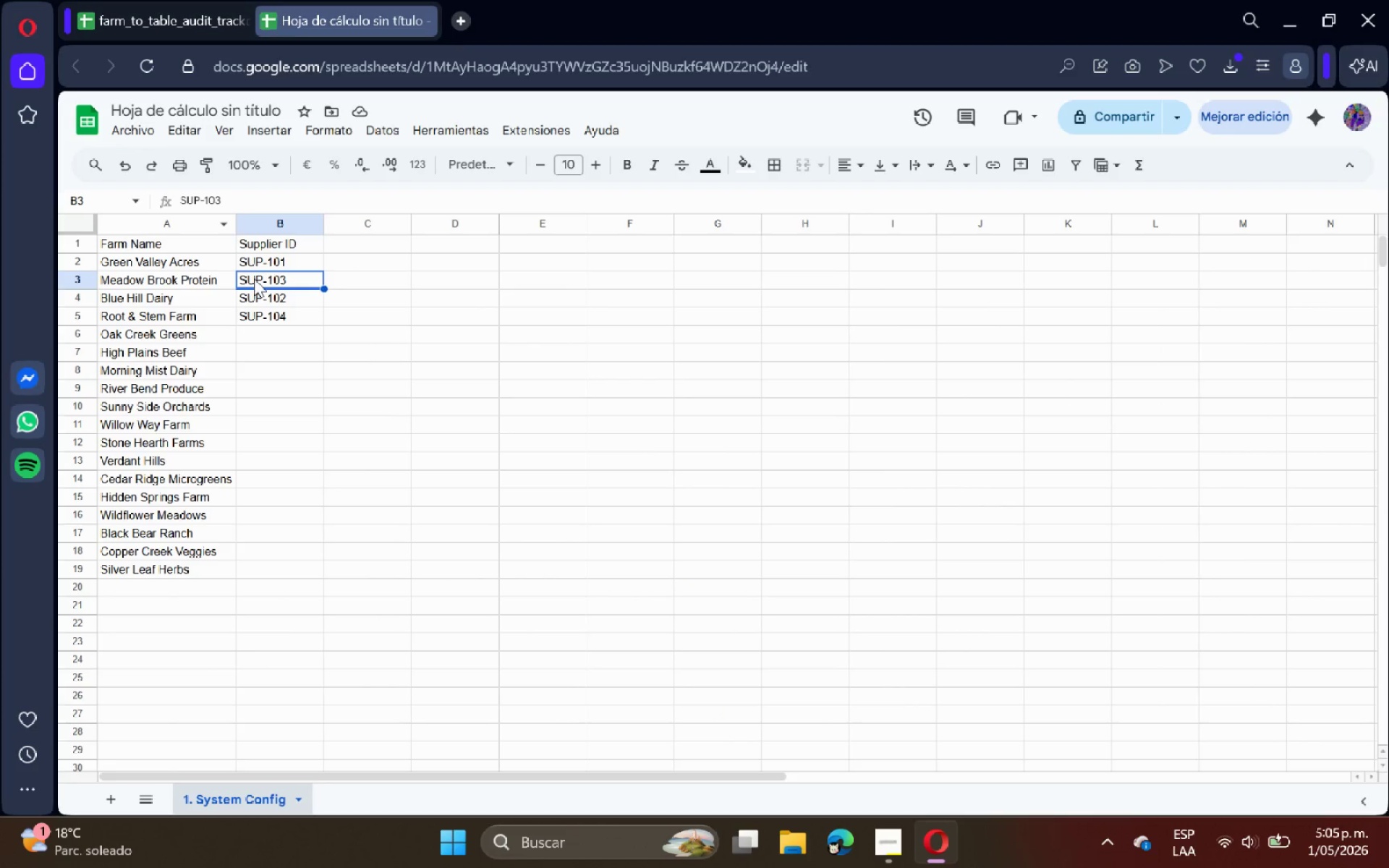 
key(Control+V)
 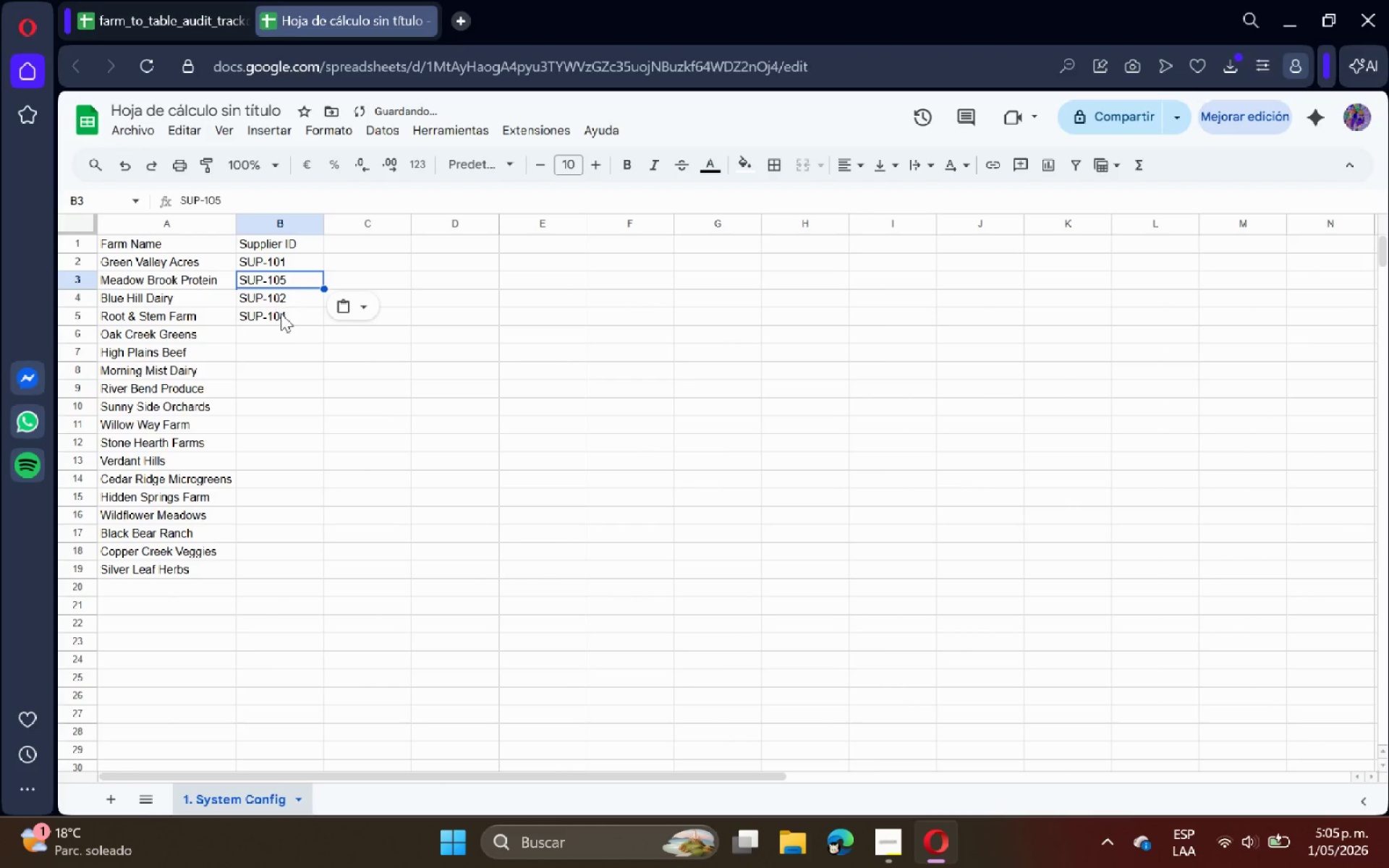 
left_click([283, 337])
 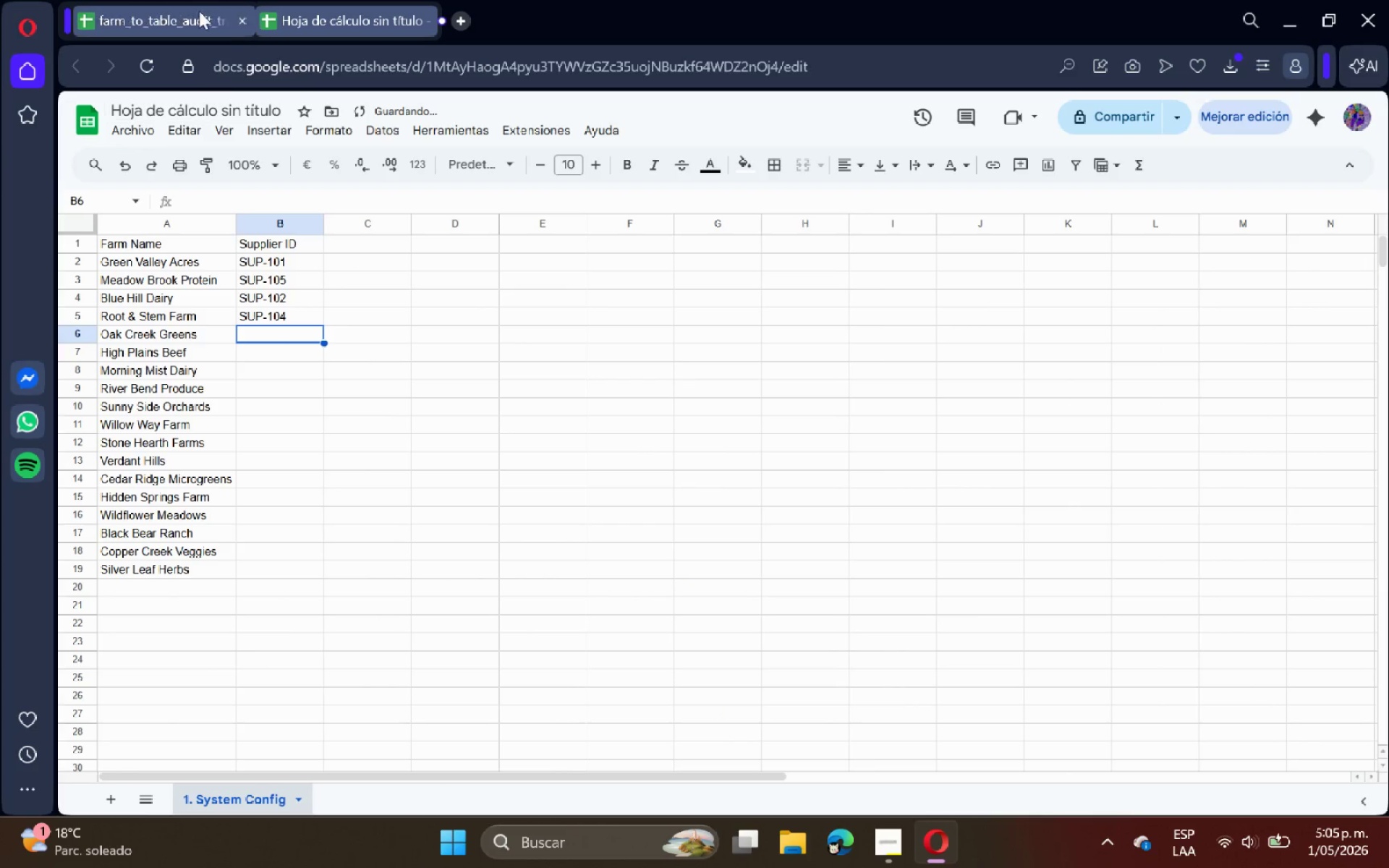 
left_click([176, 0])
 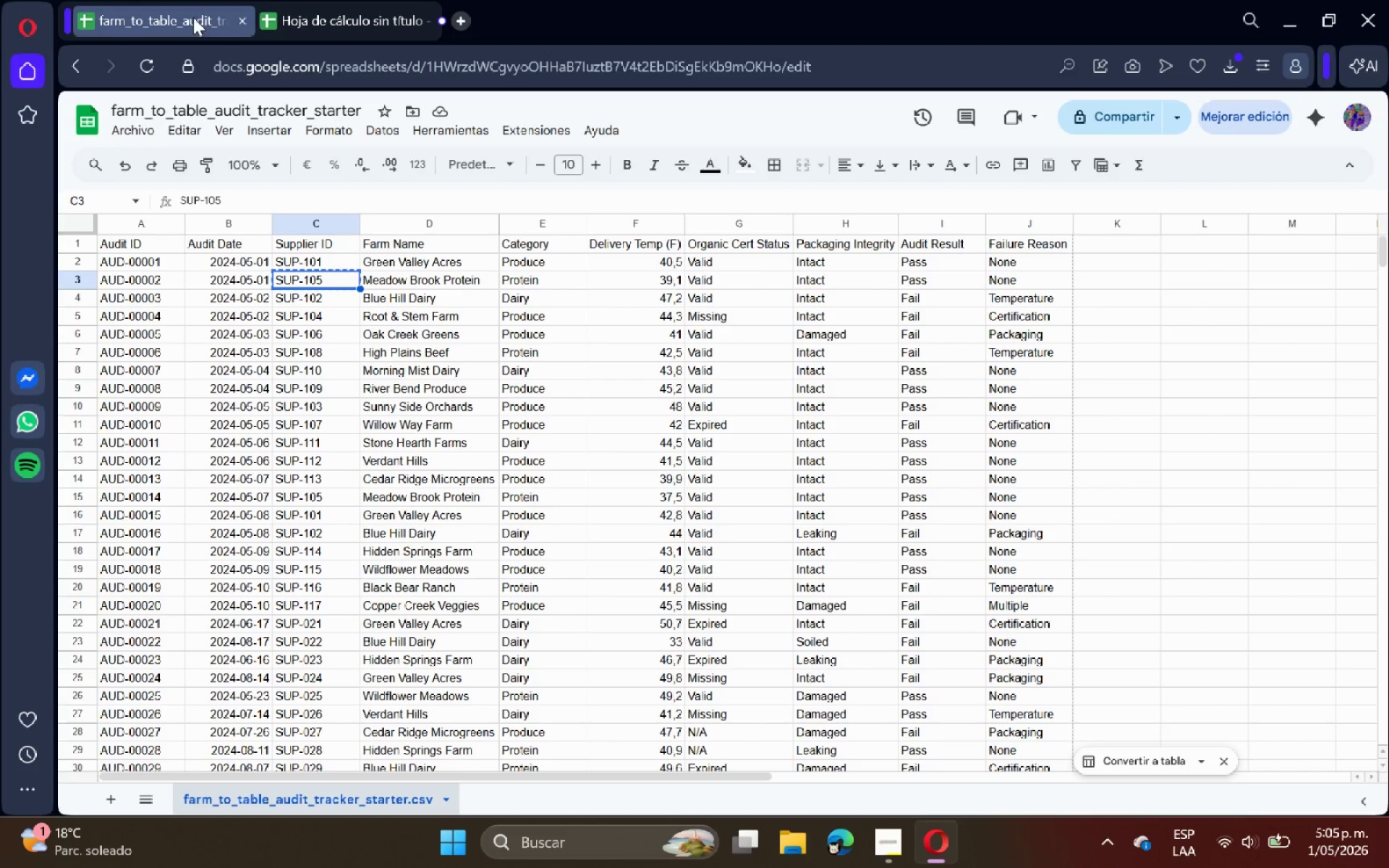 
left_click([354, 0])
 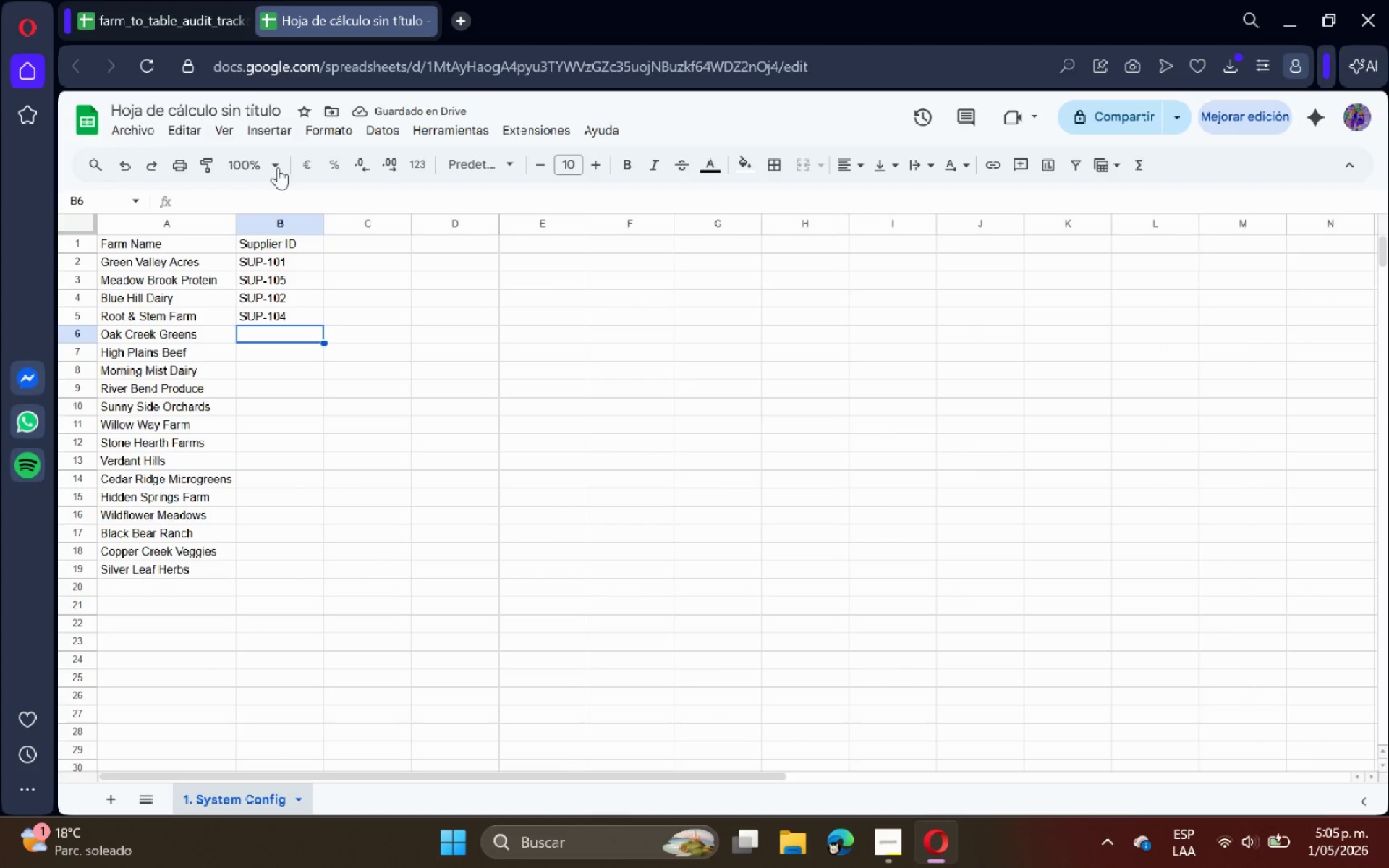 
left_click([197, 0])
 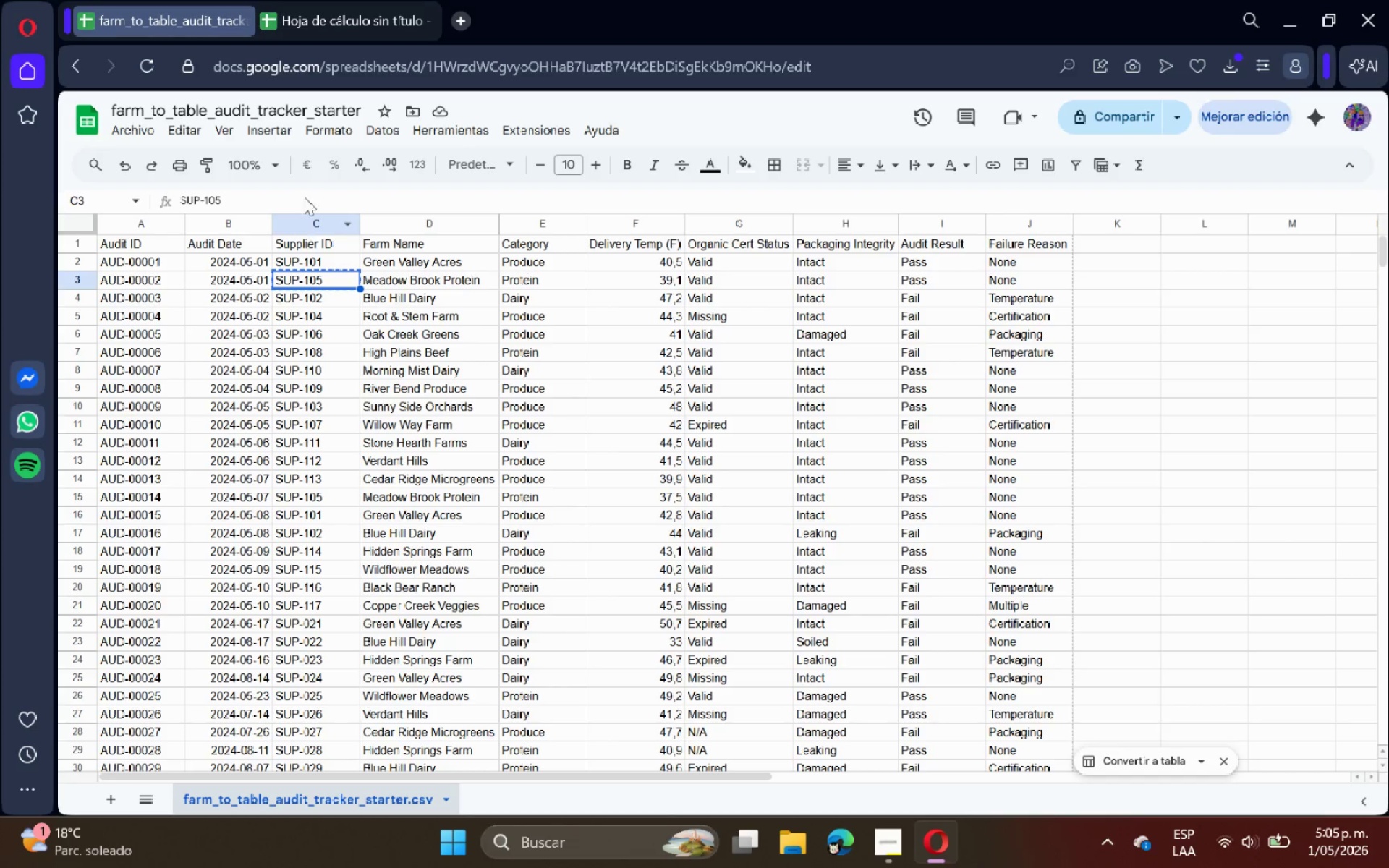 
left_click([318, 0])
 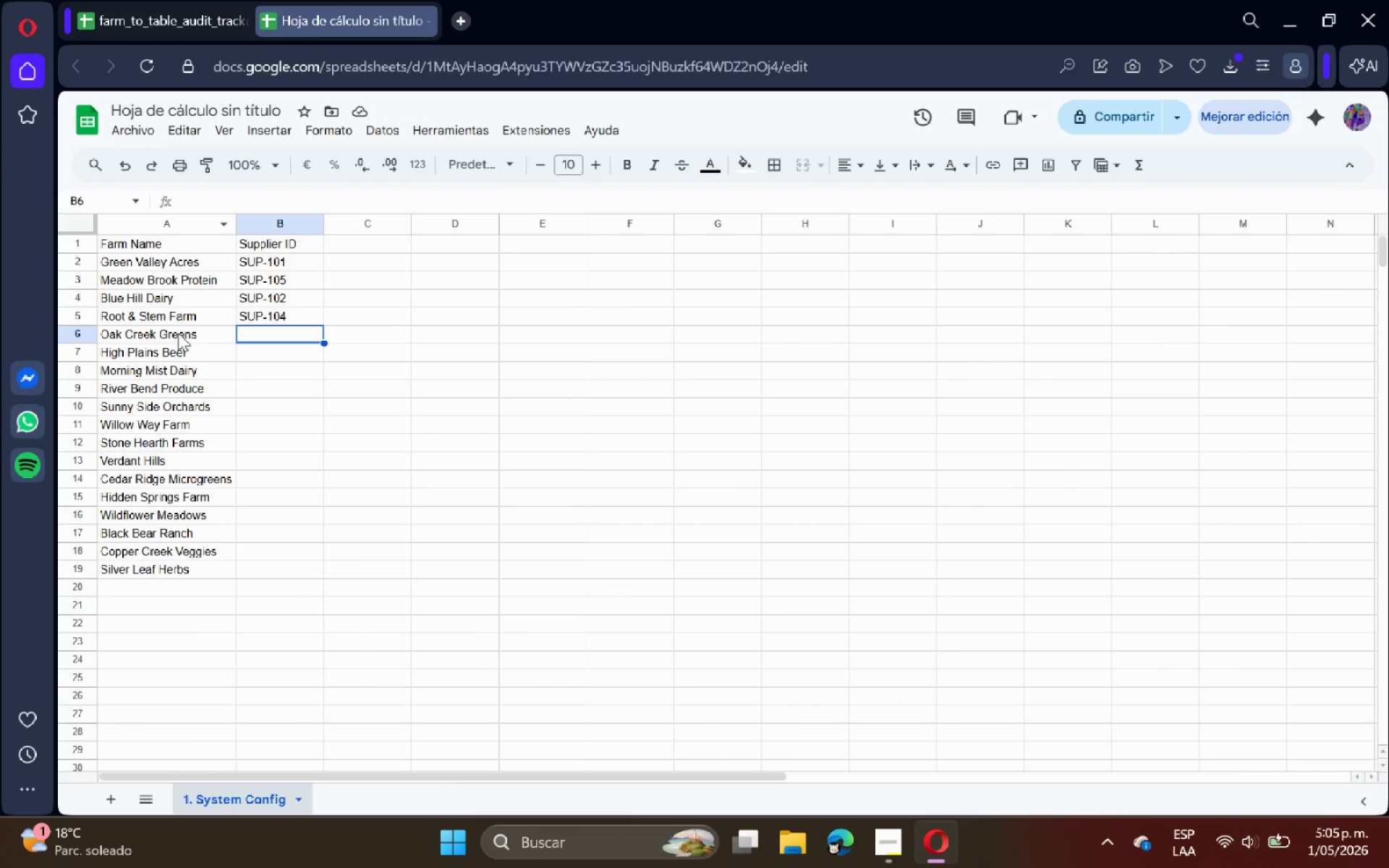 
left_click([178, 333])
 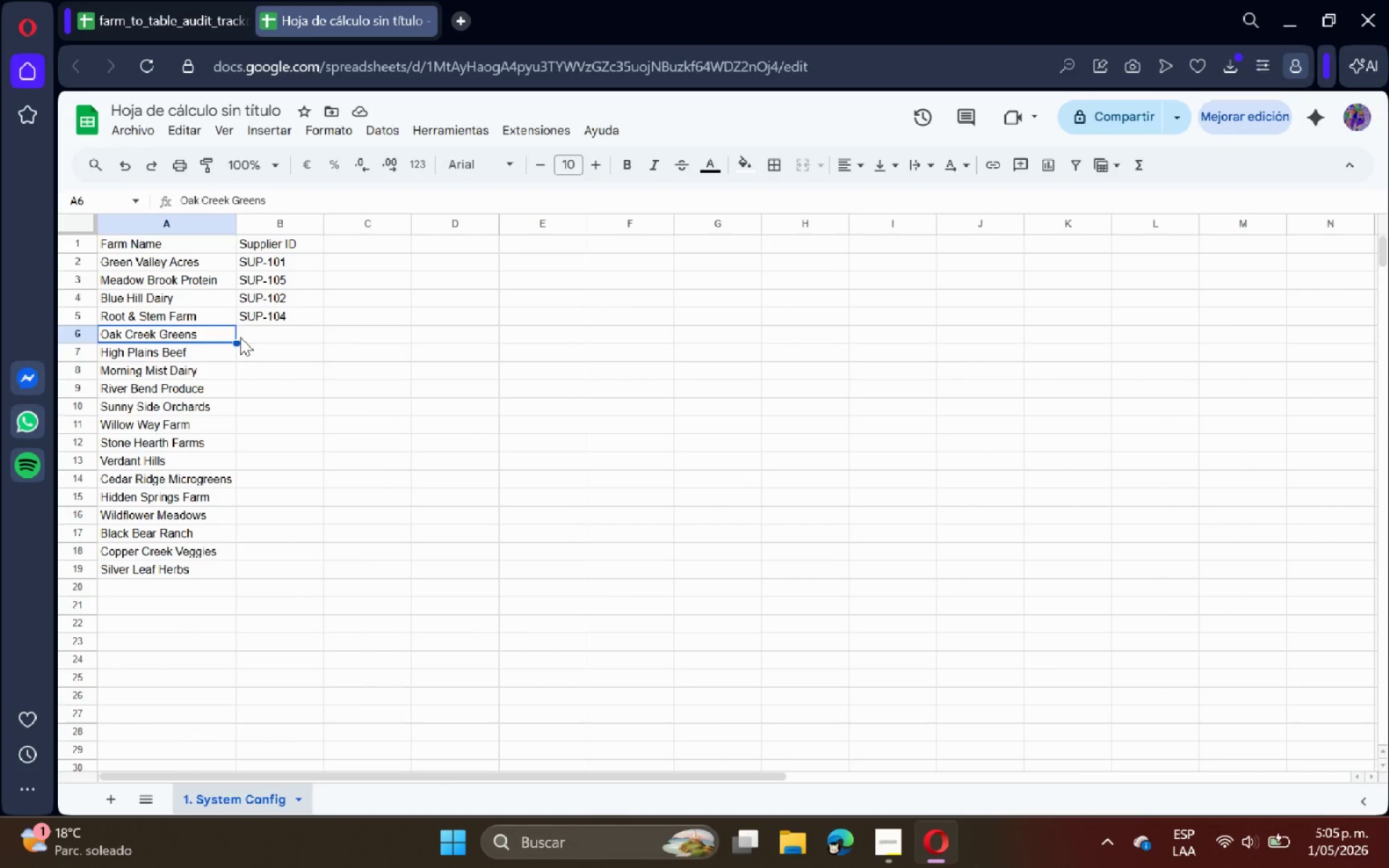 
left_click([244, 337])
 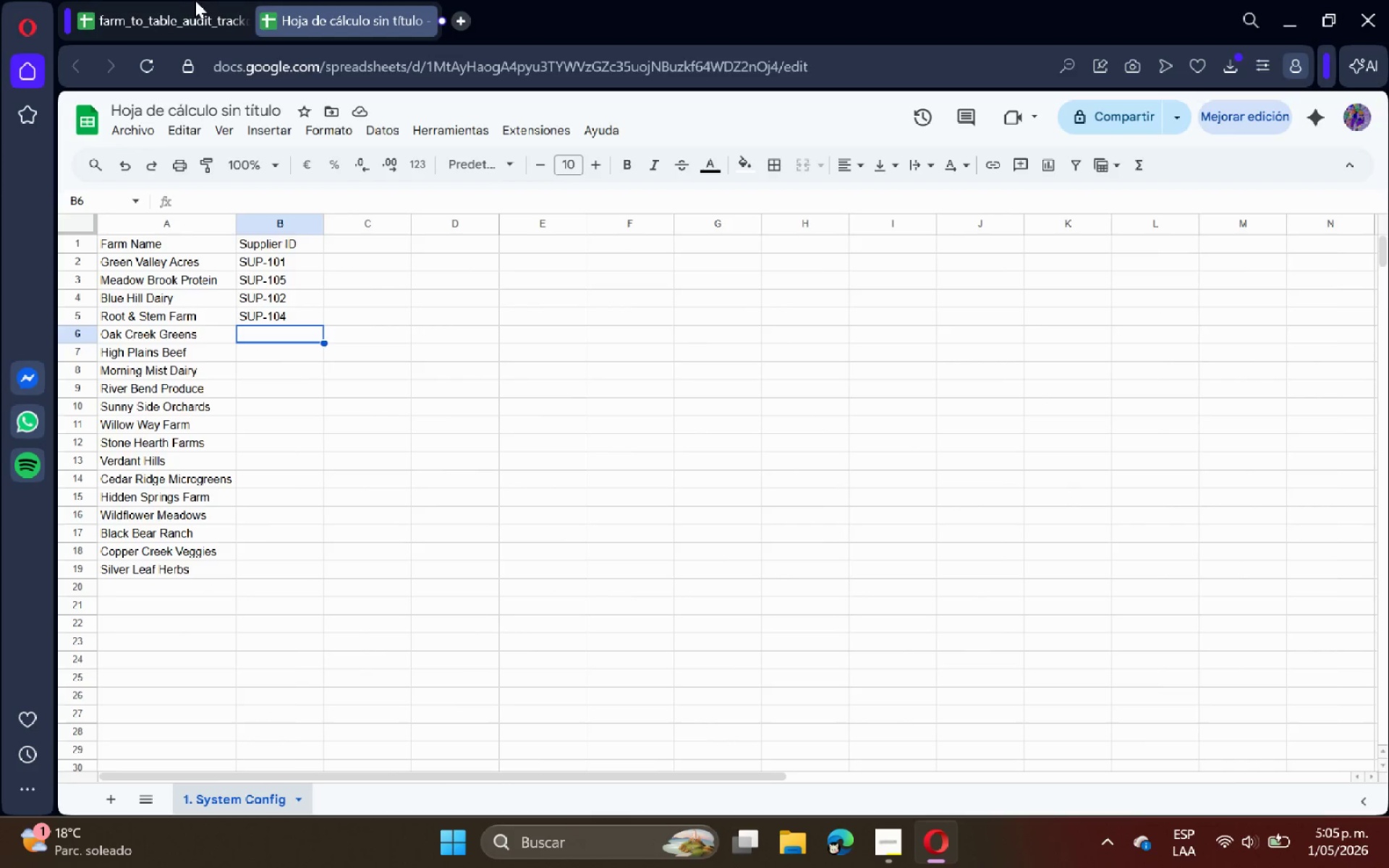 
left_click([188, 0])
 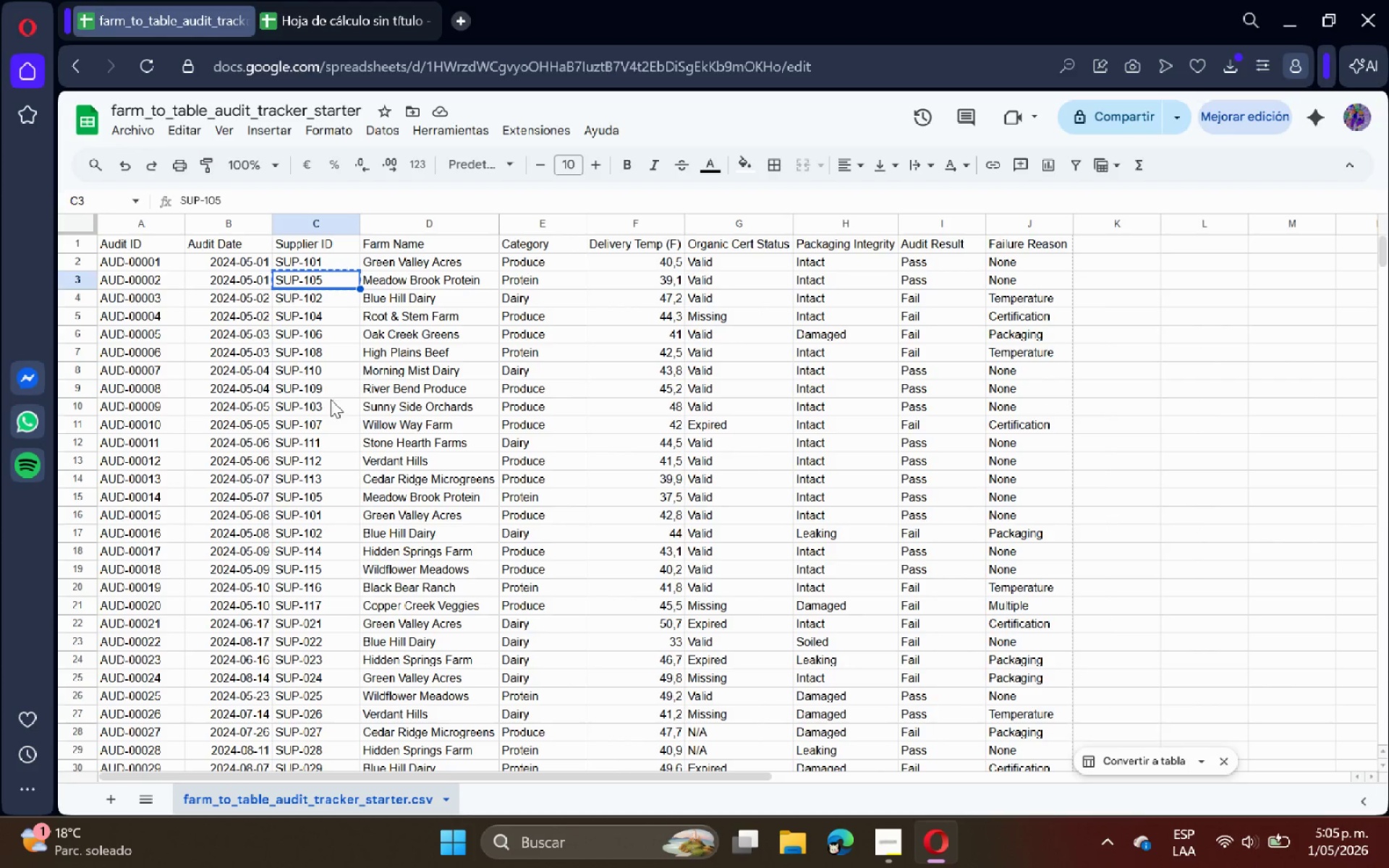 
left_click([331, 403])
 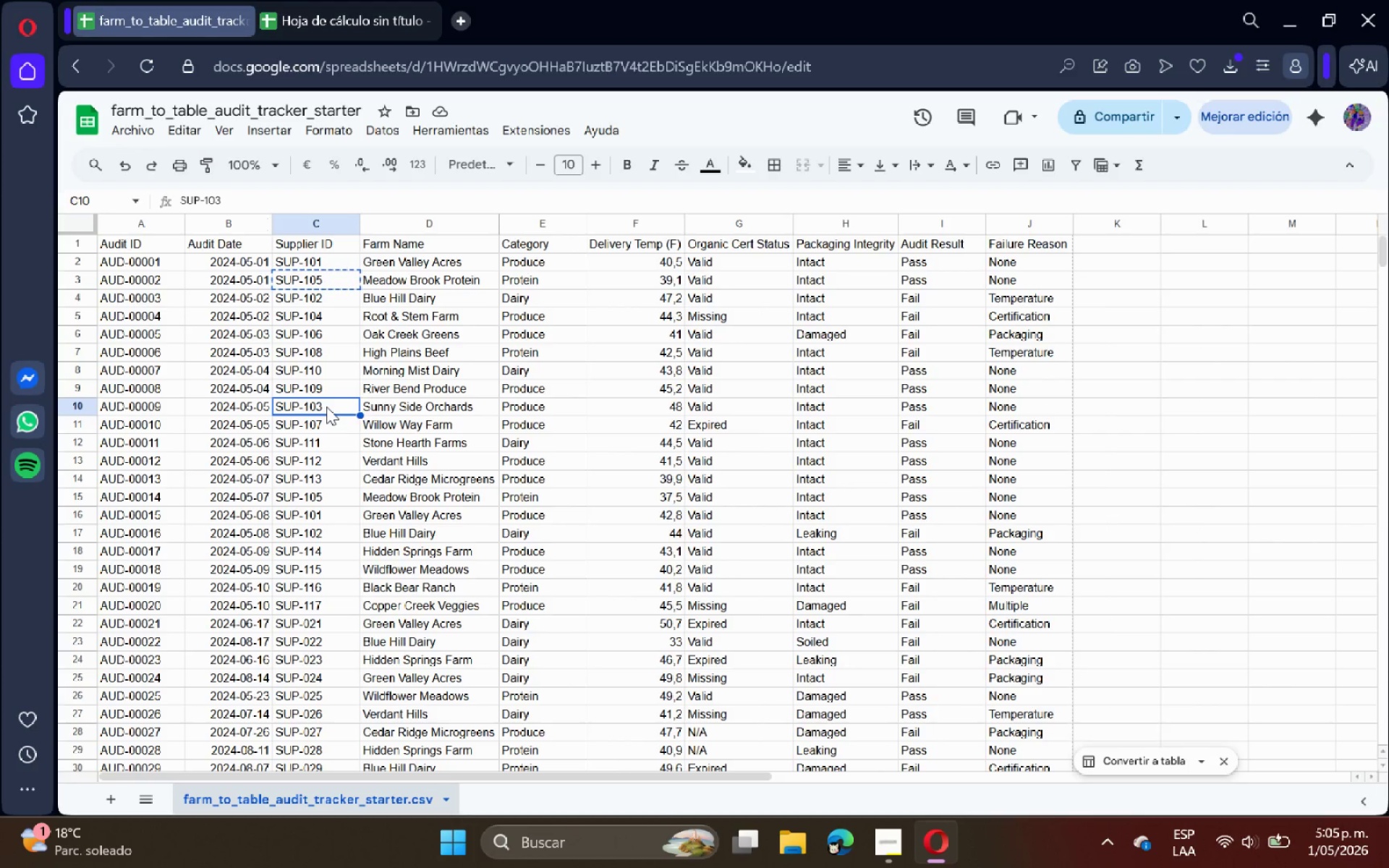 
key(Control+C)
 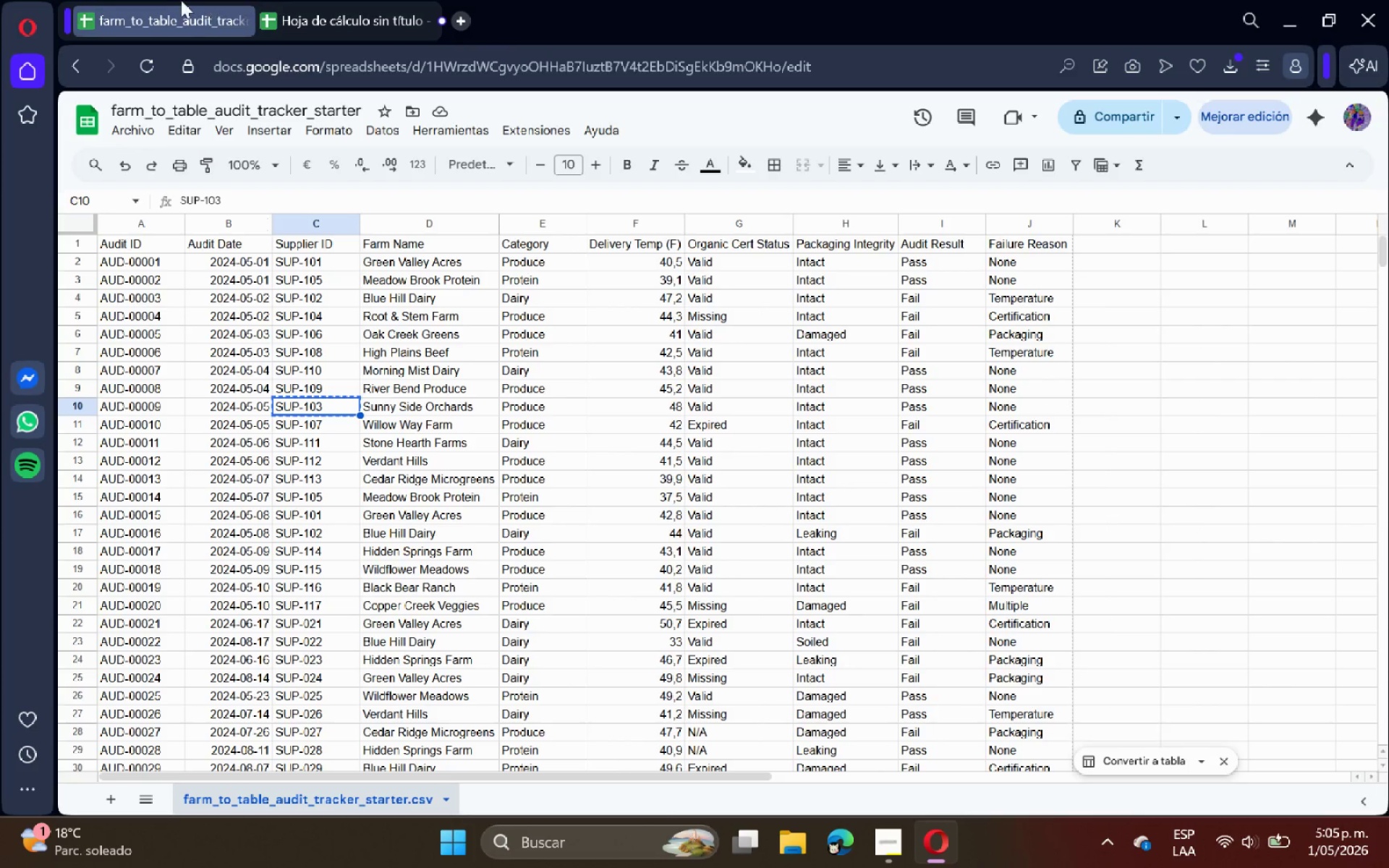 
left_click([174, 0])
 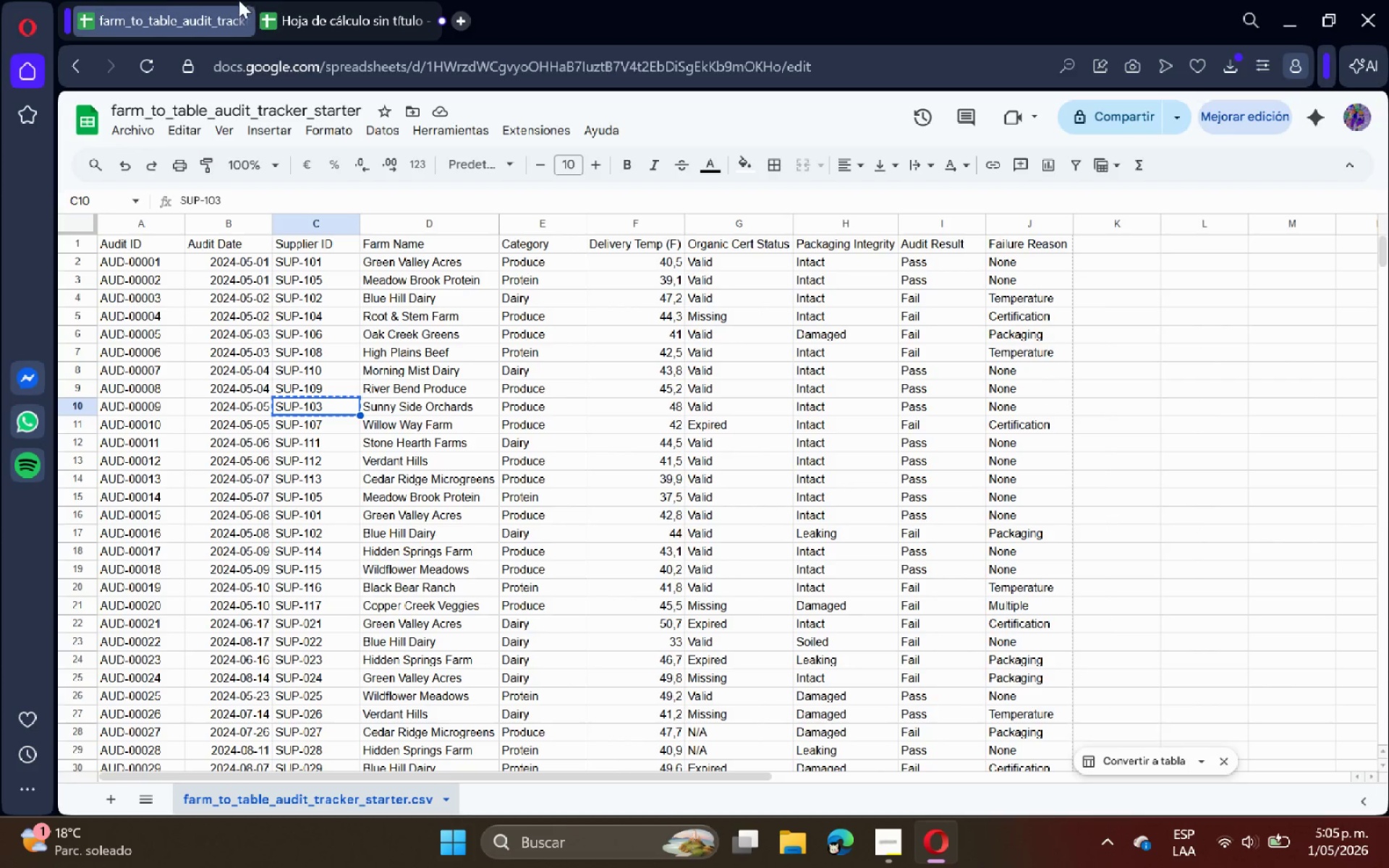 
left_click([166, 12])
 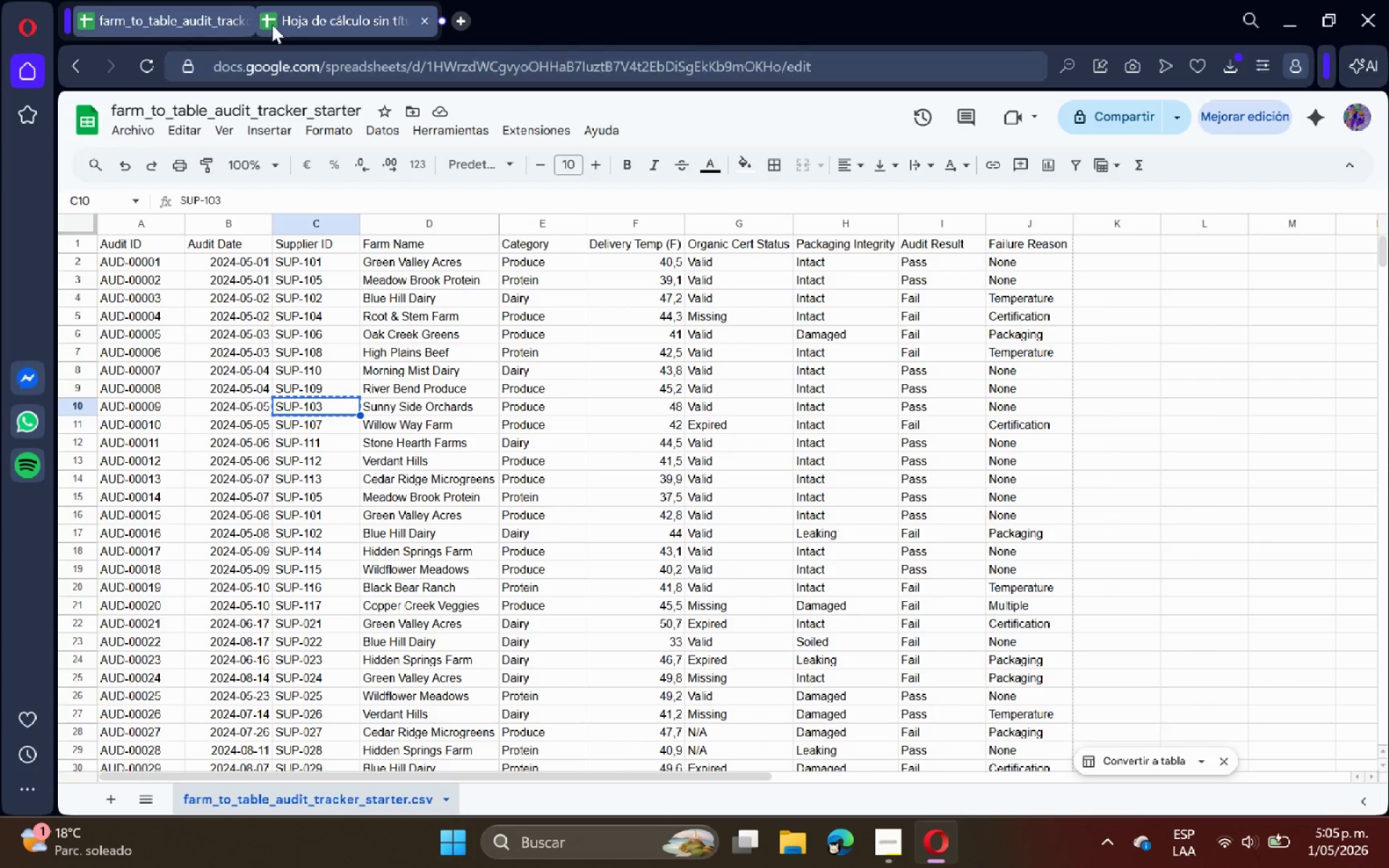 
left_click([314, 14])
 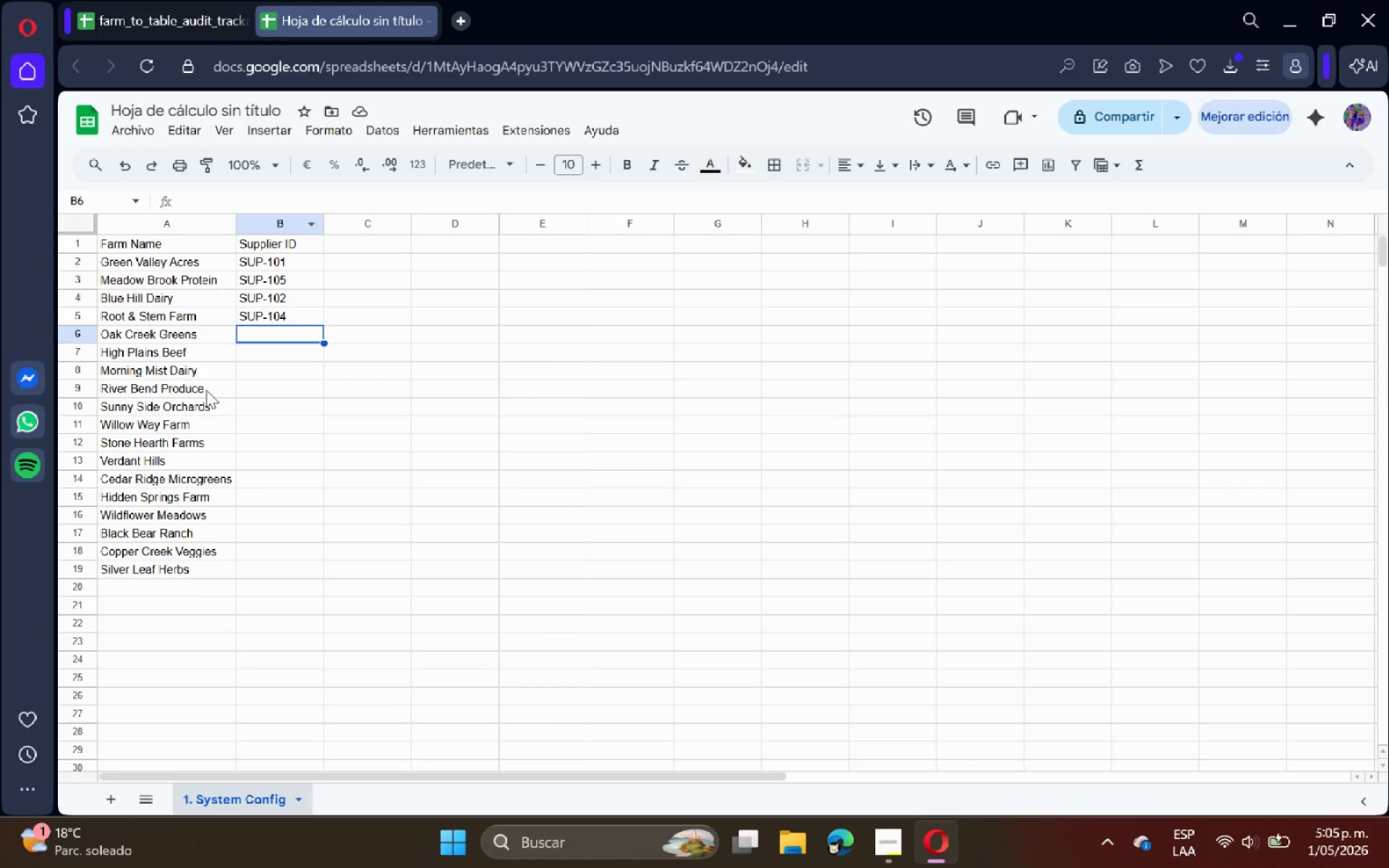 
left_click([258, 409])
 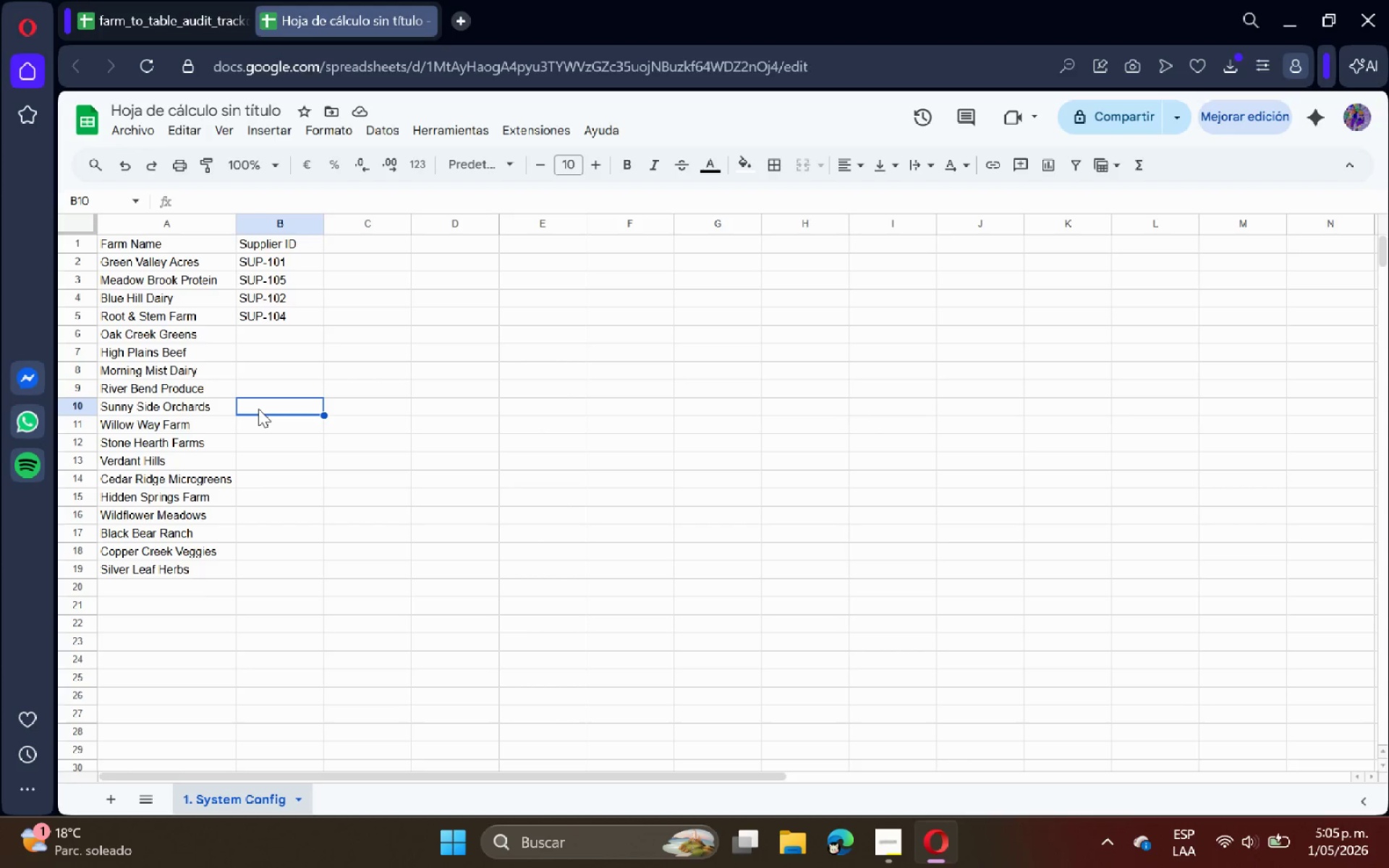 
key(Control+V)
 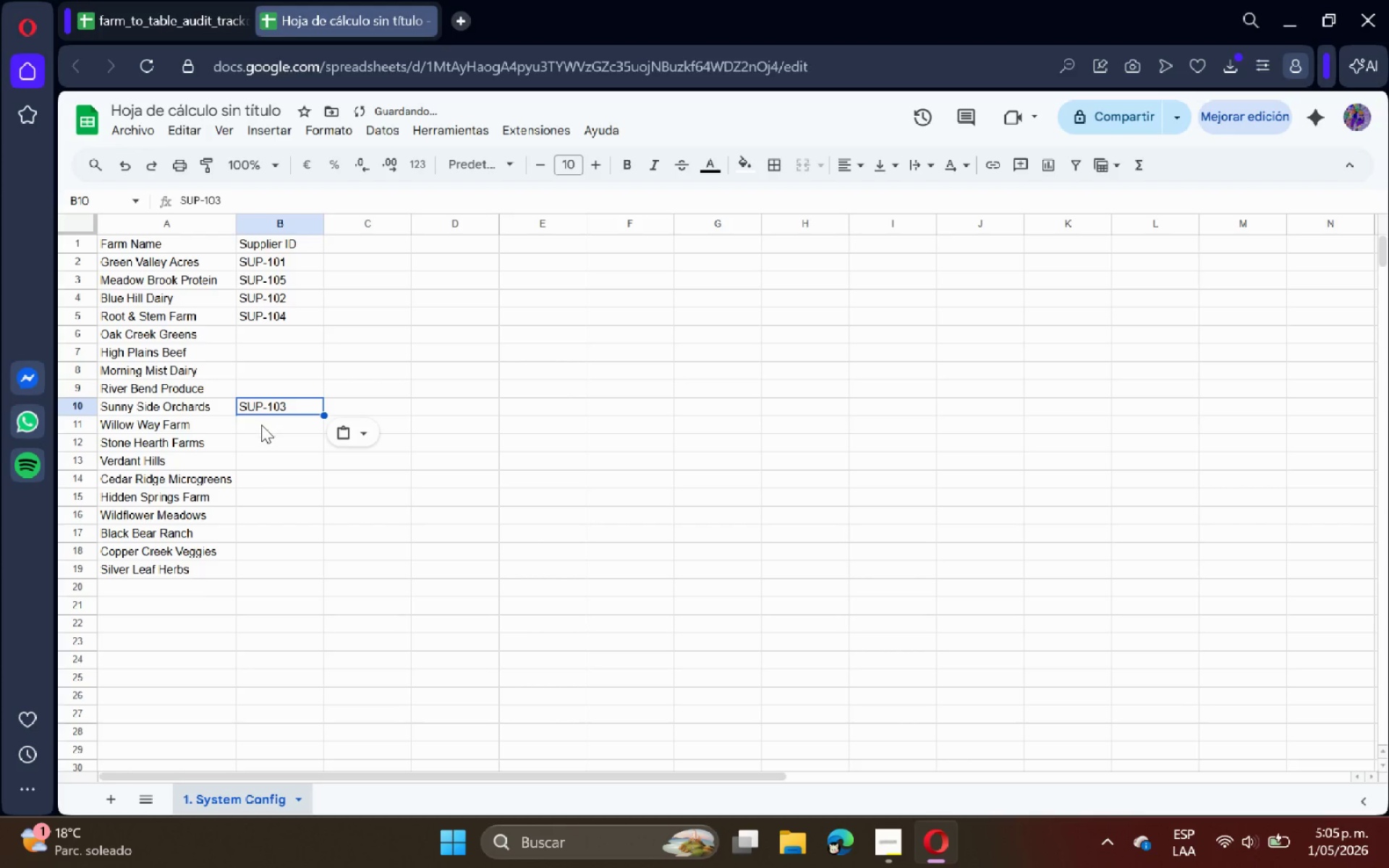 
left_click([261, 425])
 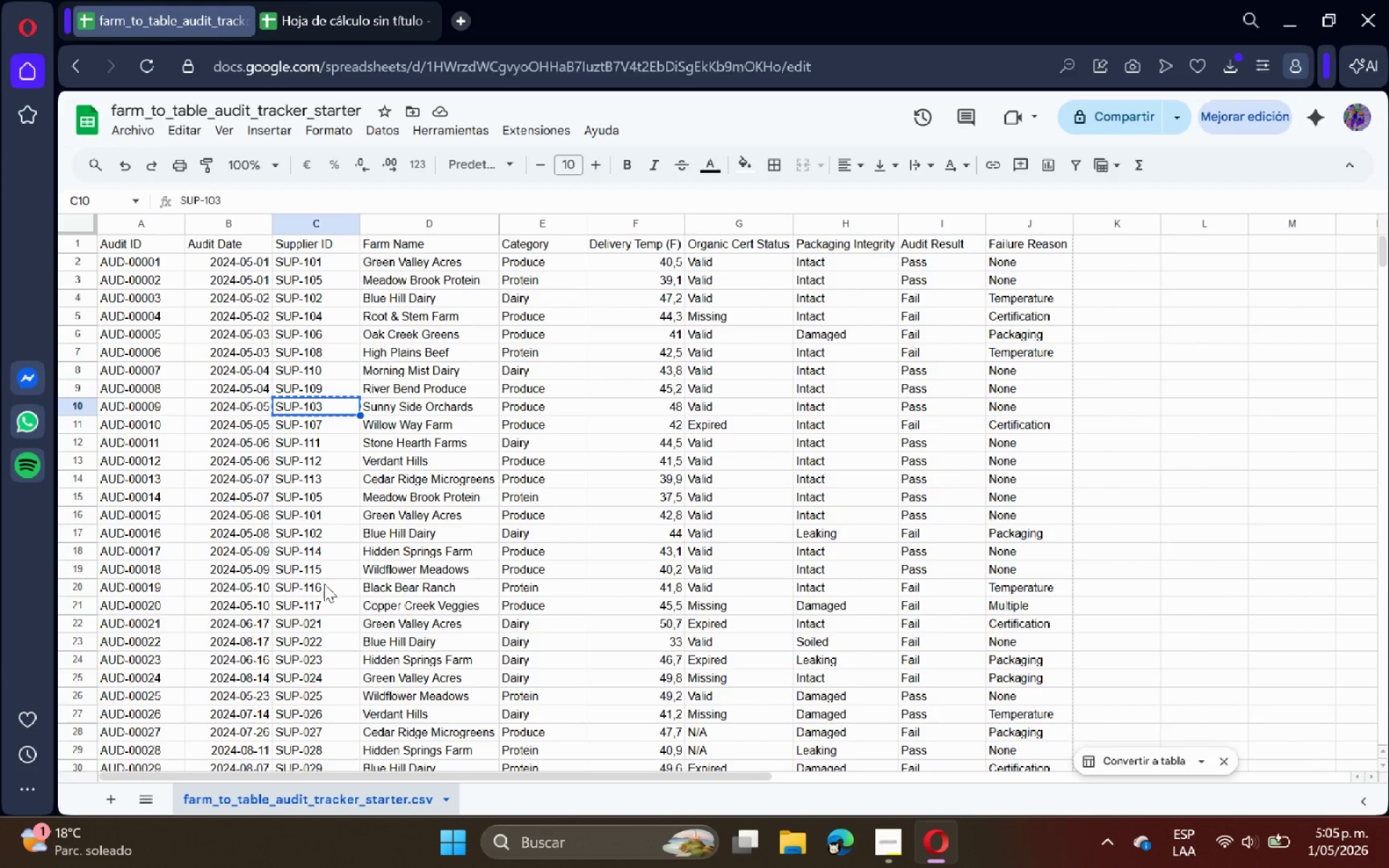 
wait(5.49)
 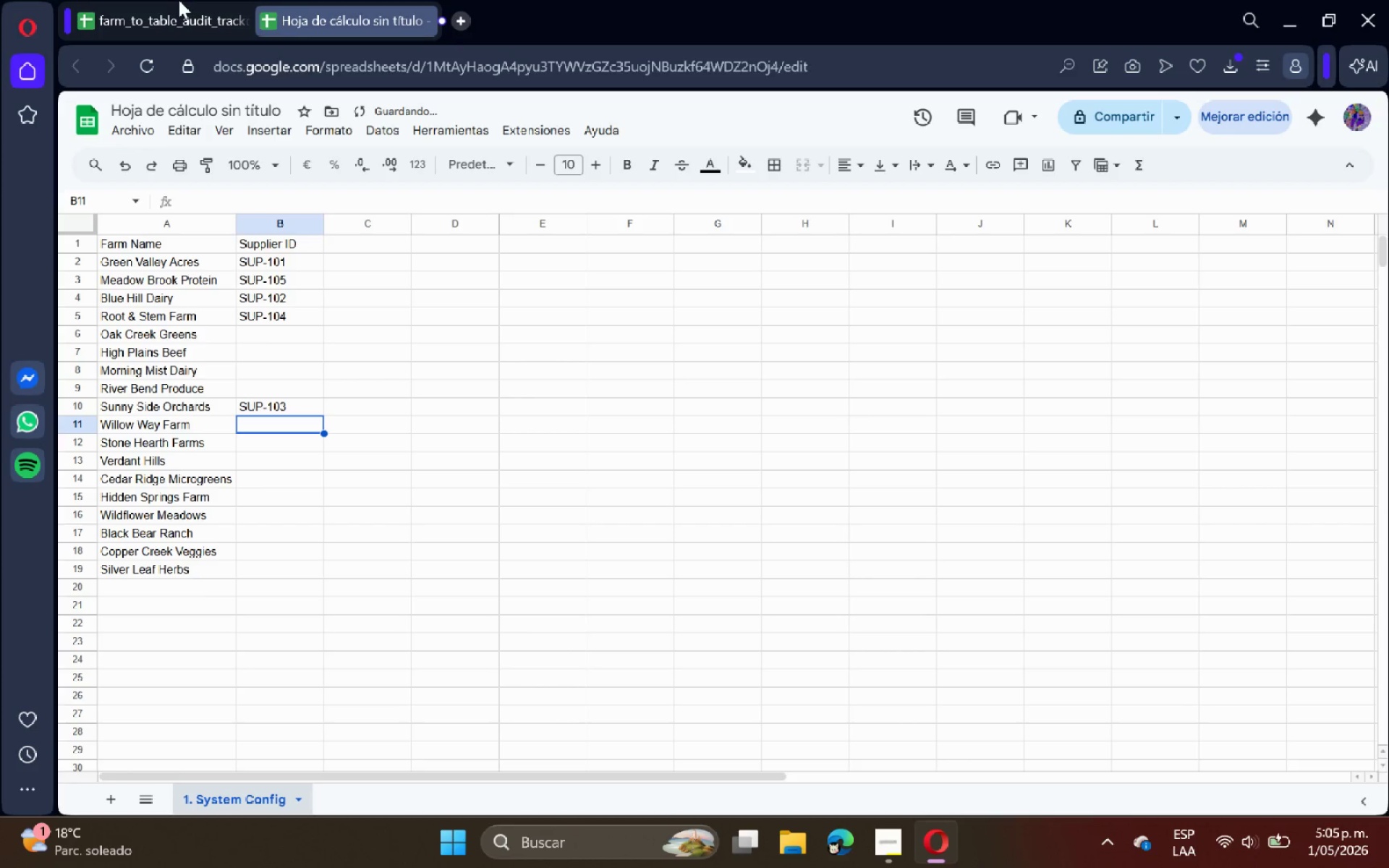 
left_click([292, 337])
 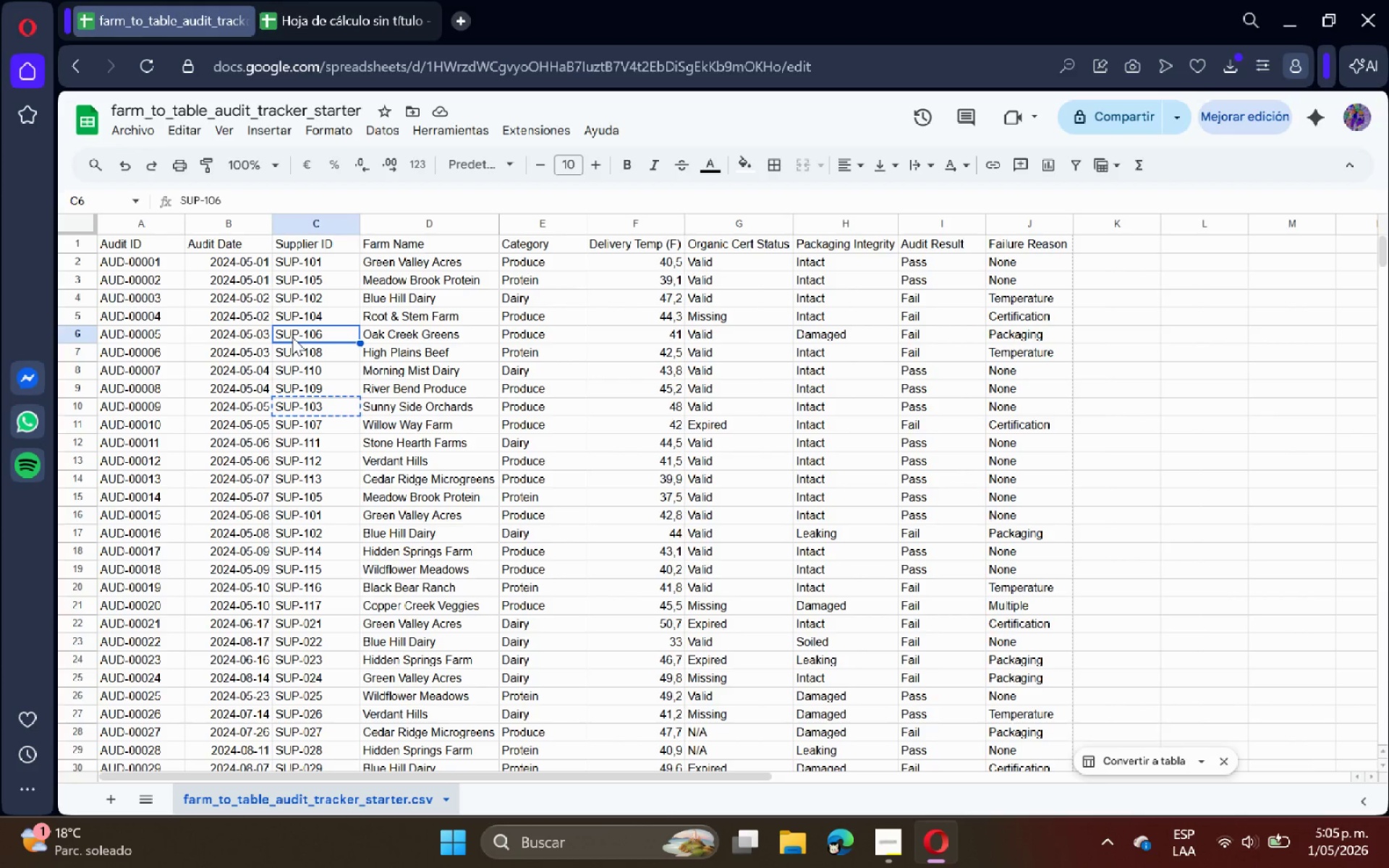 
key(Control+C)
 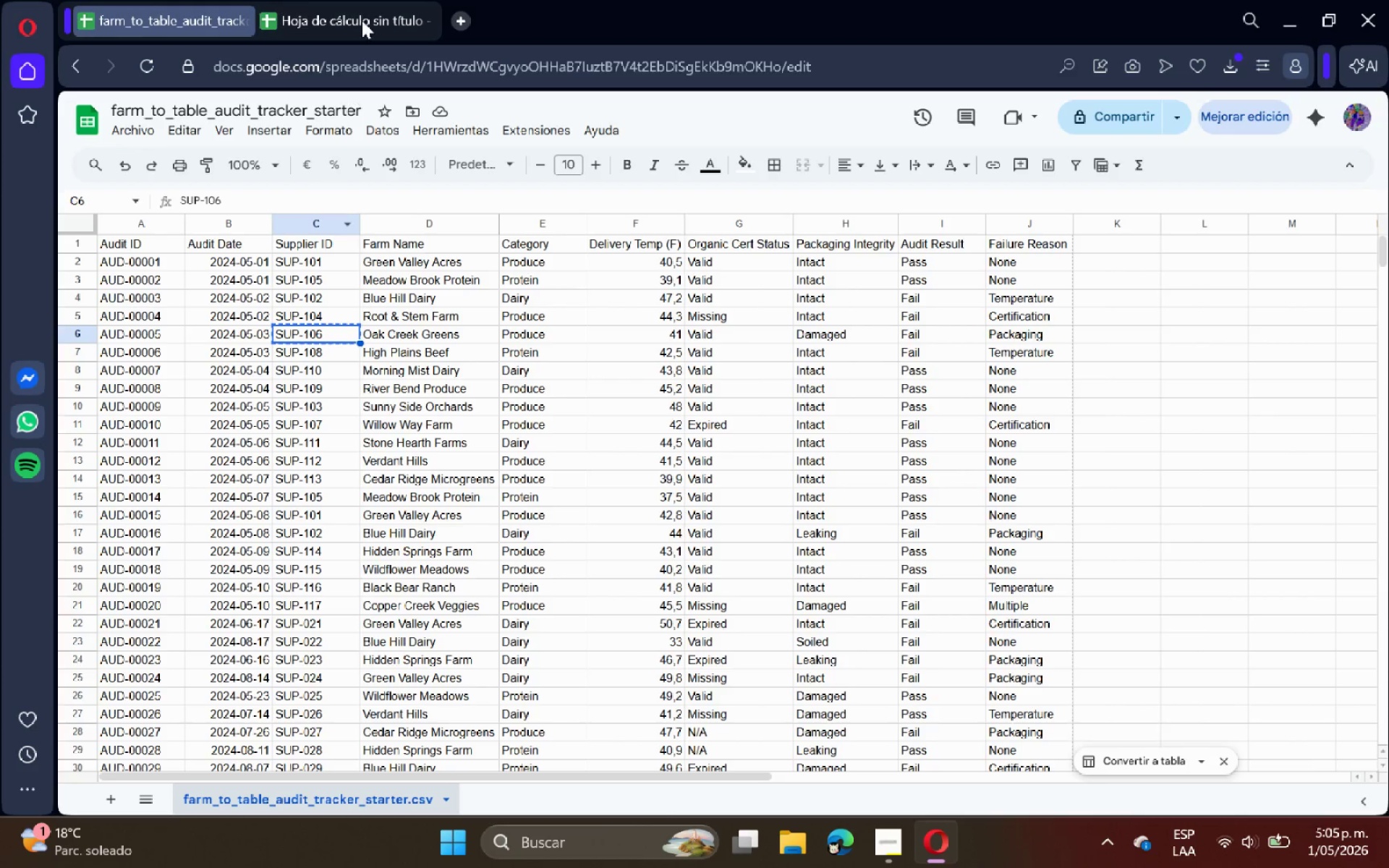 
left_click([371, 0])
 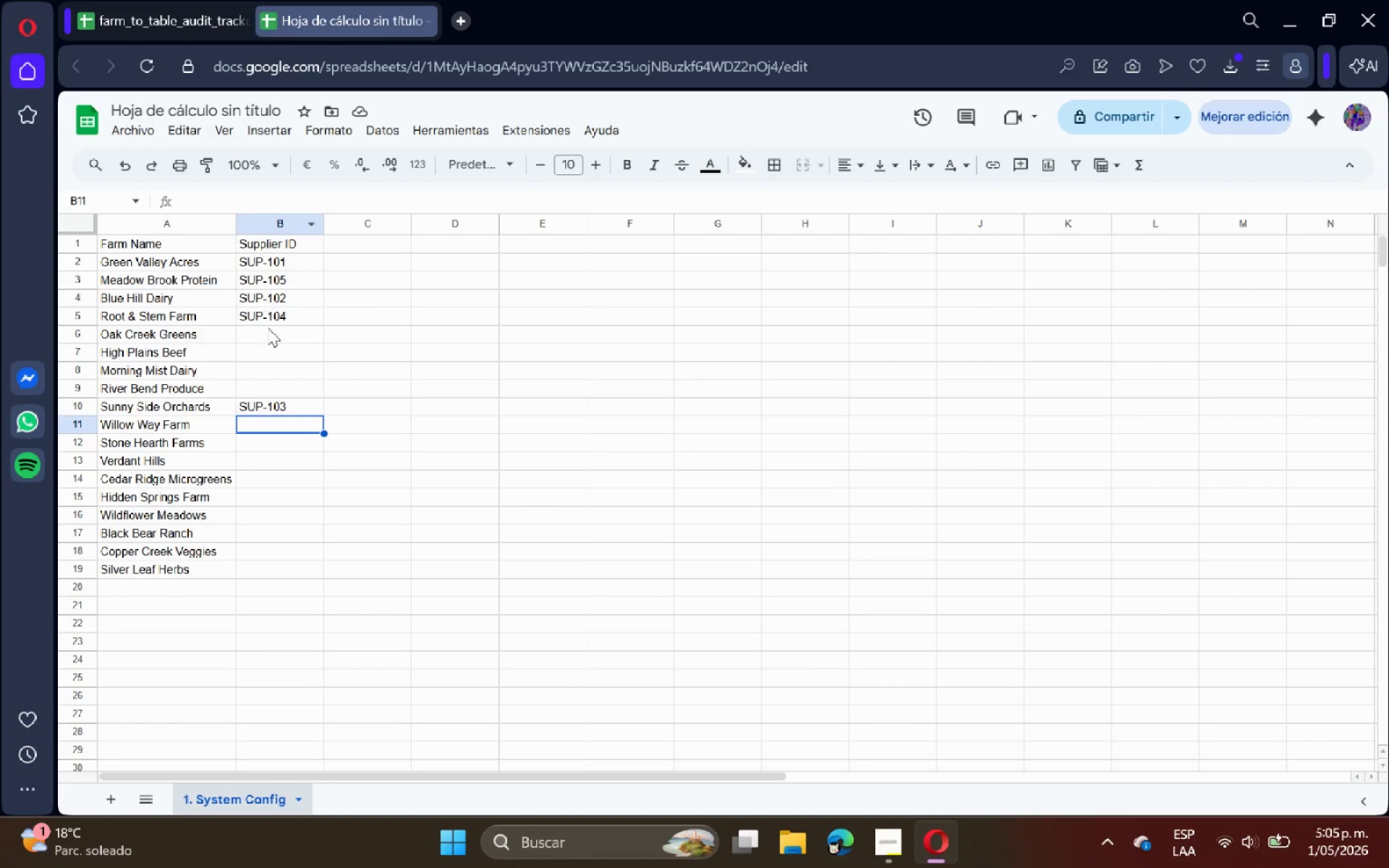 
left_click([268, 330])
 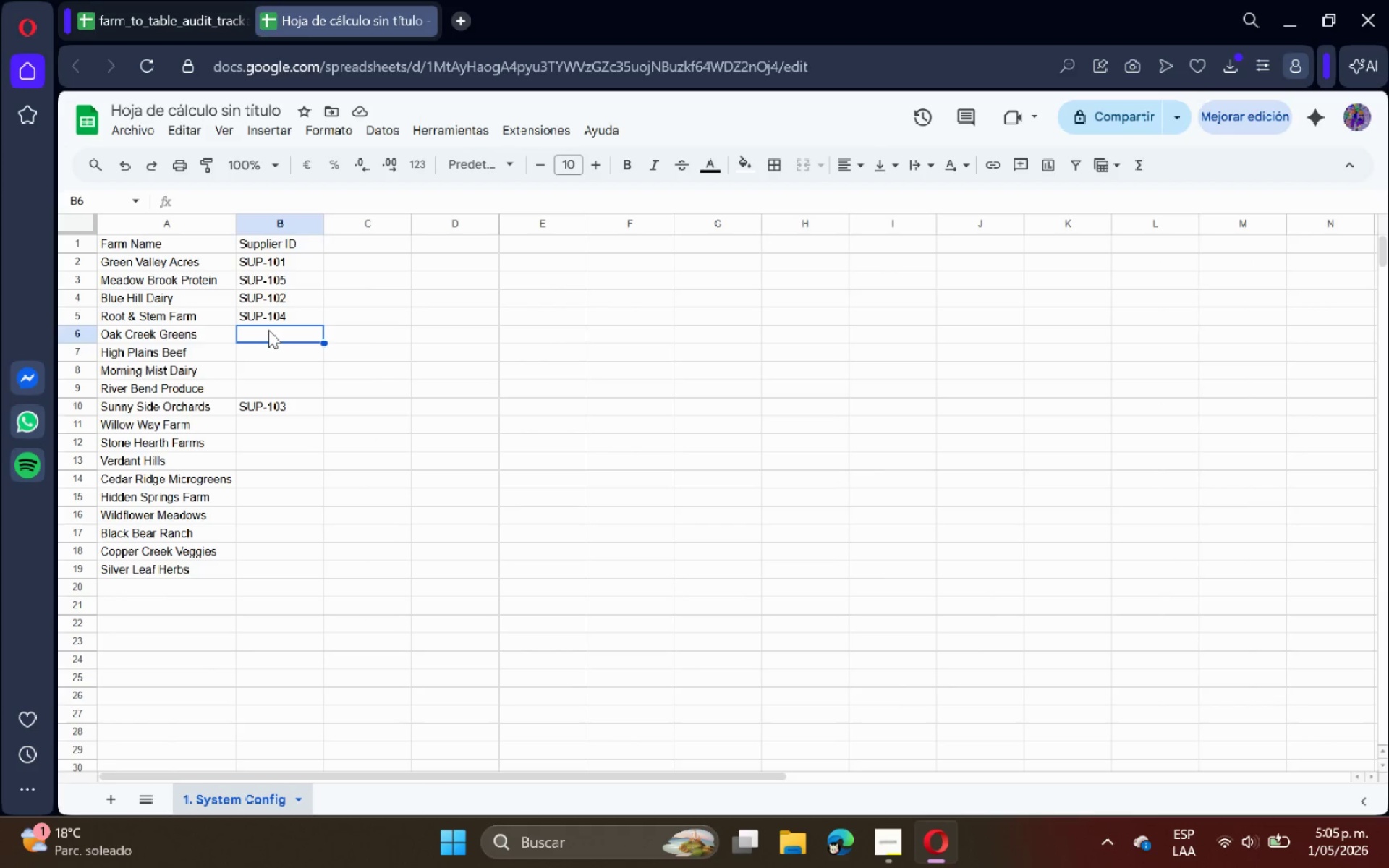 
key(Control+V)
 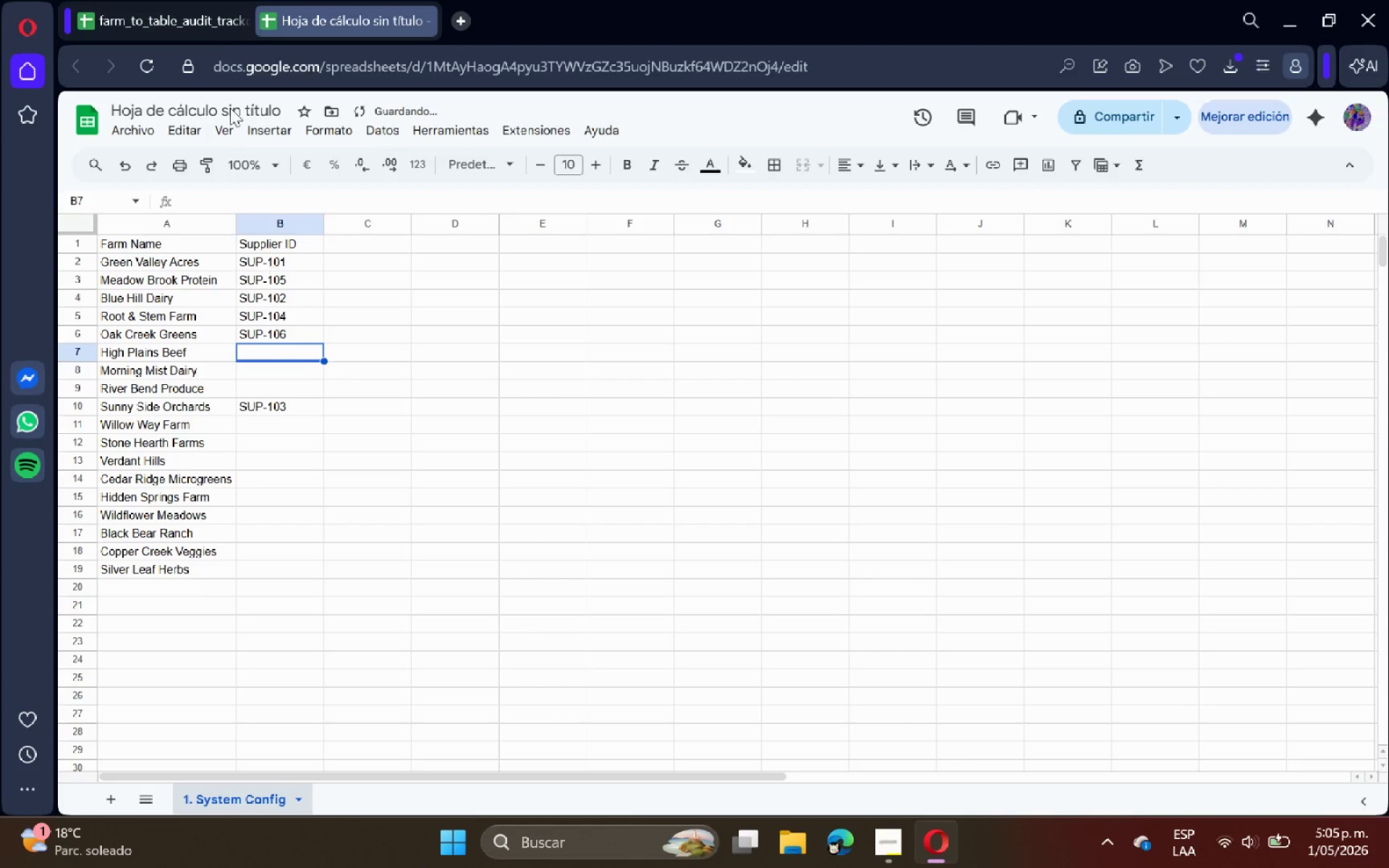 
left_click([173, 0])
 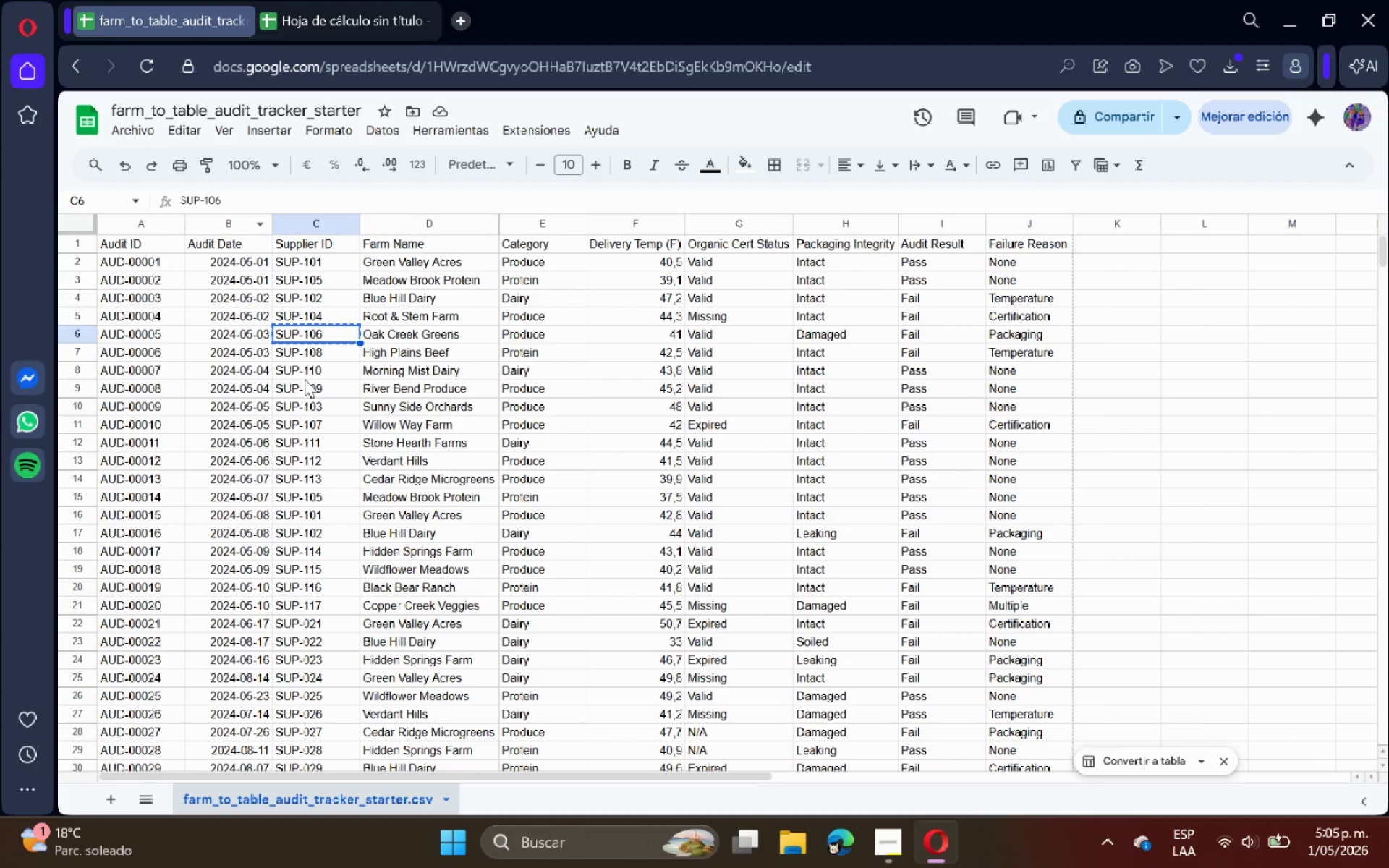 
left_click([323, 421])
 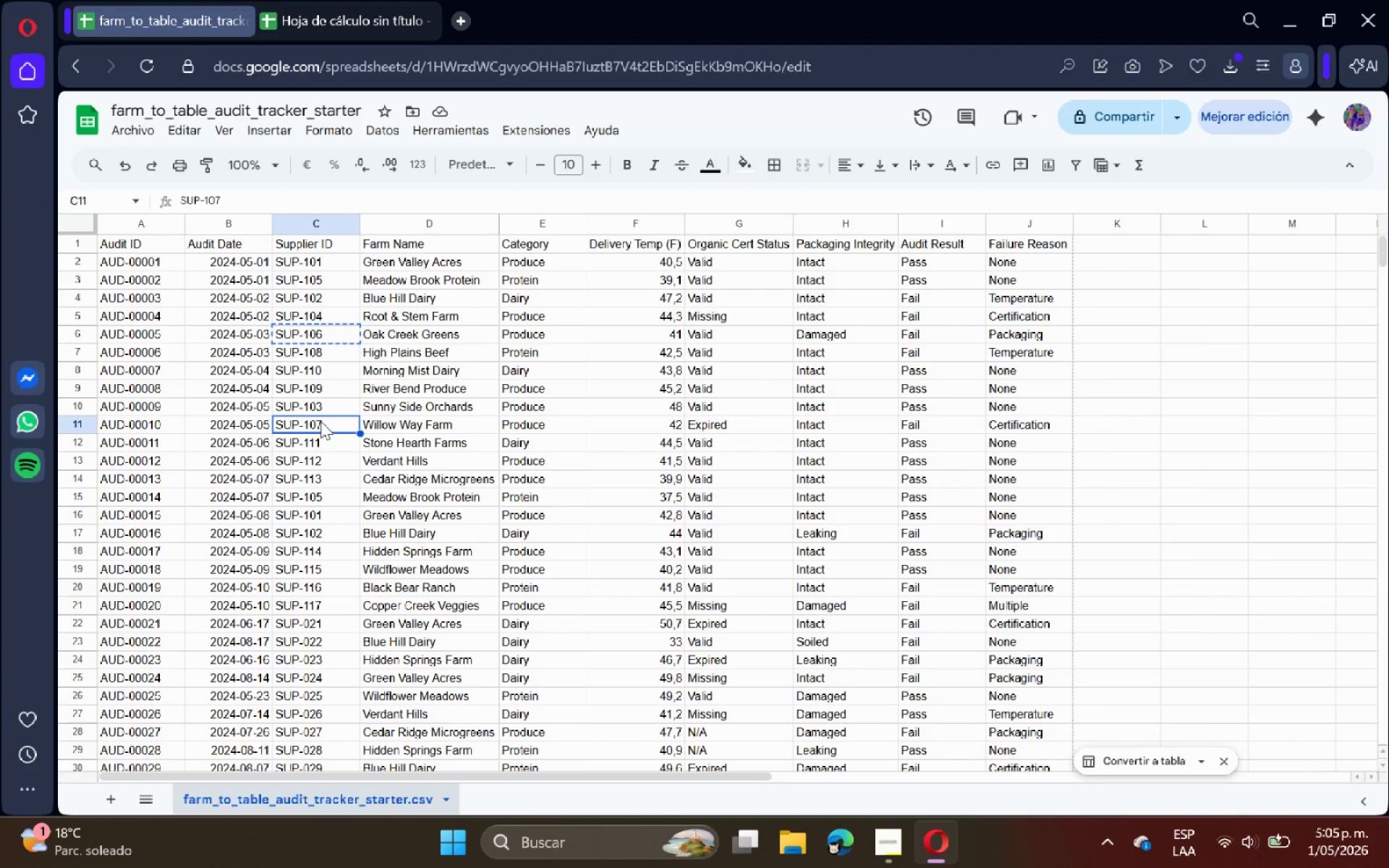 
key(Control+C)
 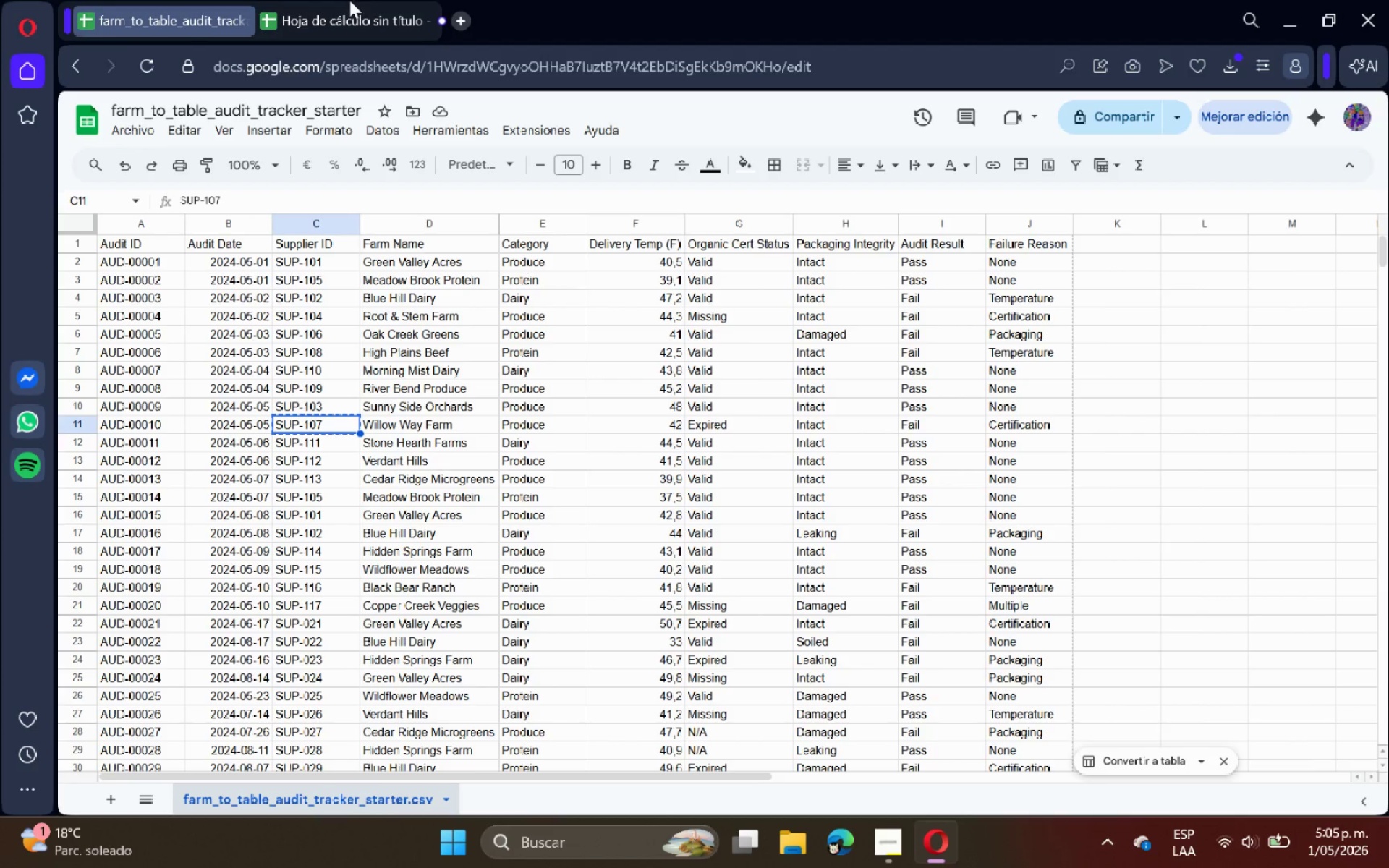 
left_click([349, 0])
 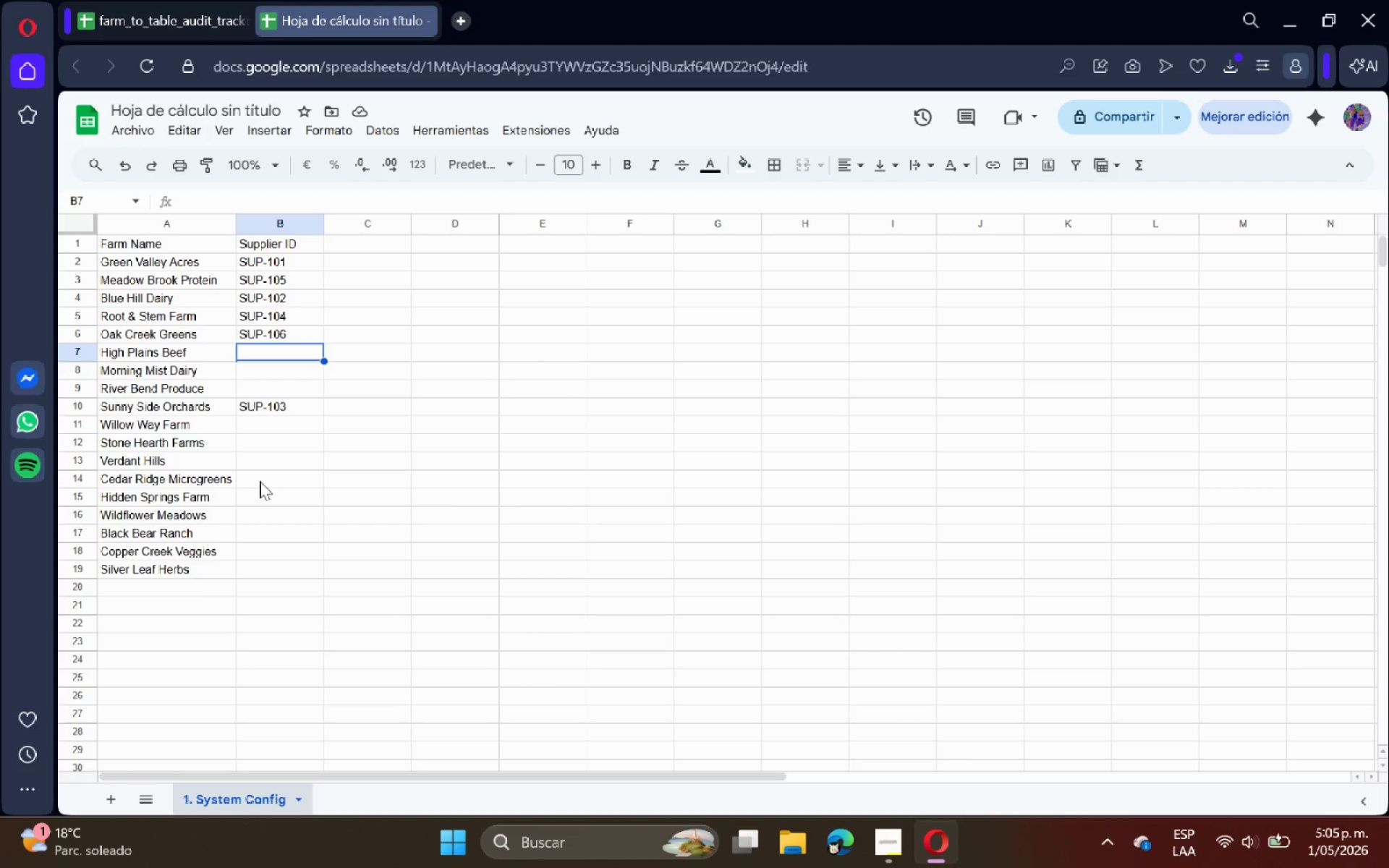 
left_click([273, 430])
 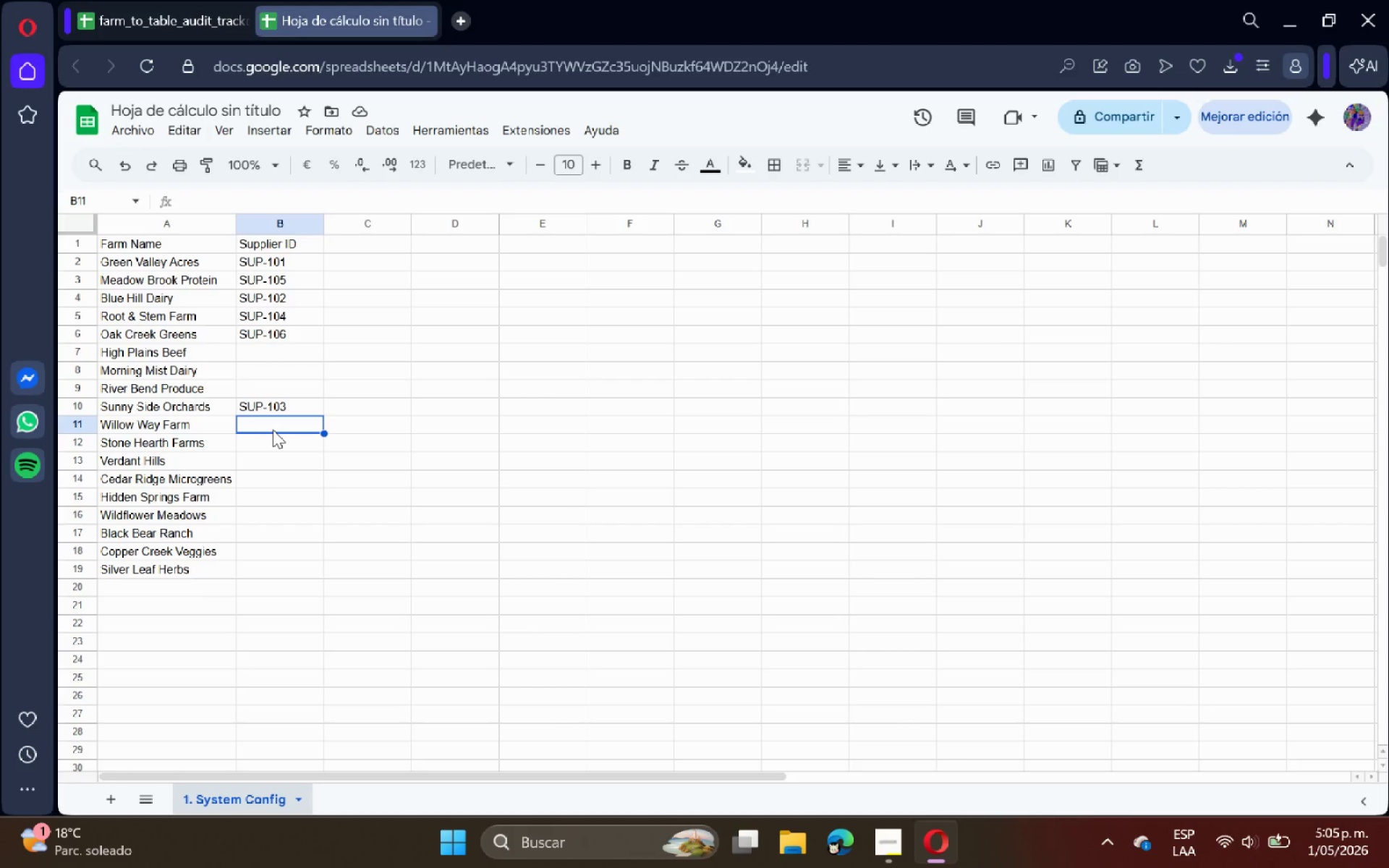 
key(Control+ControlLeft)
 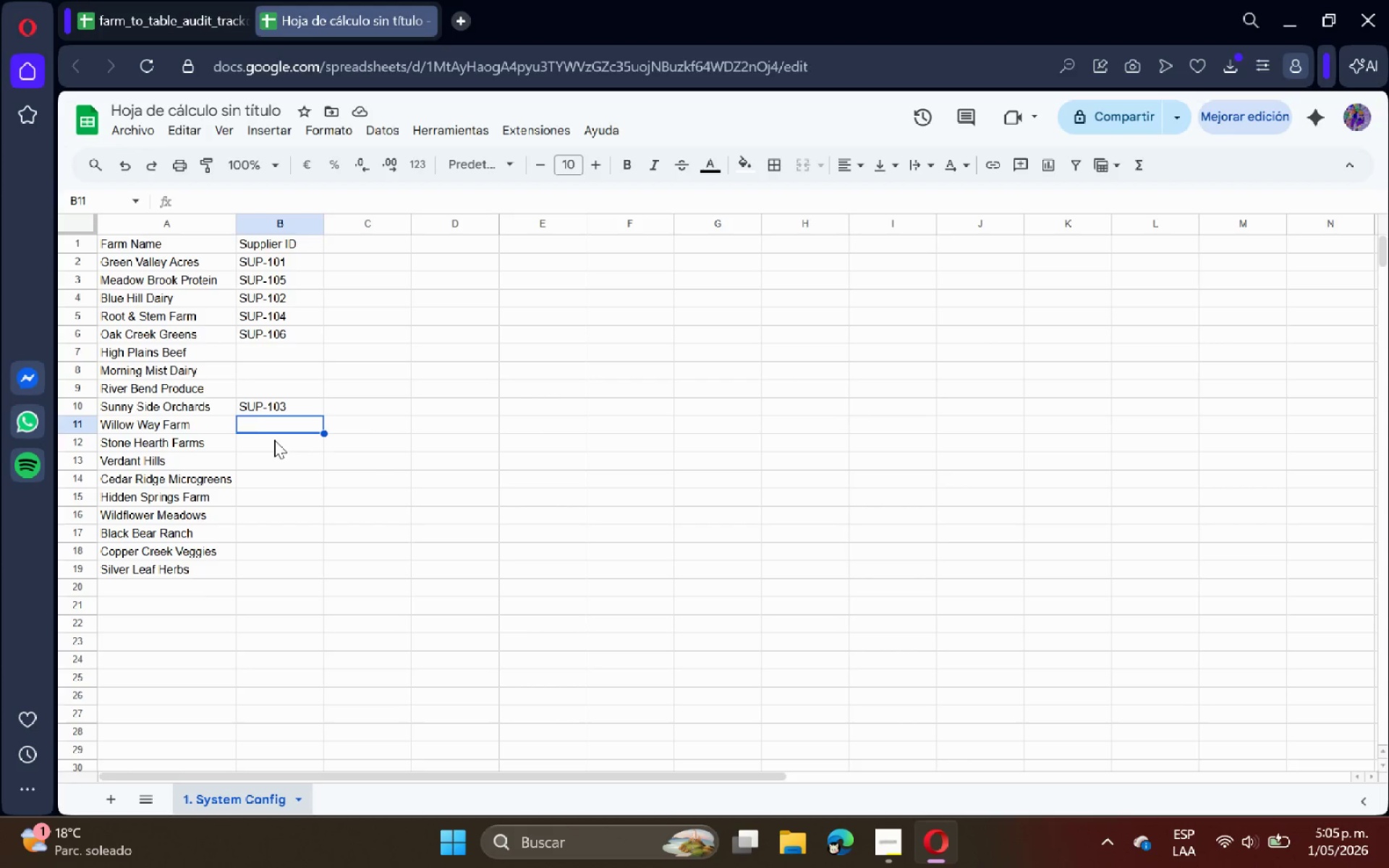 
key(Control+V)
 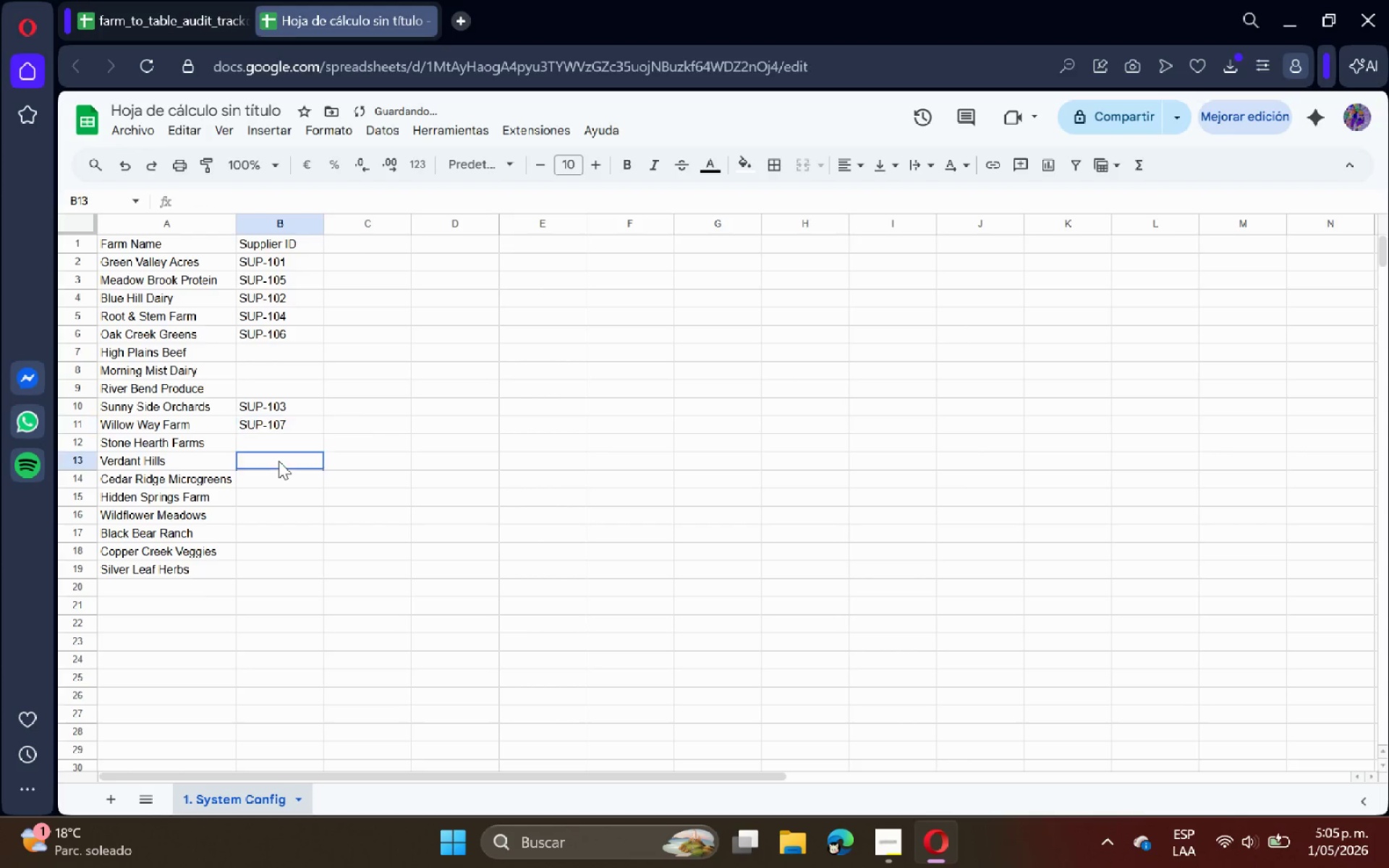 
left_click([279, 461])
 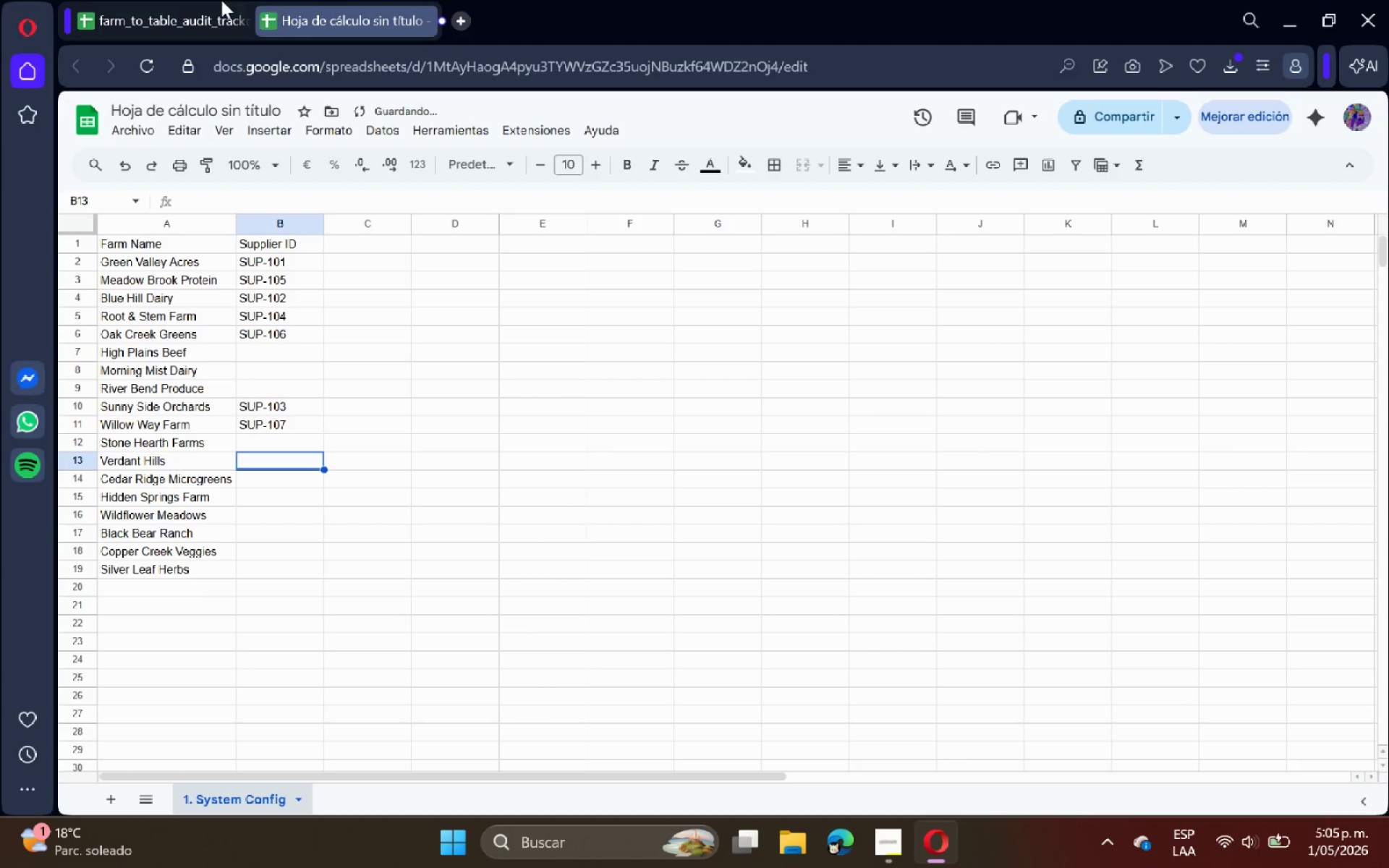 
left_click([169, 0])
 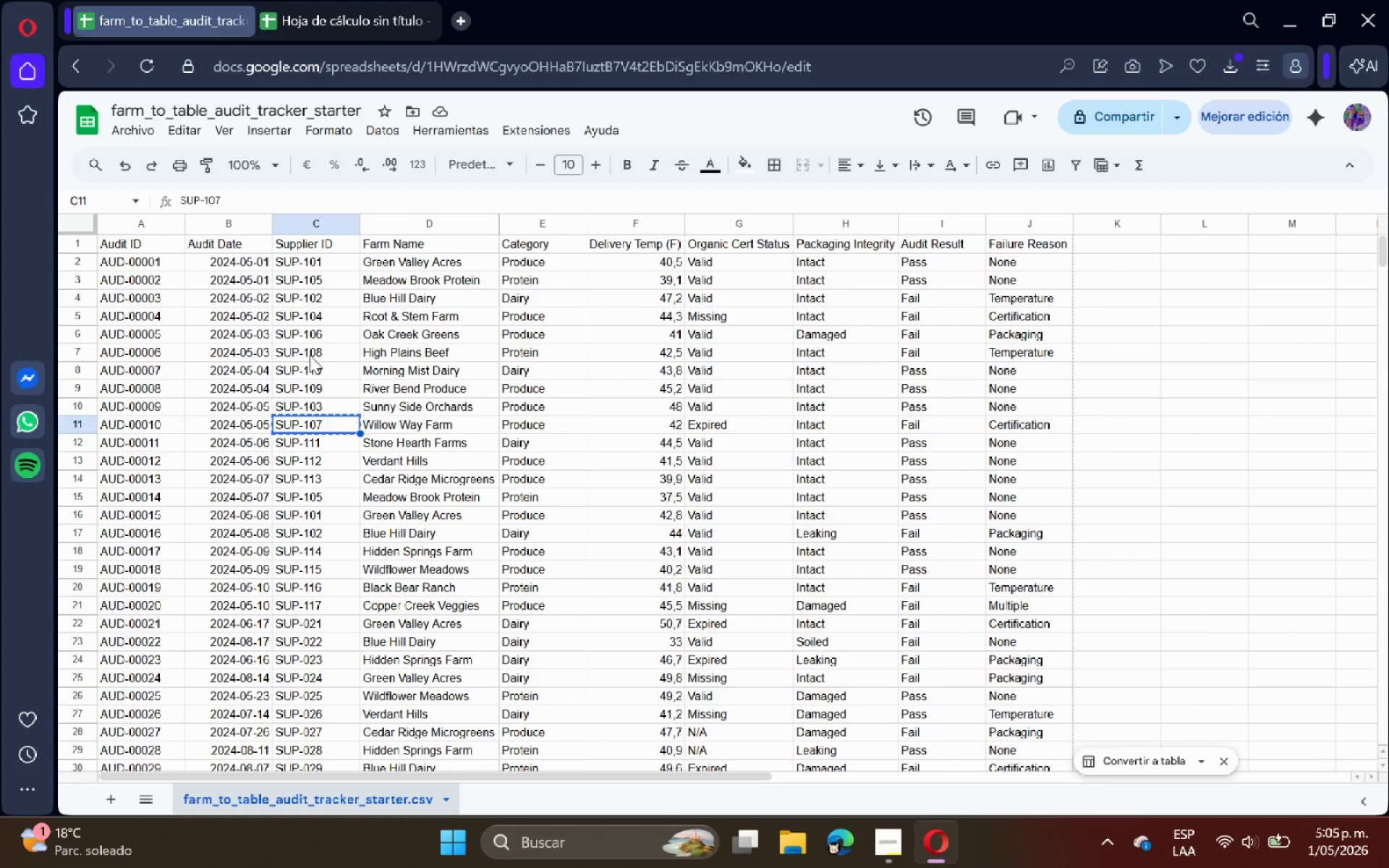 
key(Control+C)
 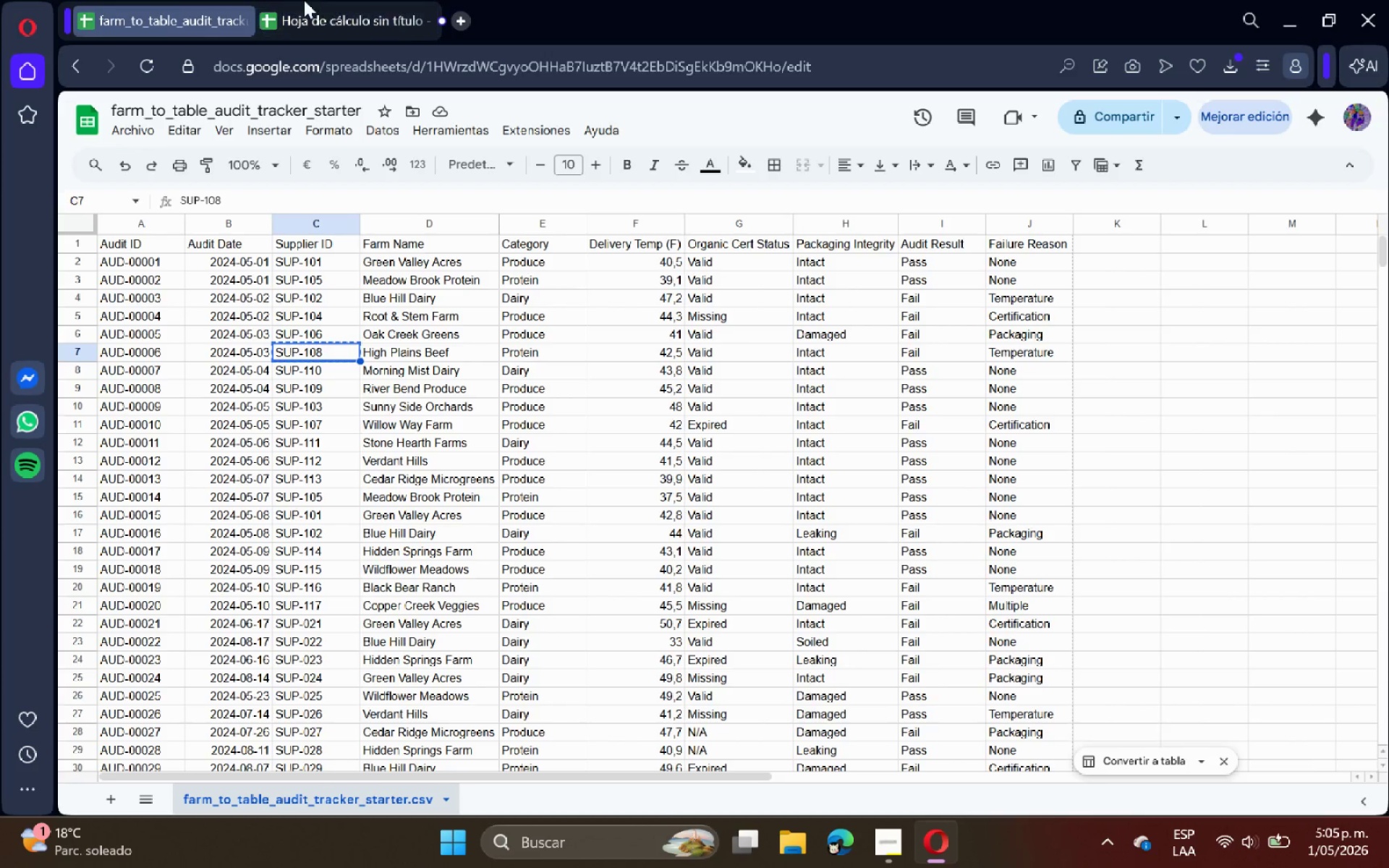 
left_click([303, 0])
 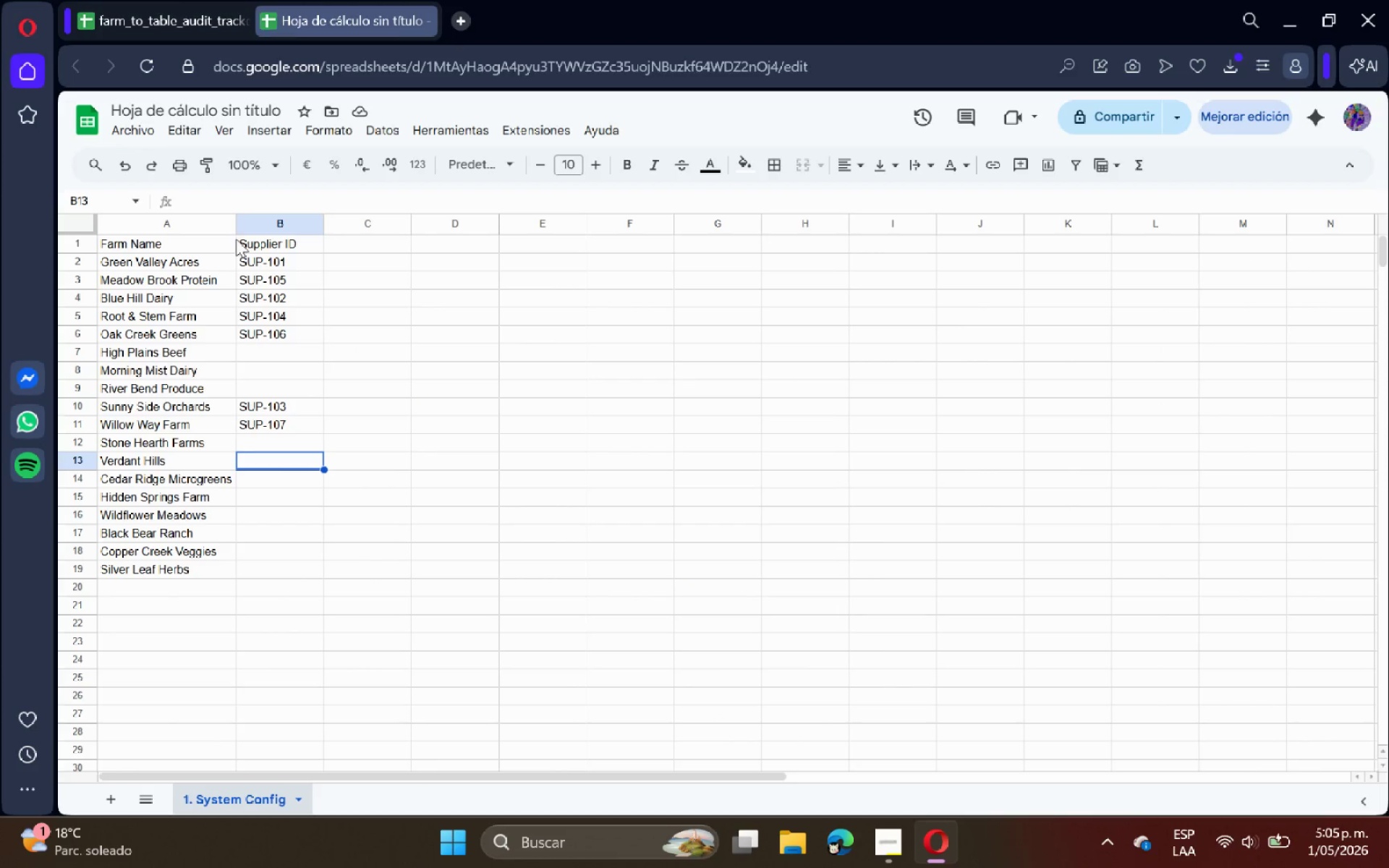 
left_click([151, 0])
 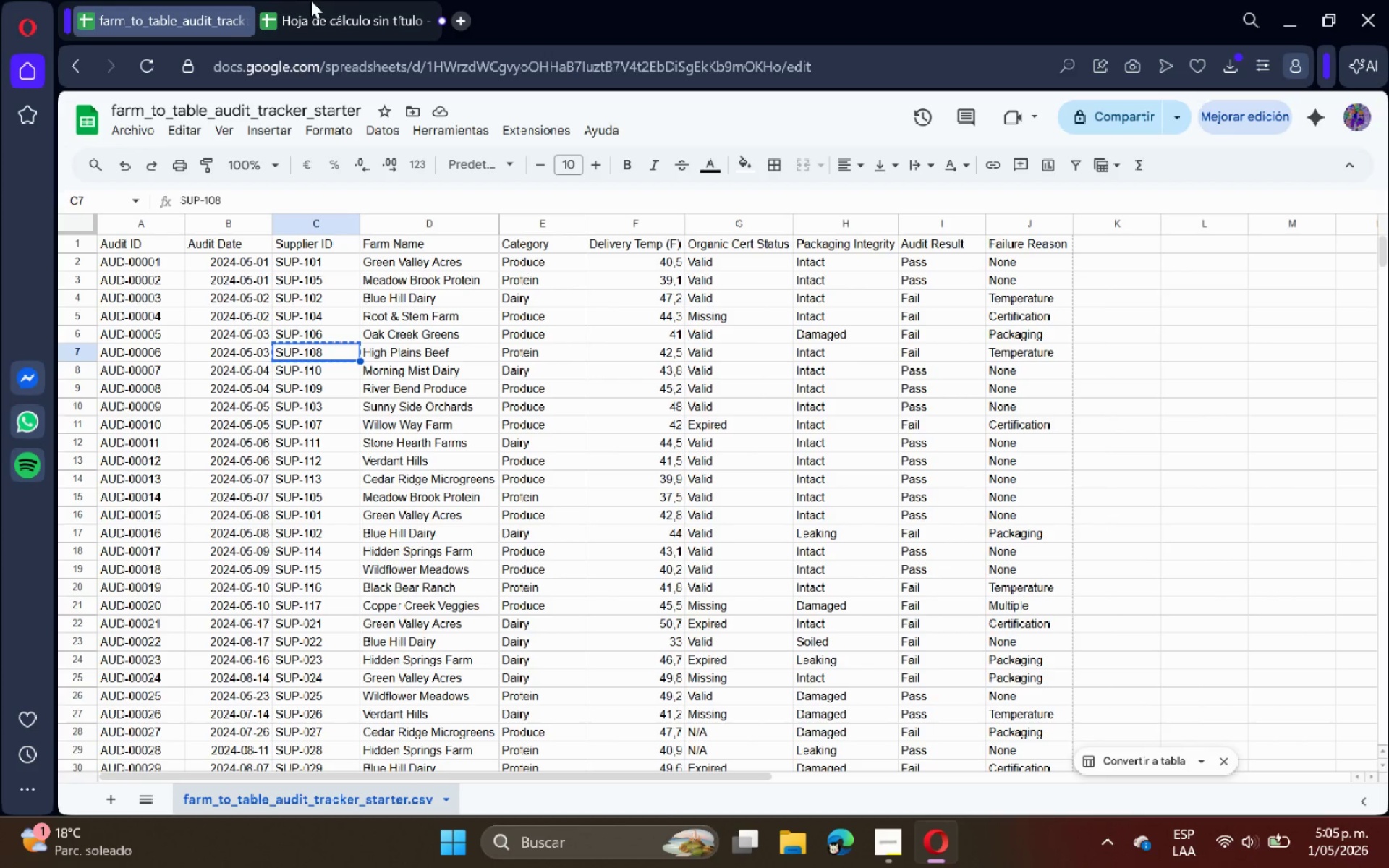 
left_click([328, 0])
 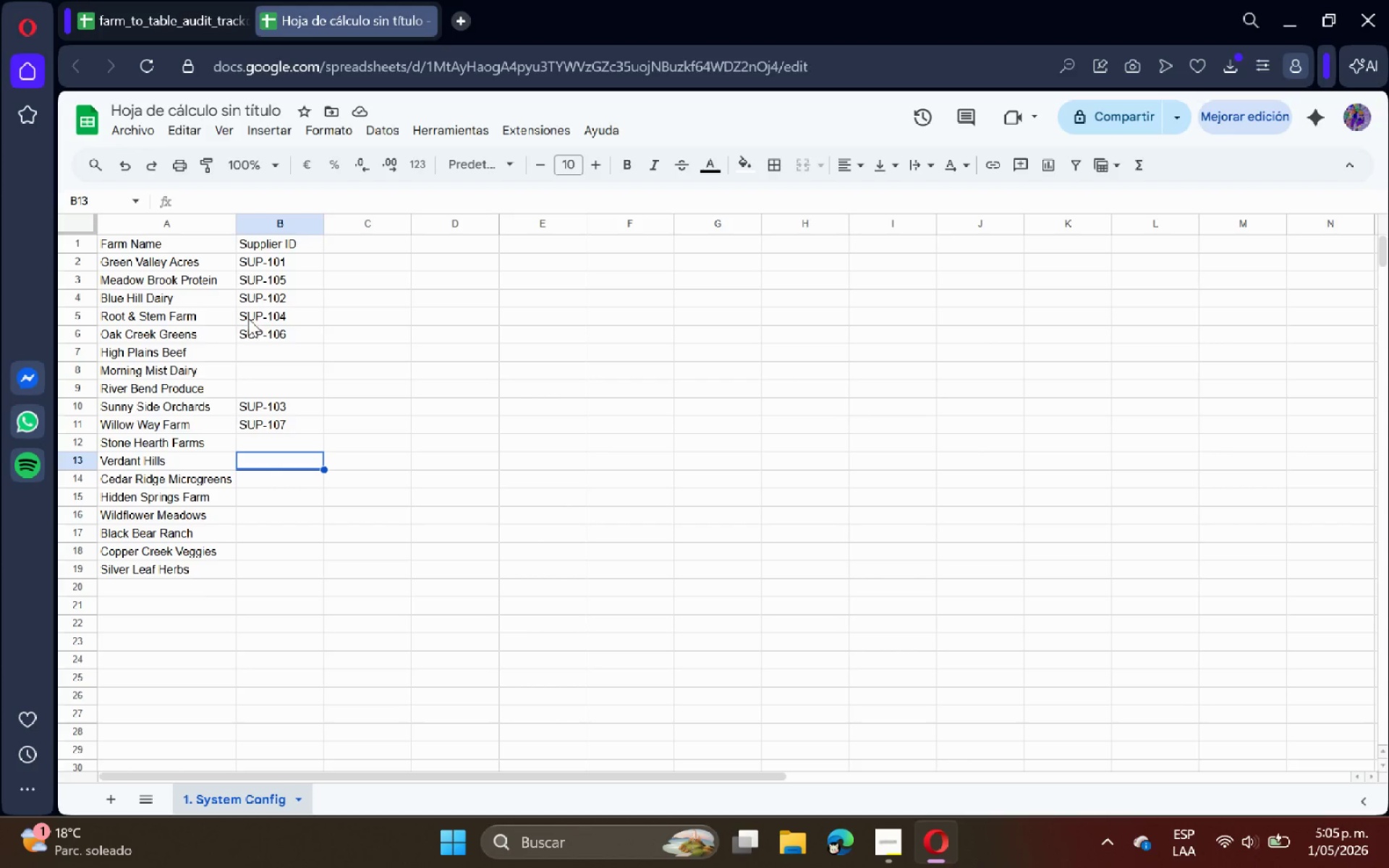 
left_click([261, 346])
 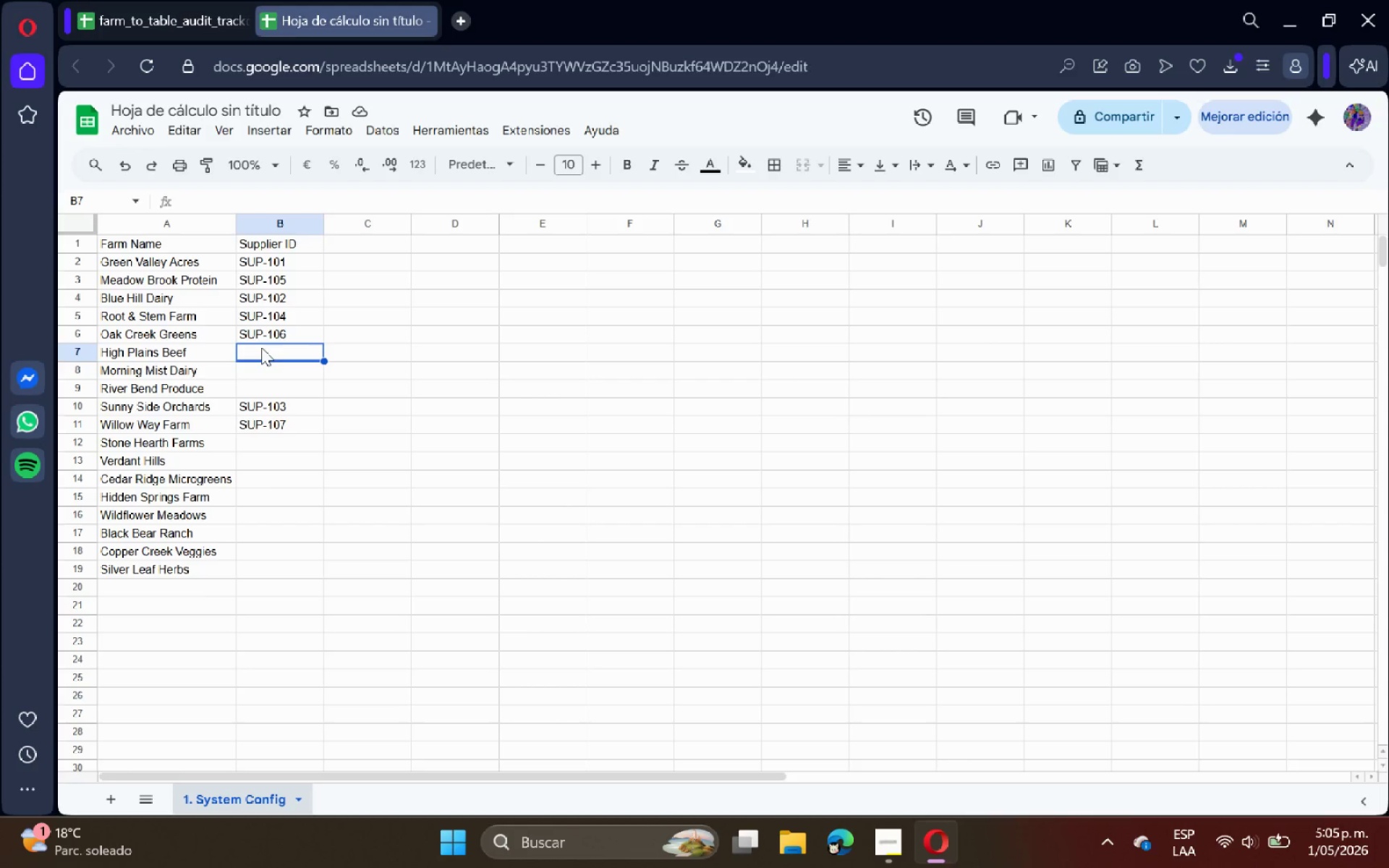 
key(Control+V)
 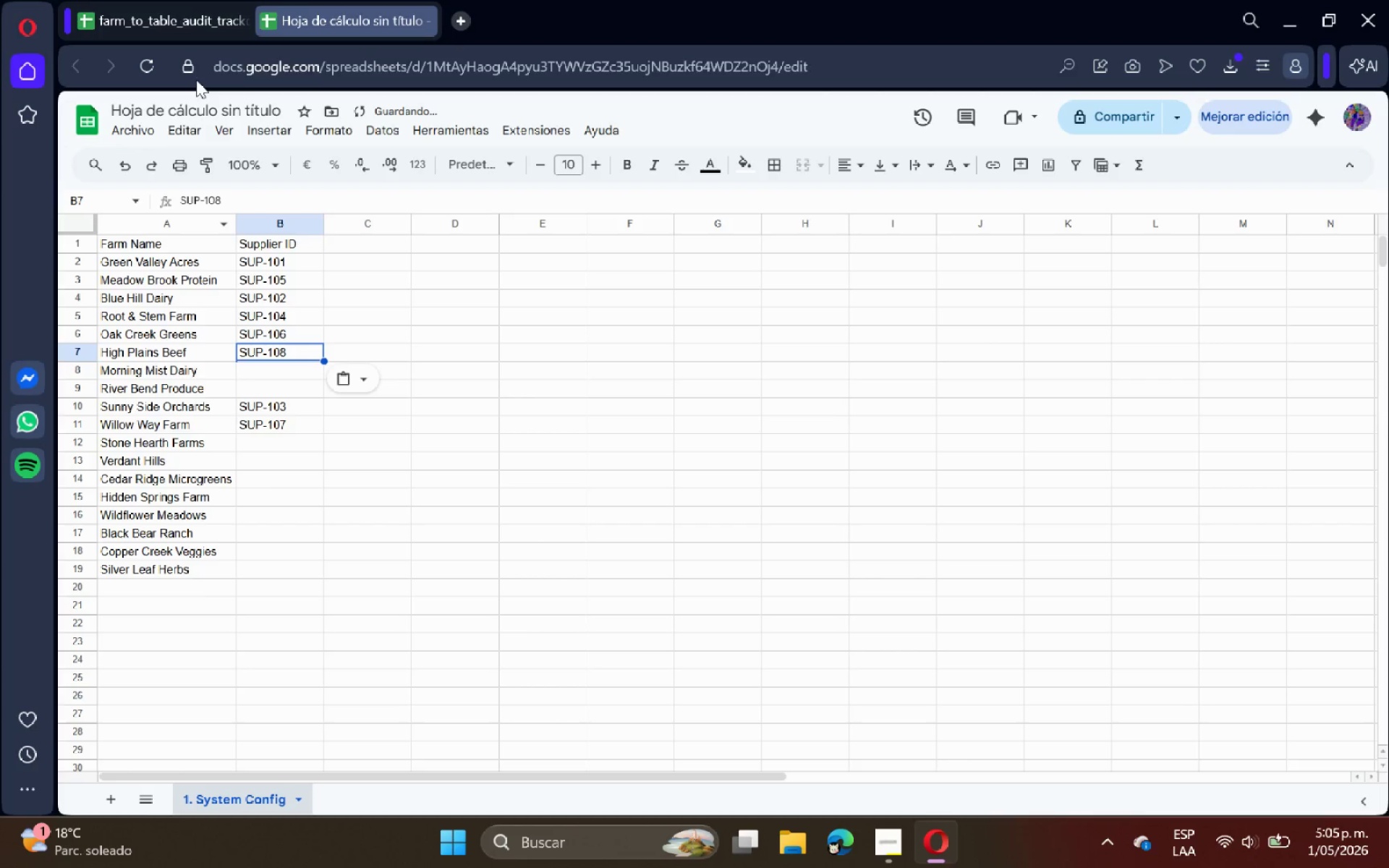 
left_click([176, 0])
 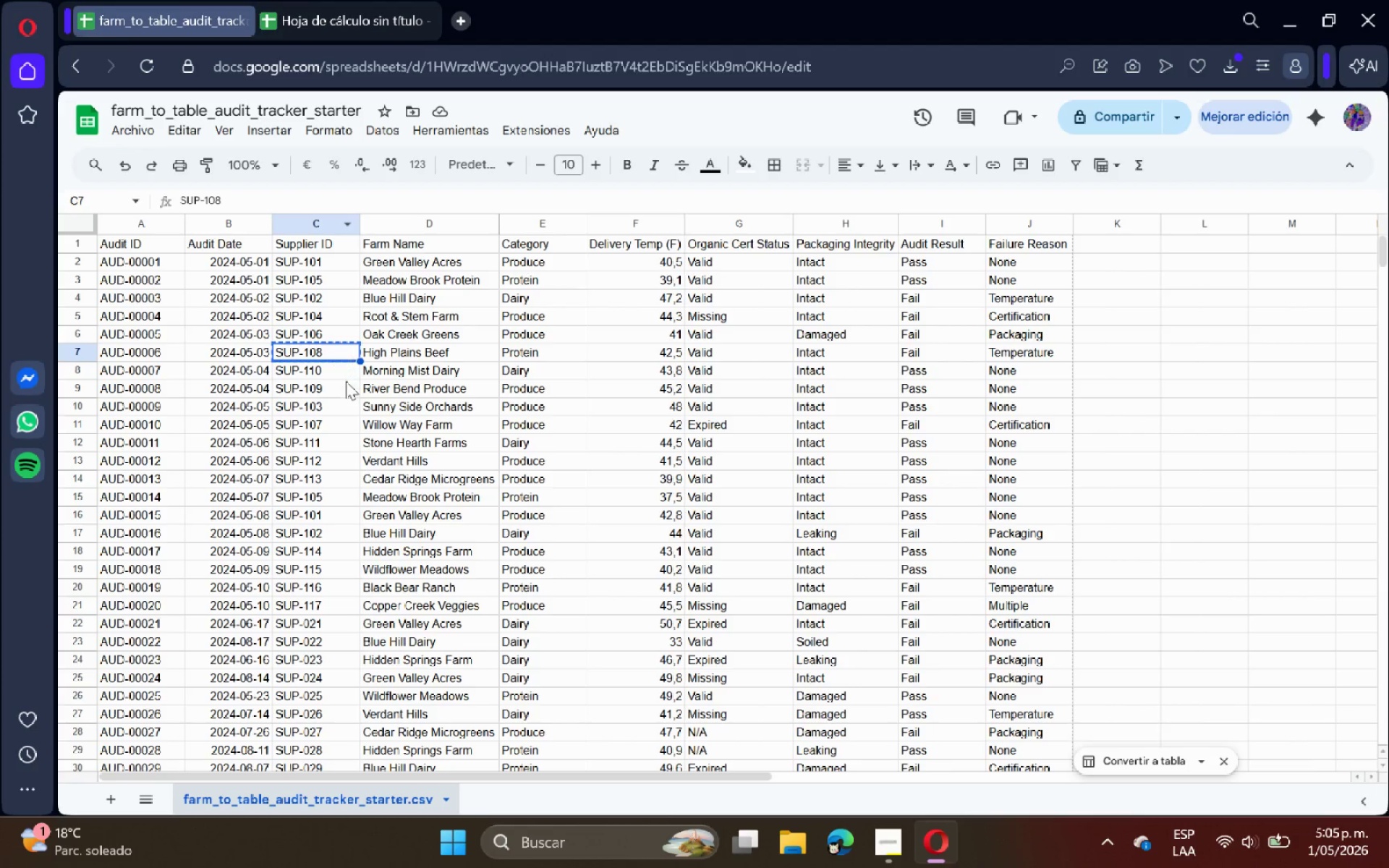 
left_click([324, 391])
 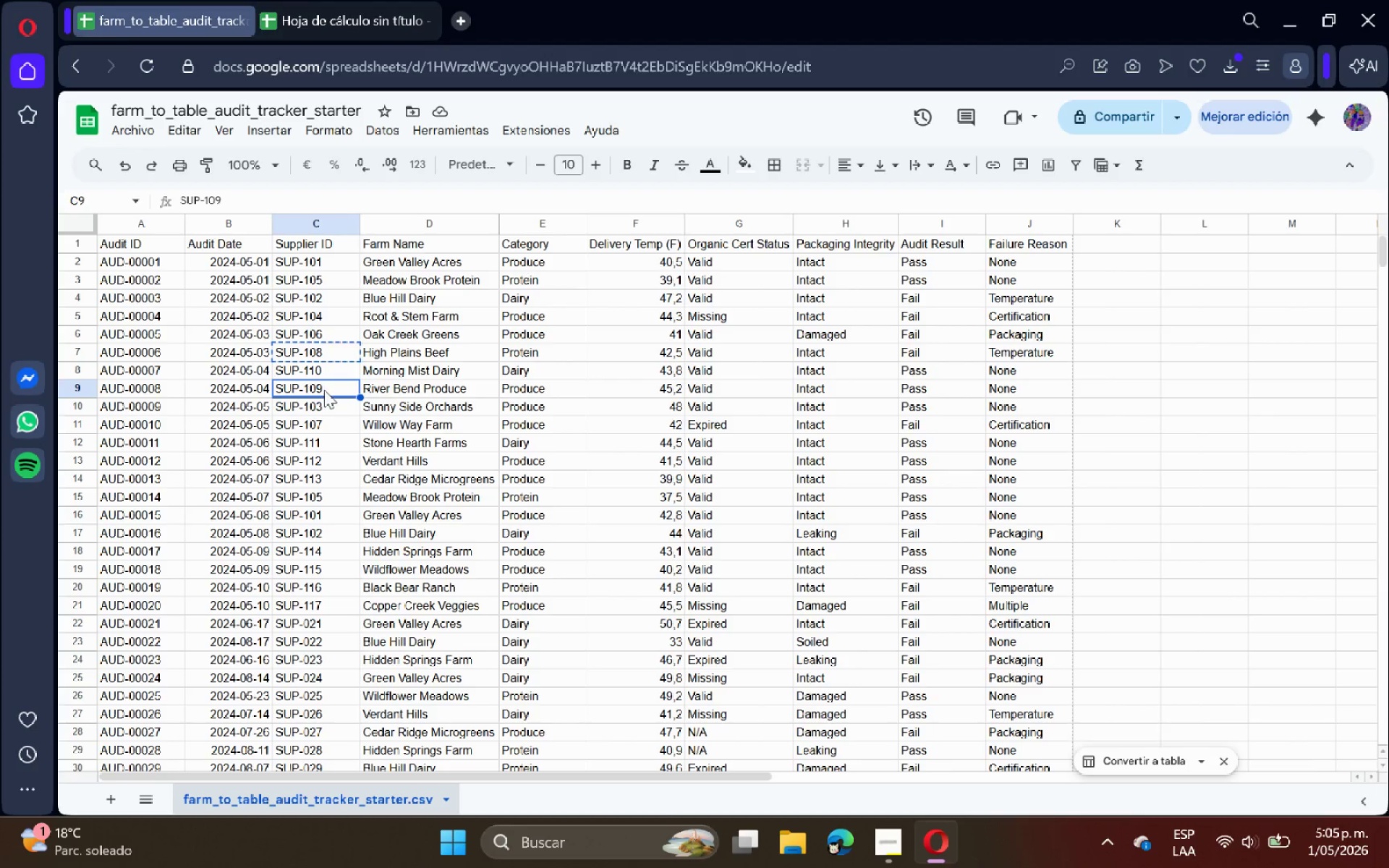 
key(Control+C)
 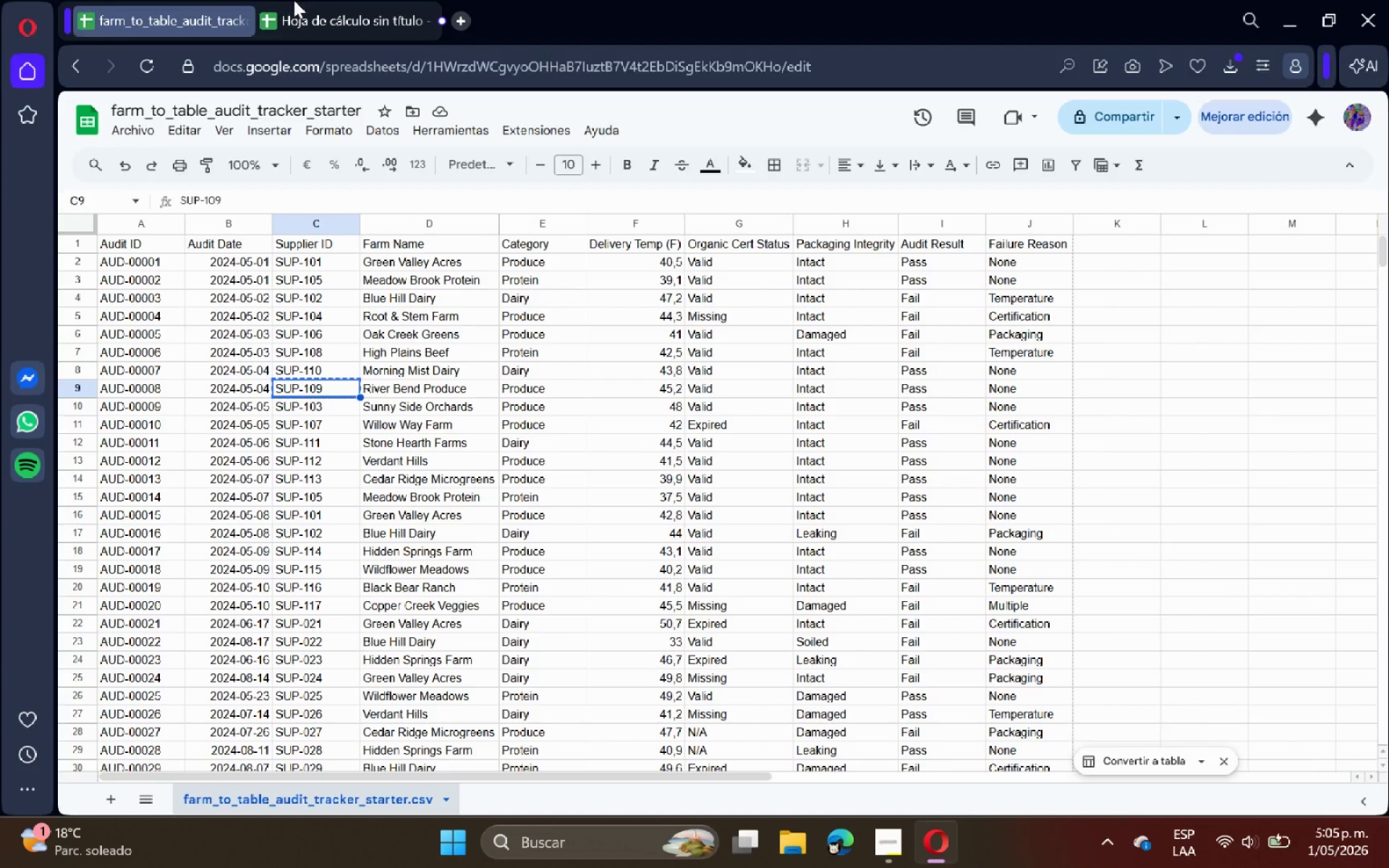 
left_click([294, 0])
 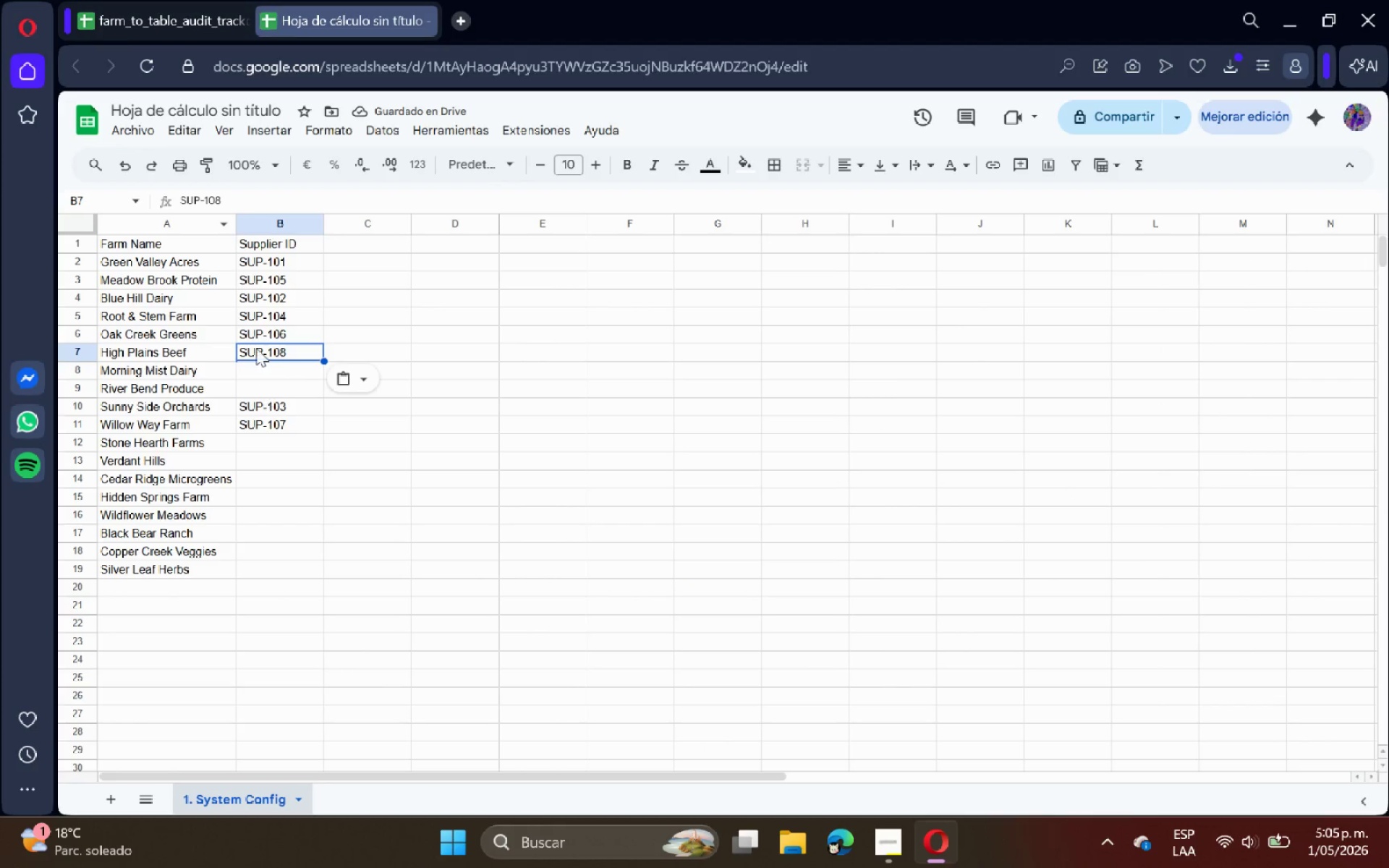 
left_click([176, 0])
 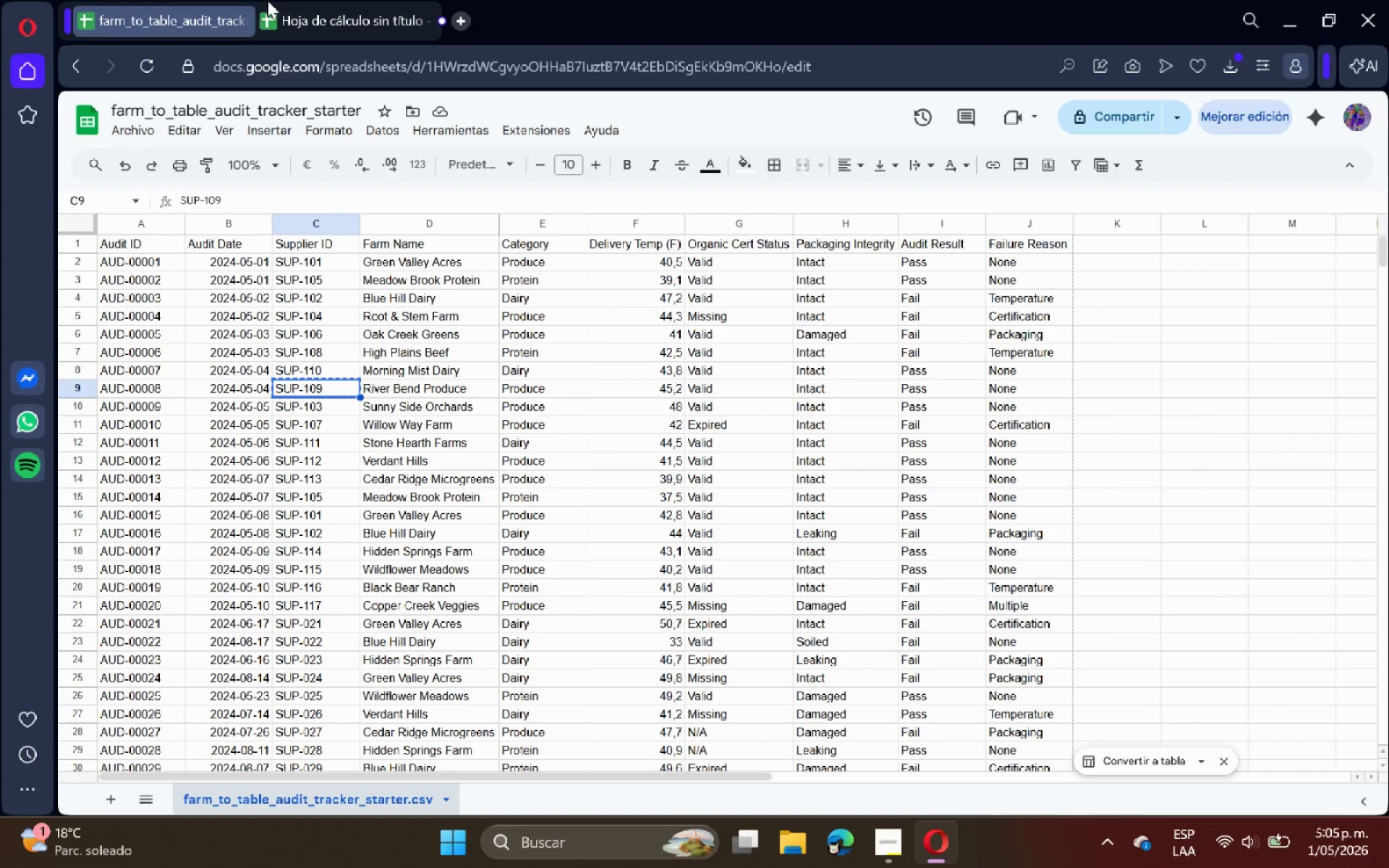 
left_click([386, 0])
 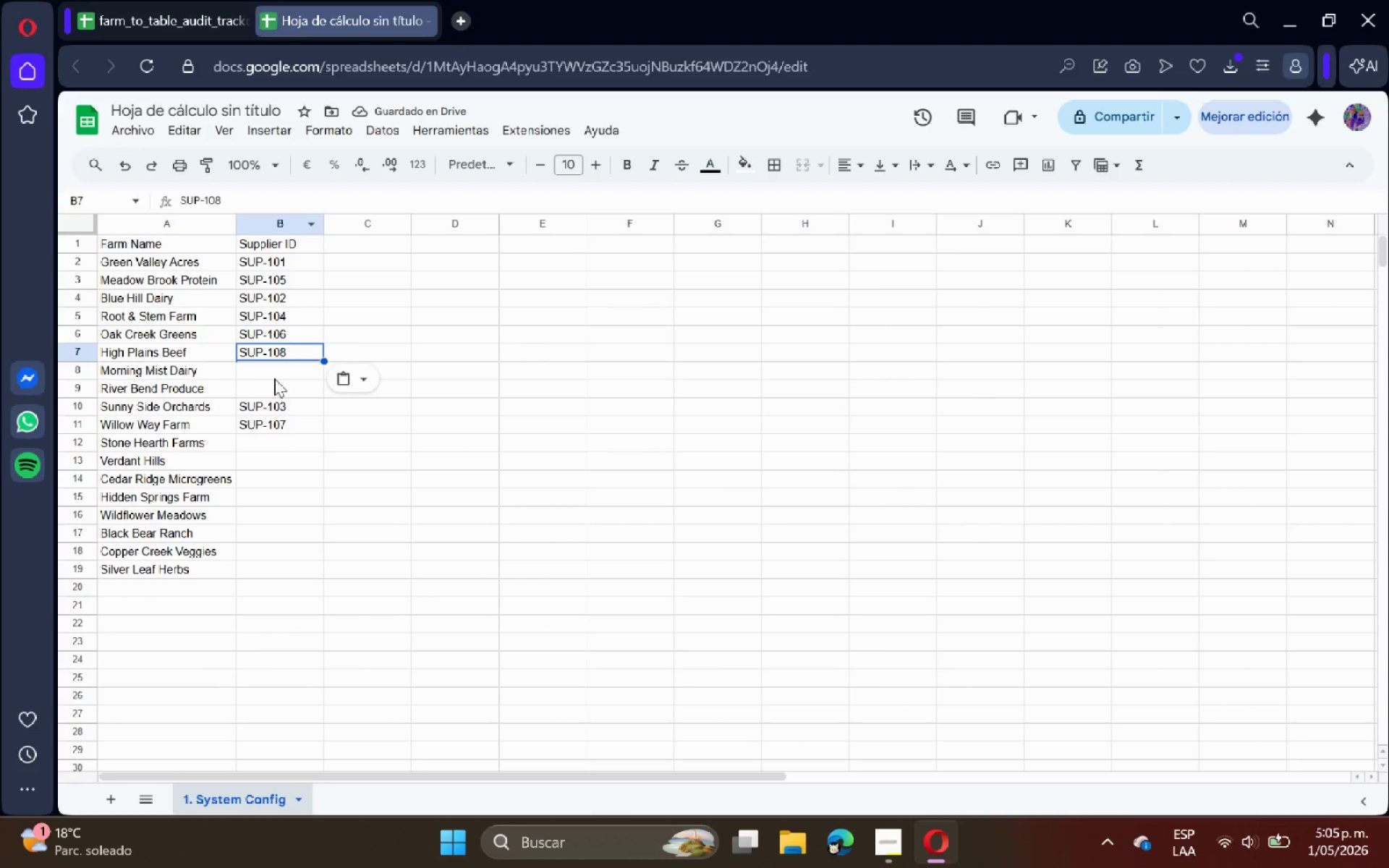 
left_click([273, 383])
 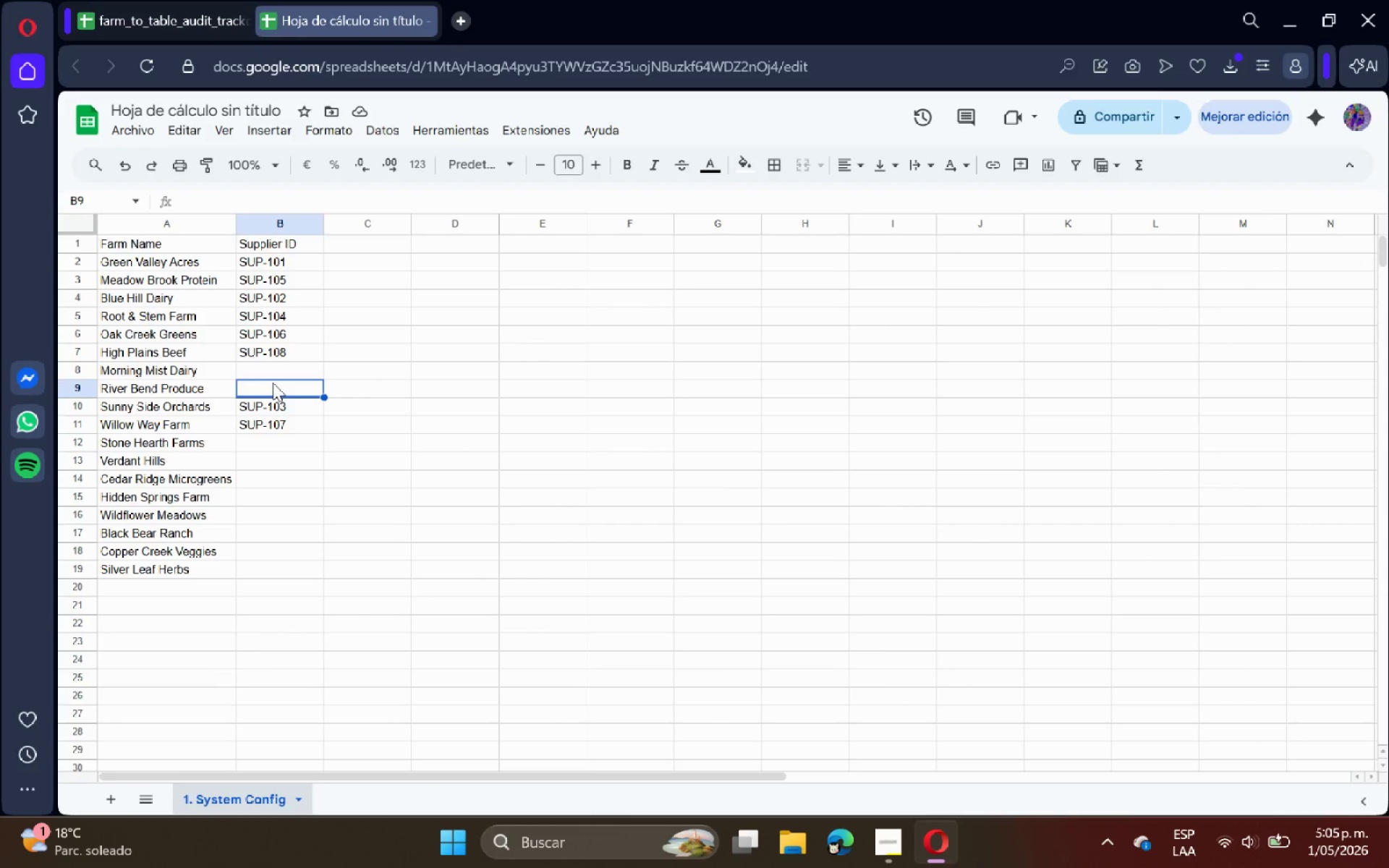 
key(Control+V)
 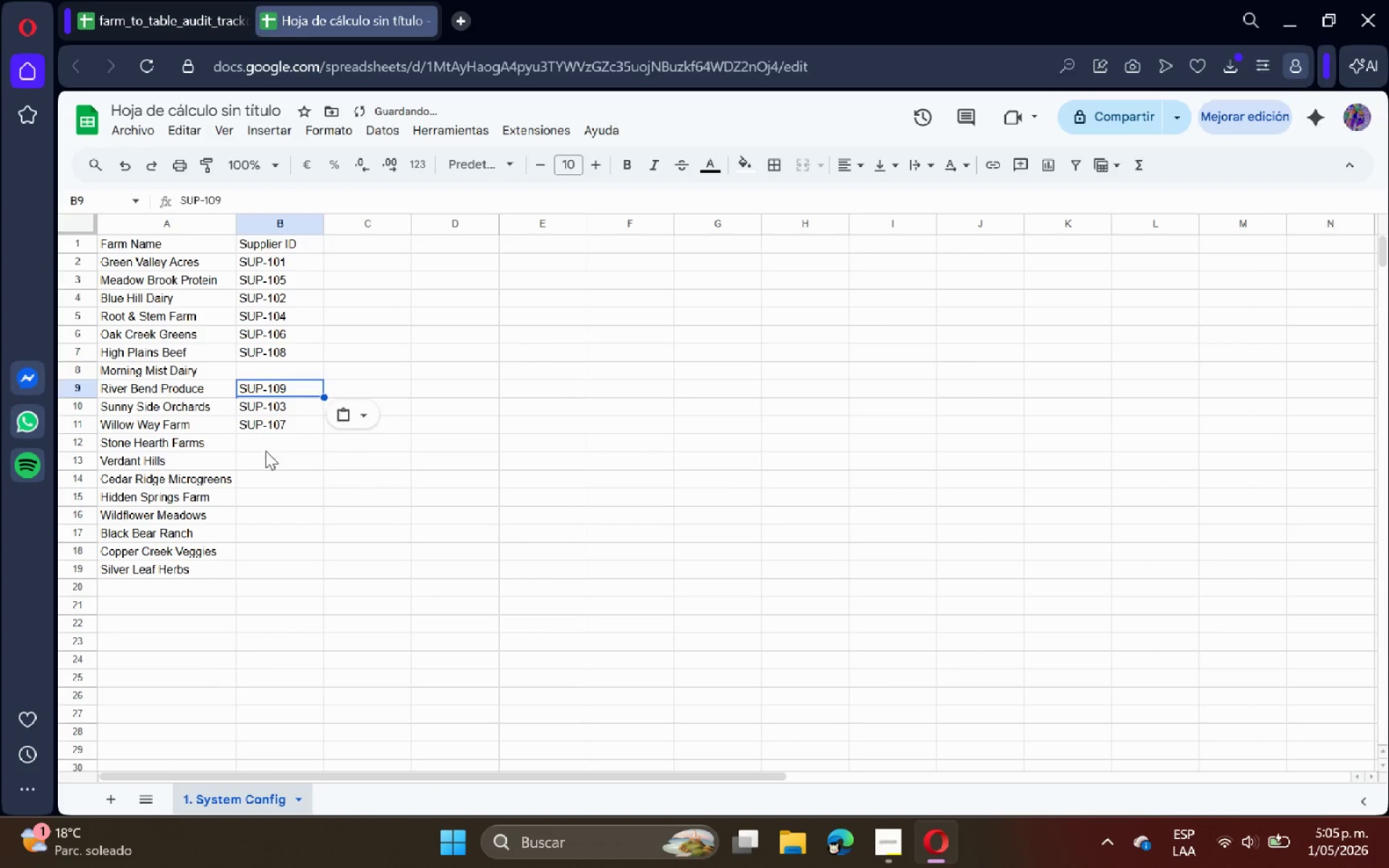 
left_click([266, 451])
 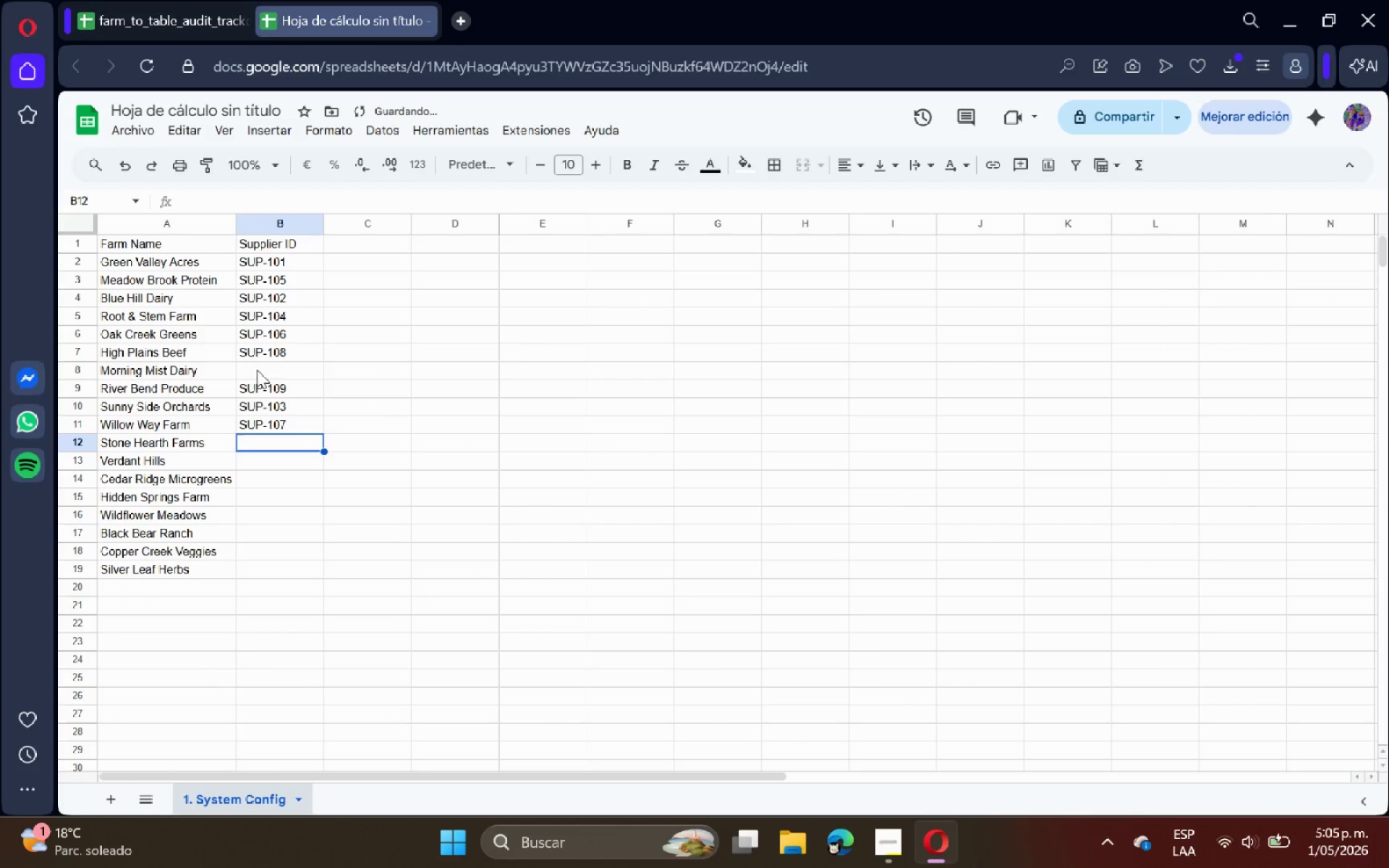 
left_click([257, 368])
 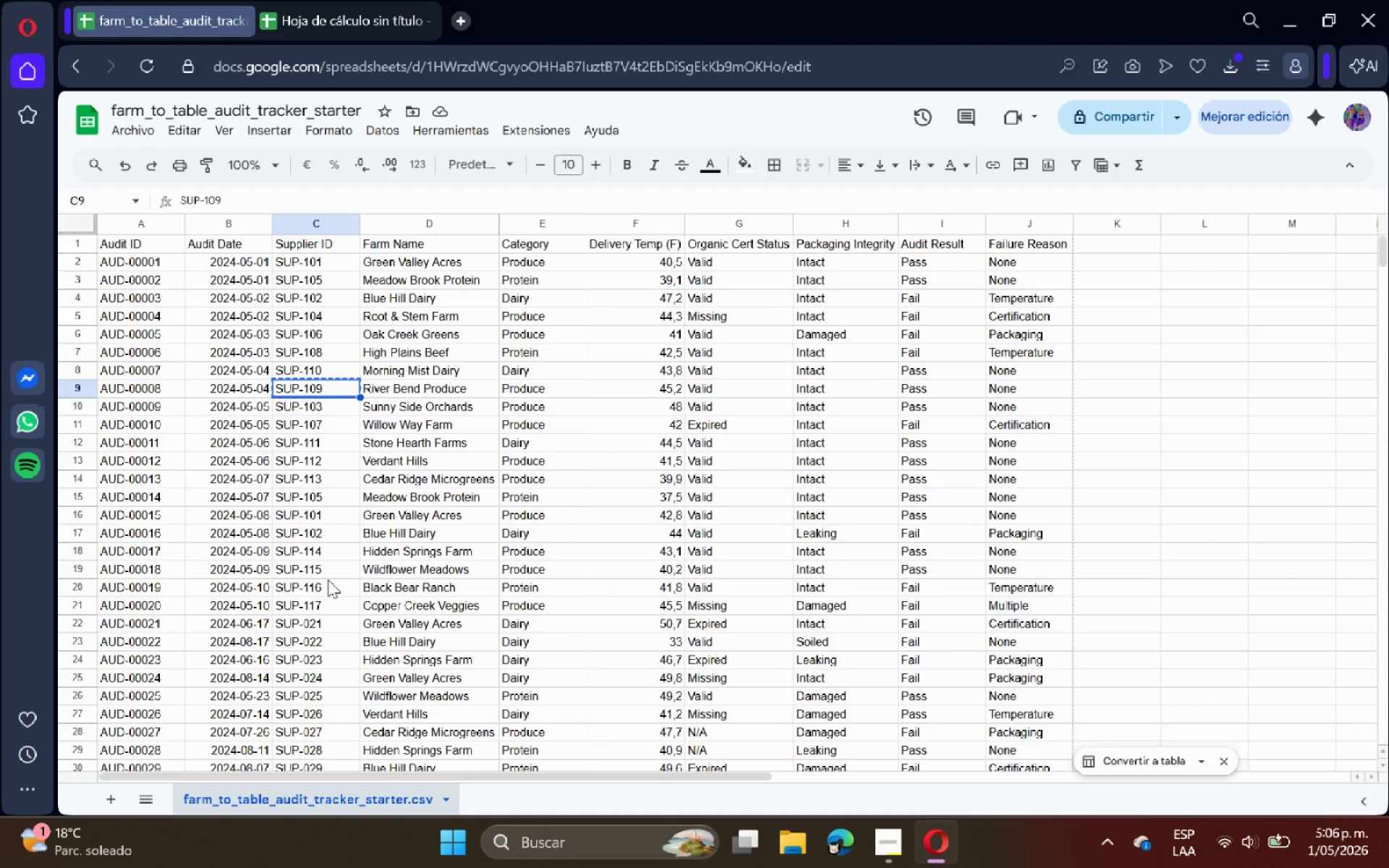 
scroll: coordinate [311, 498], scroll_direction: down, amount: 1.0
 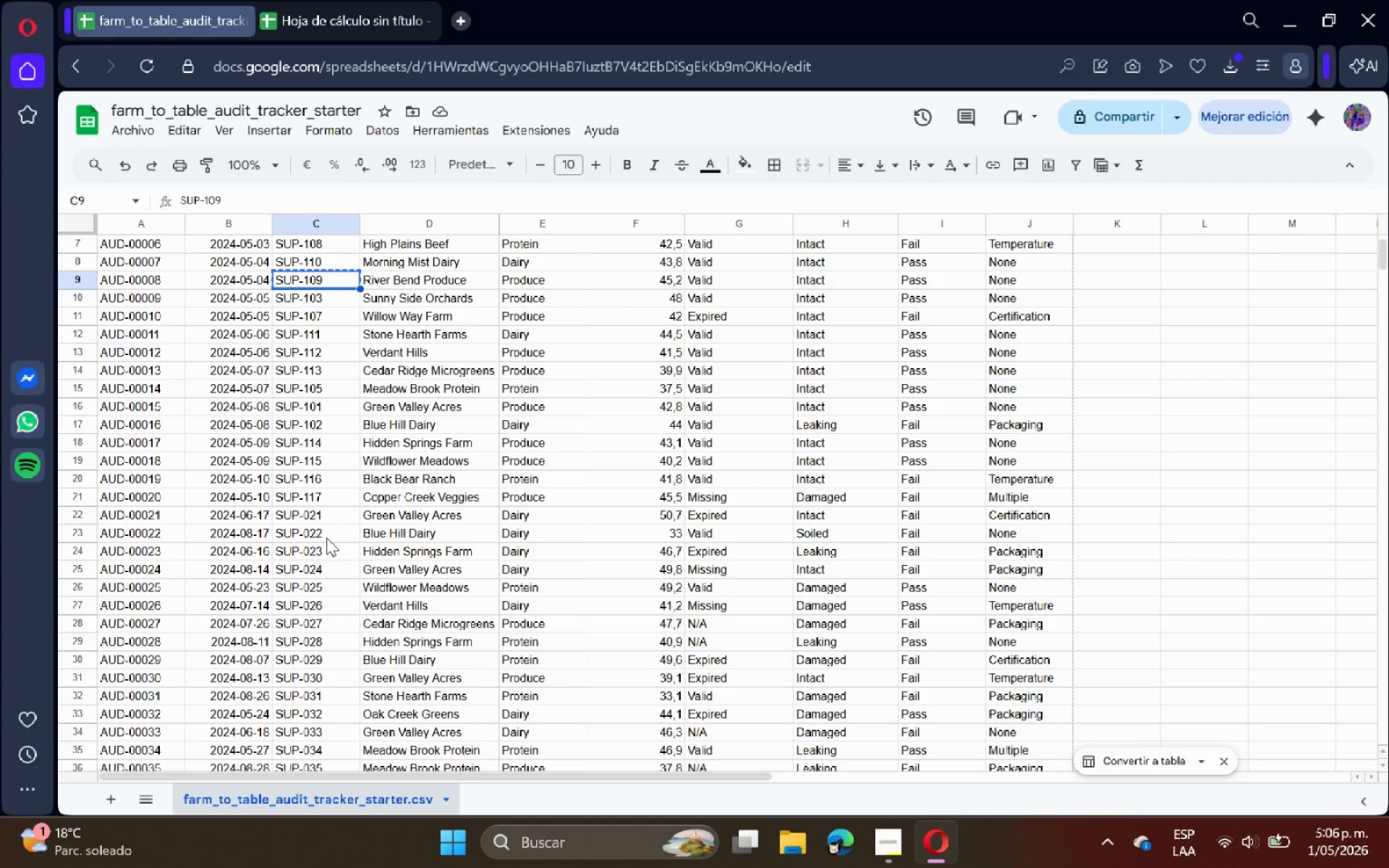 
scroll: coordinate [326, 535], scroll_direction: up, amount: 4.0
 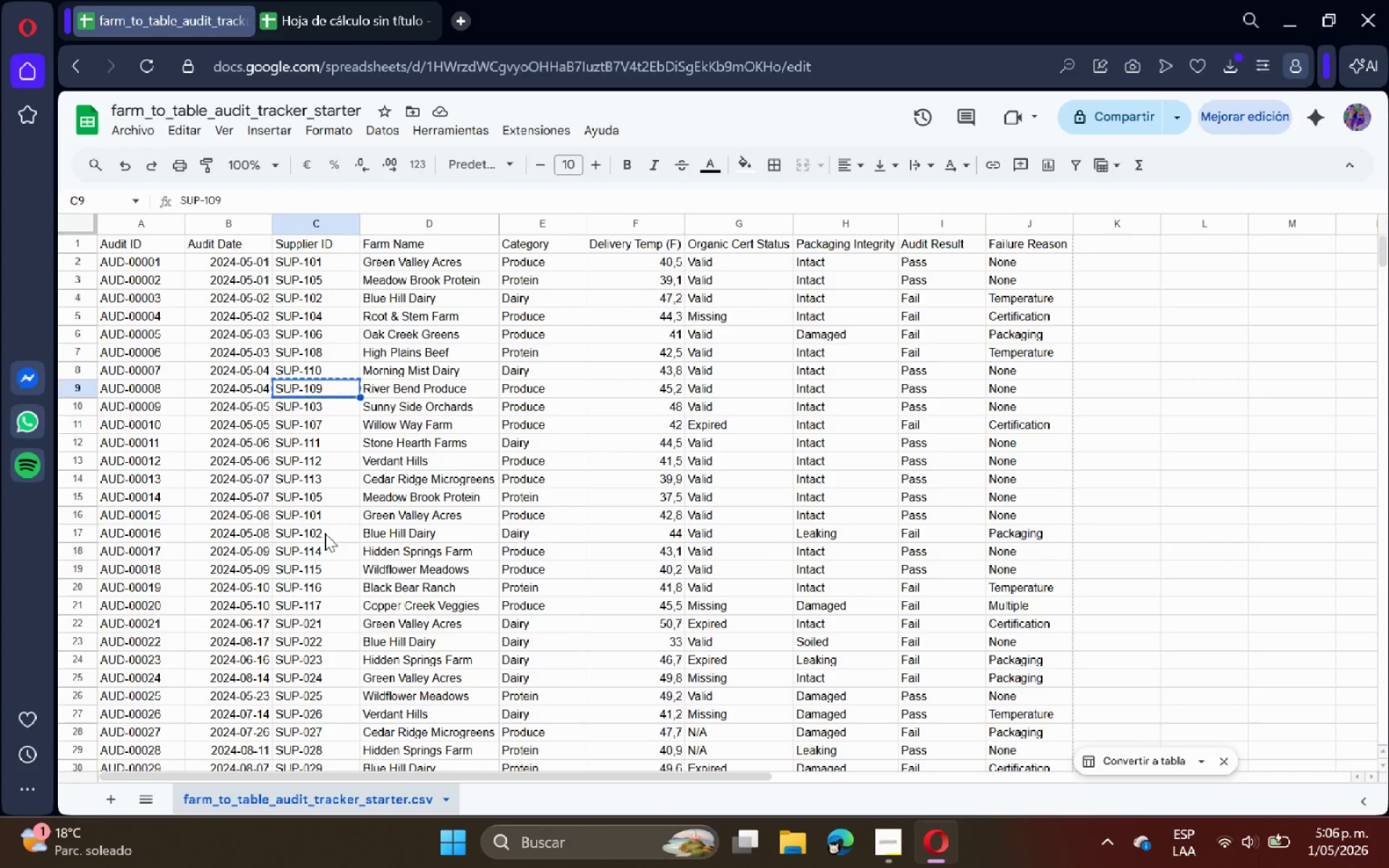 
scroll: coordinate [326, 527], scroll_direction: down, amount: 4.0
 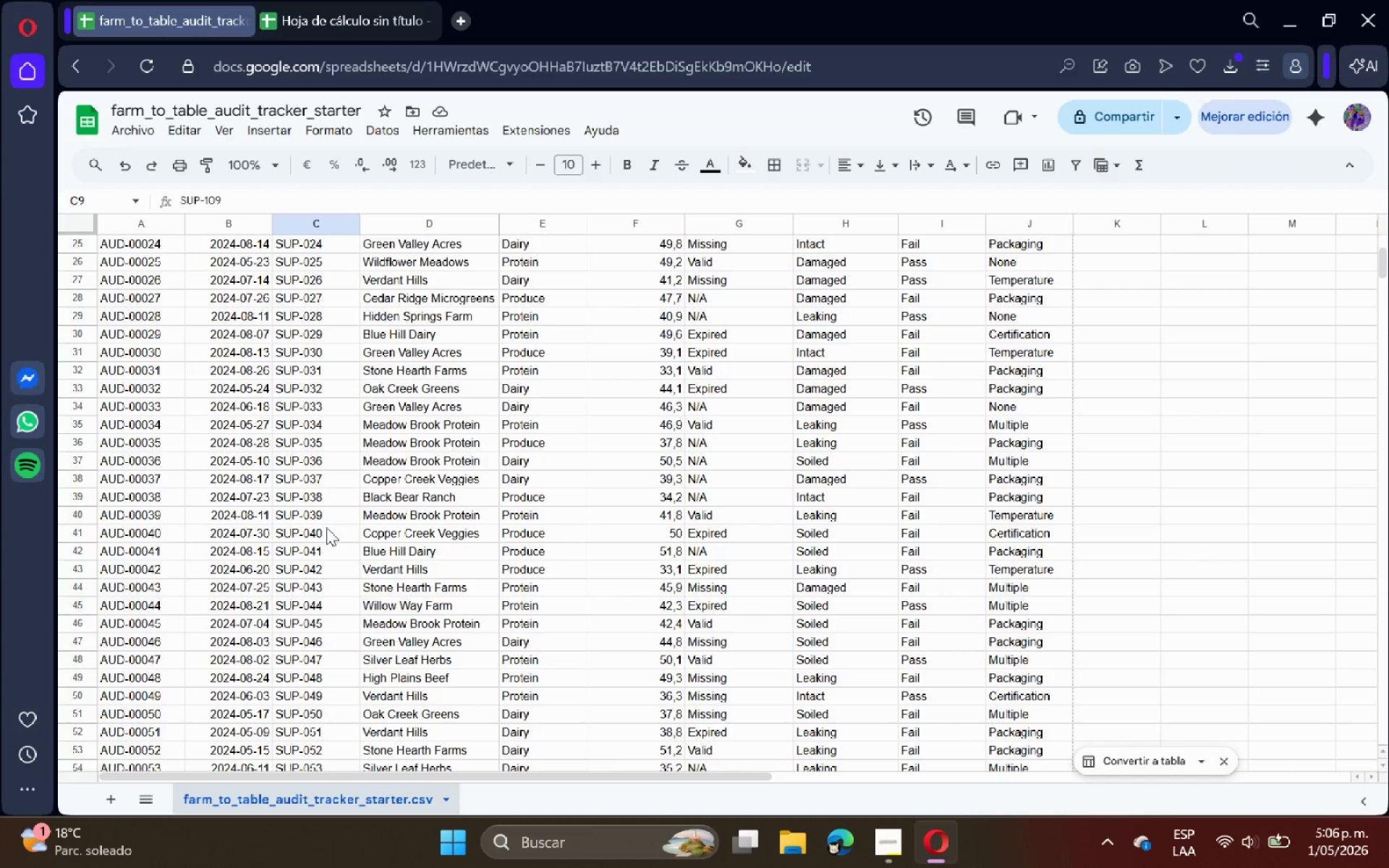 
wait(8.77)
 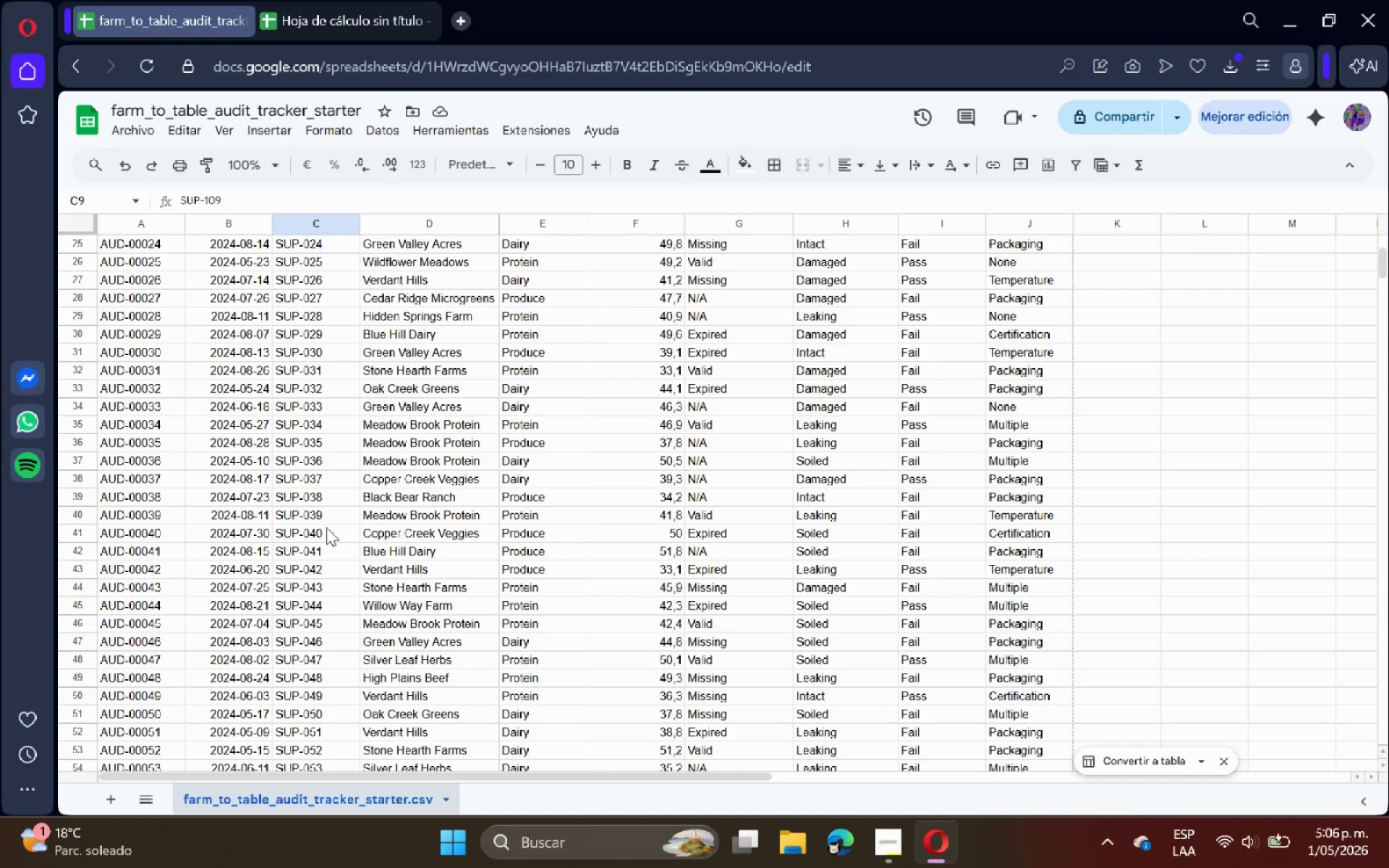 
scroll: coordinate [326, 527], scroll_direction: down, amount: 8.0
 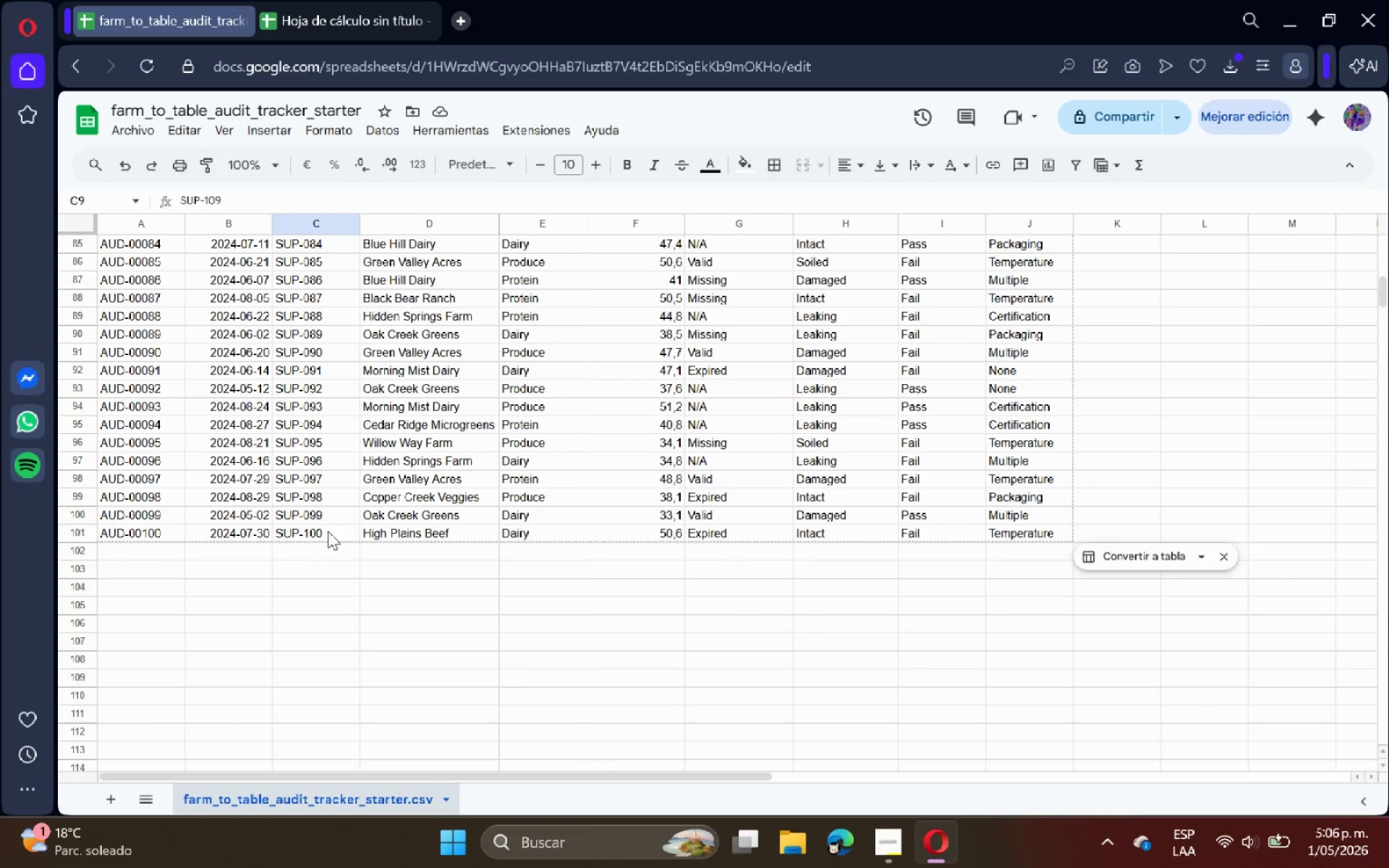 
scroll: coordinate [318, 513], scroll_direction: up, amount: 18.0
 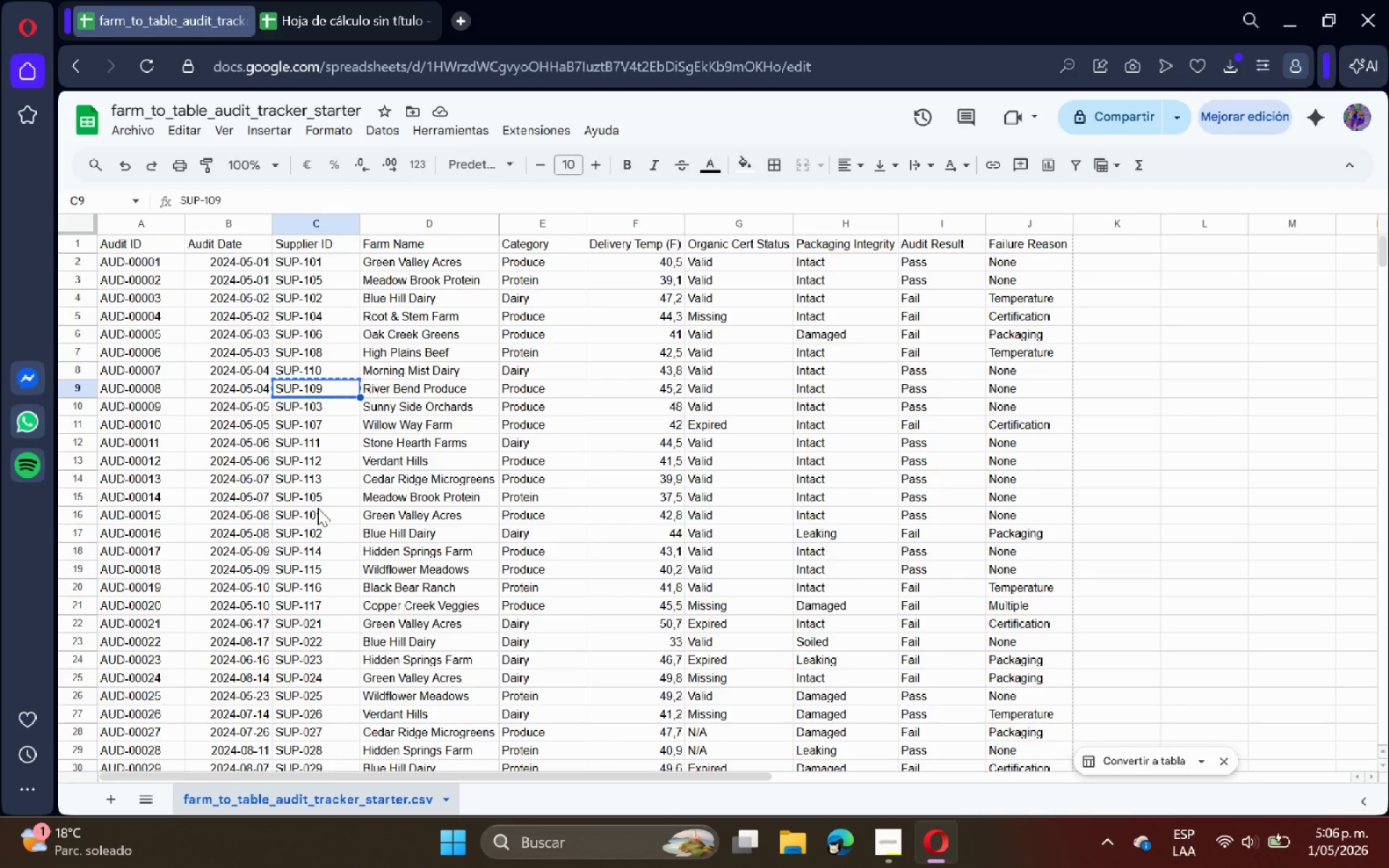 
scroll: coordinate [318, 508], scroll_direction: down, amount: 8.0
 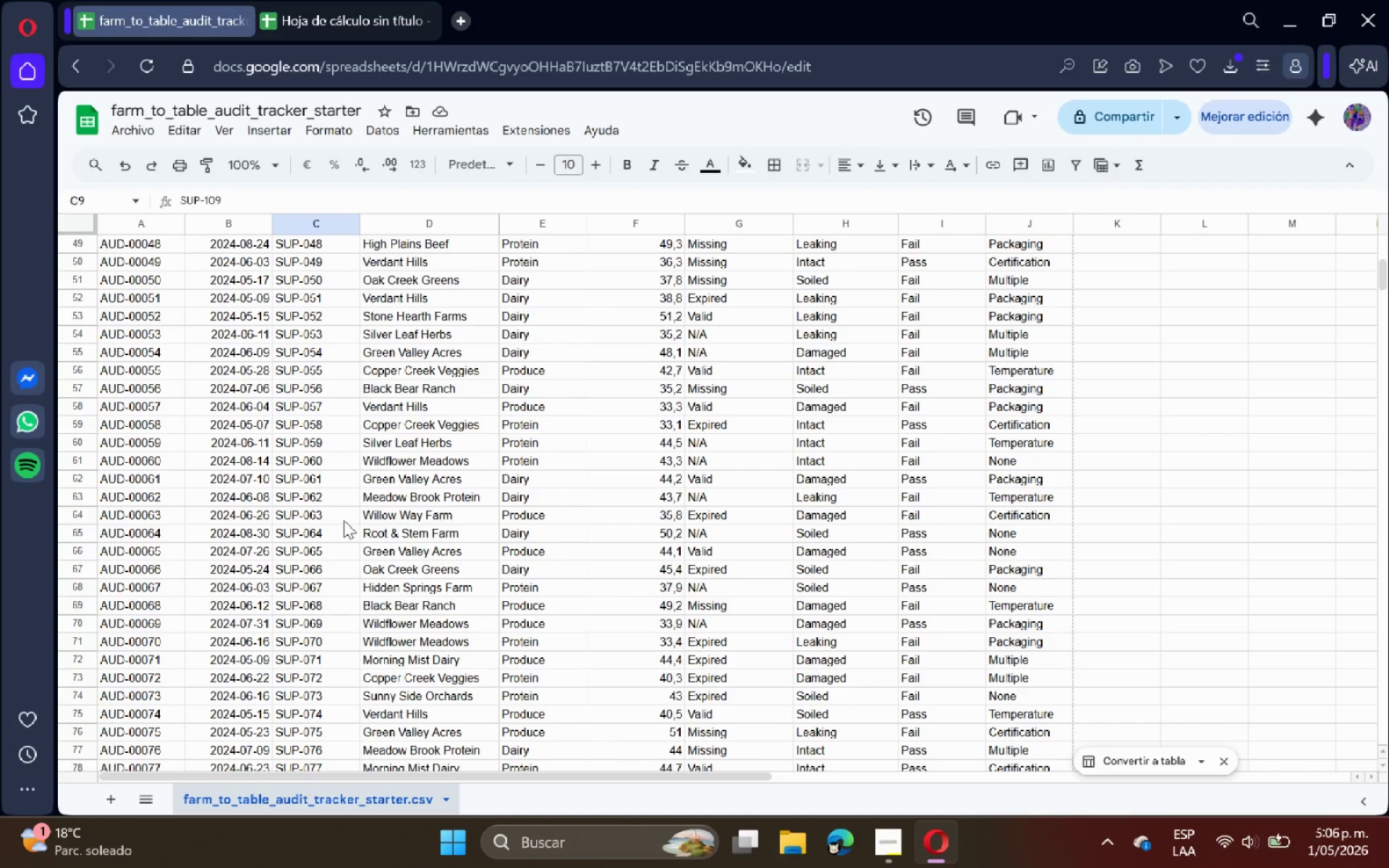 
scroll: coordinate [320, 477], scroll_direction: up, amount: 16.0
 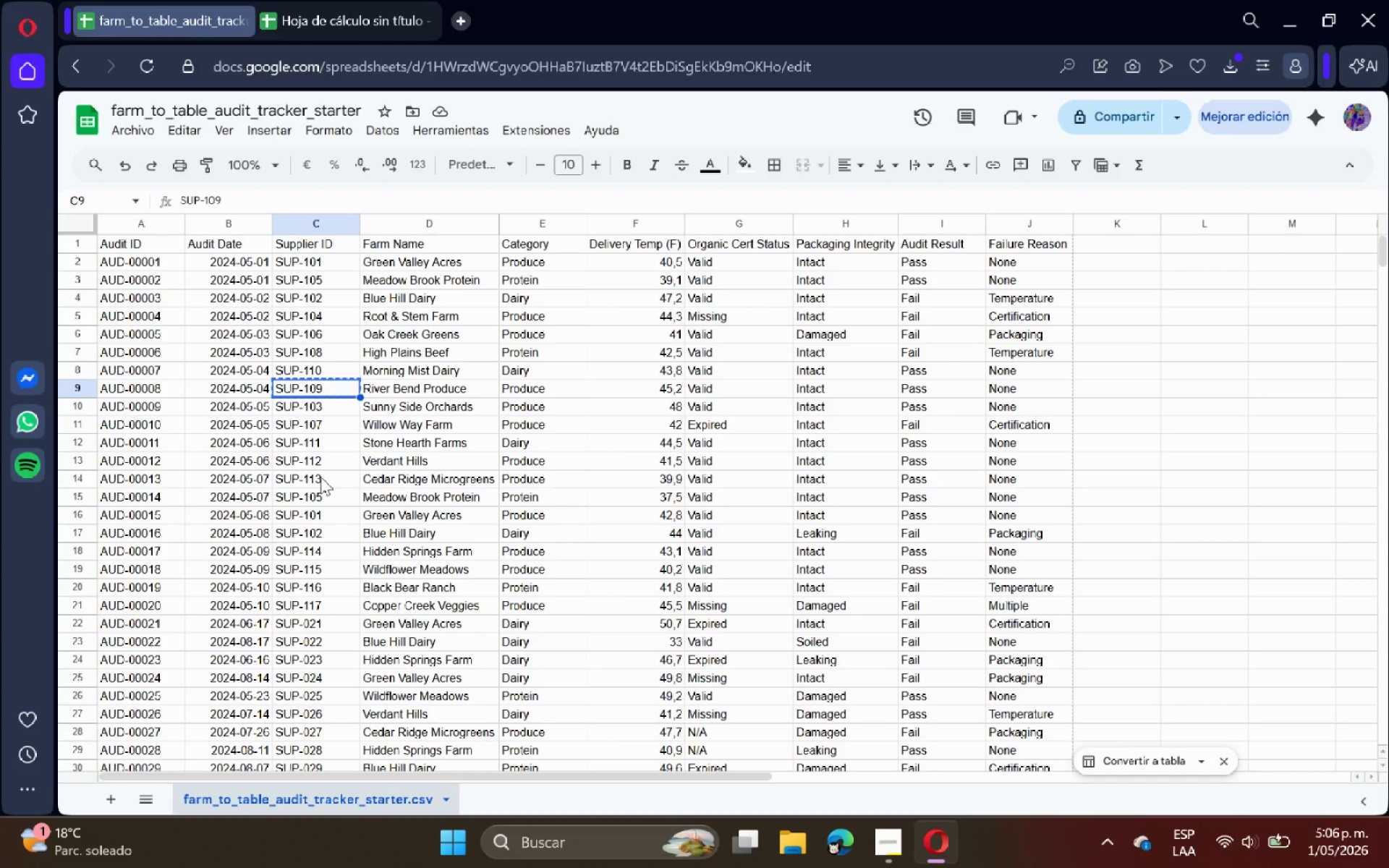 
left_click([139, 0])
 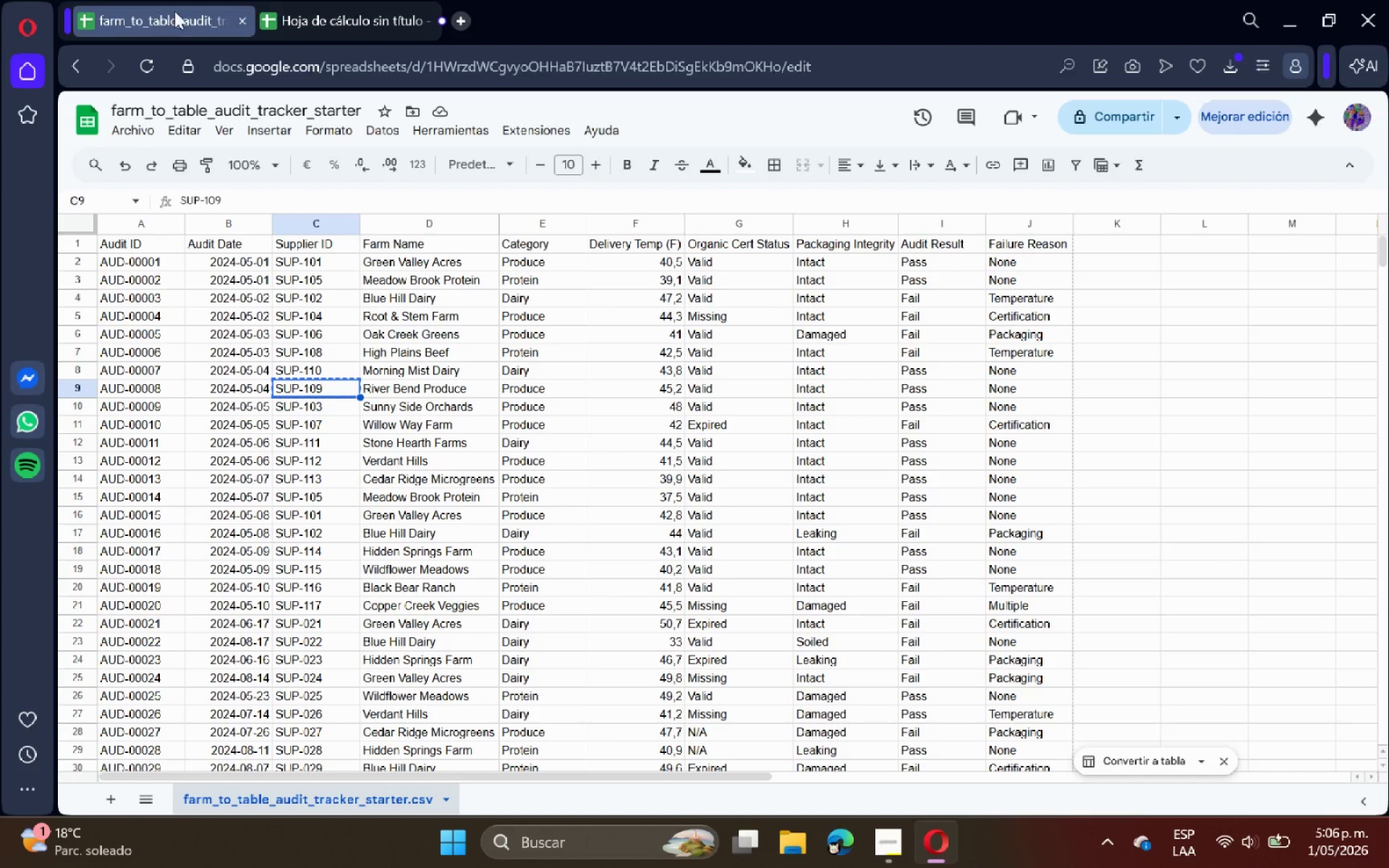 
double_click([331, 0])
 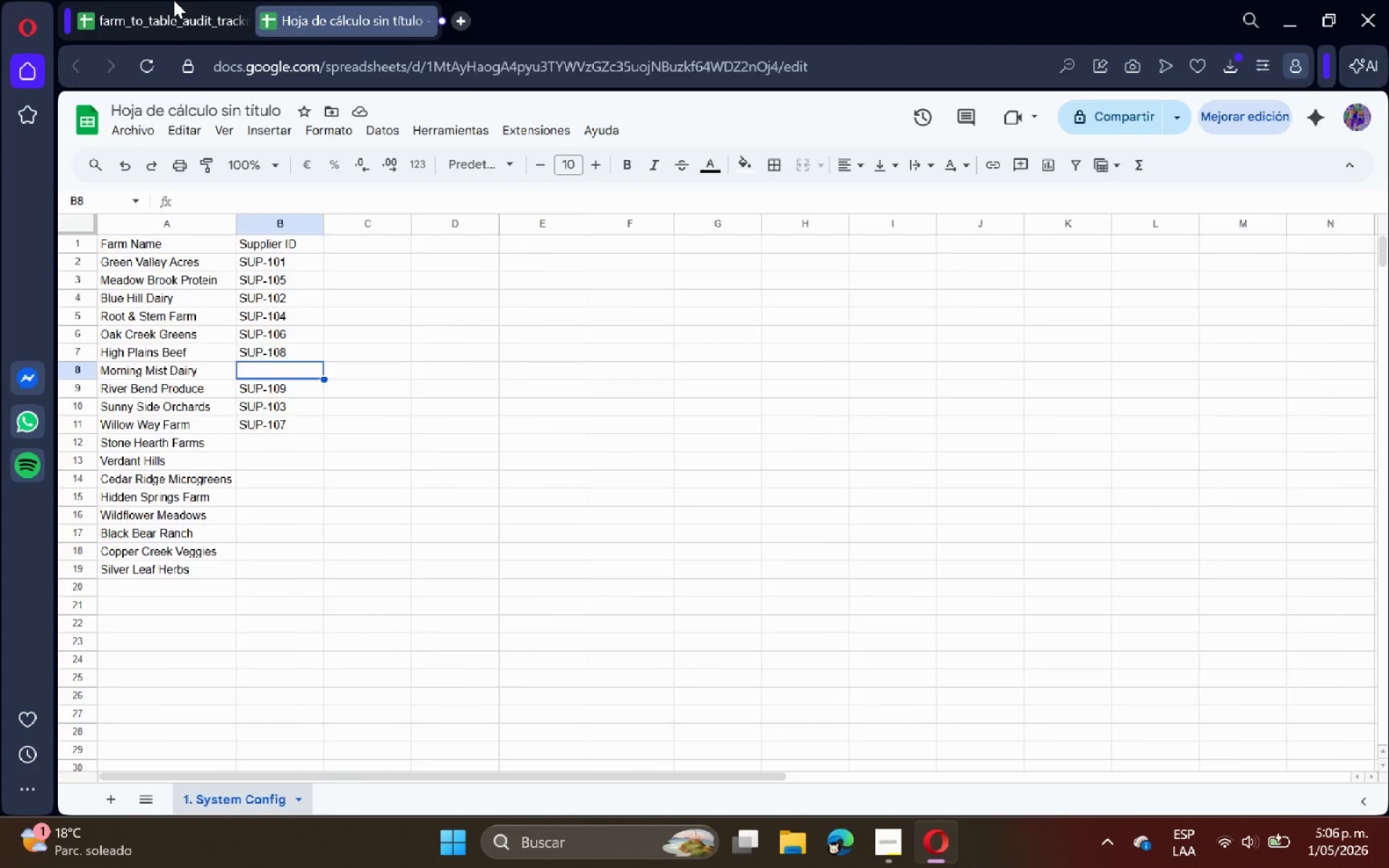 
double_click([340, 0])
 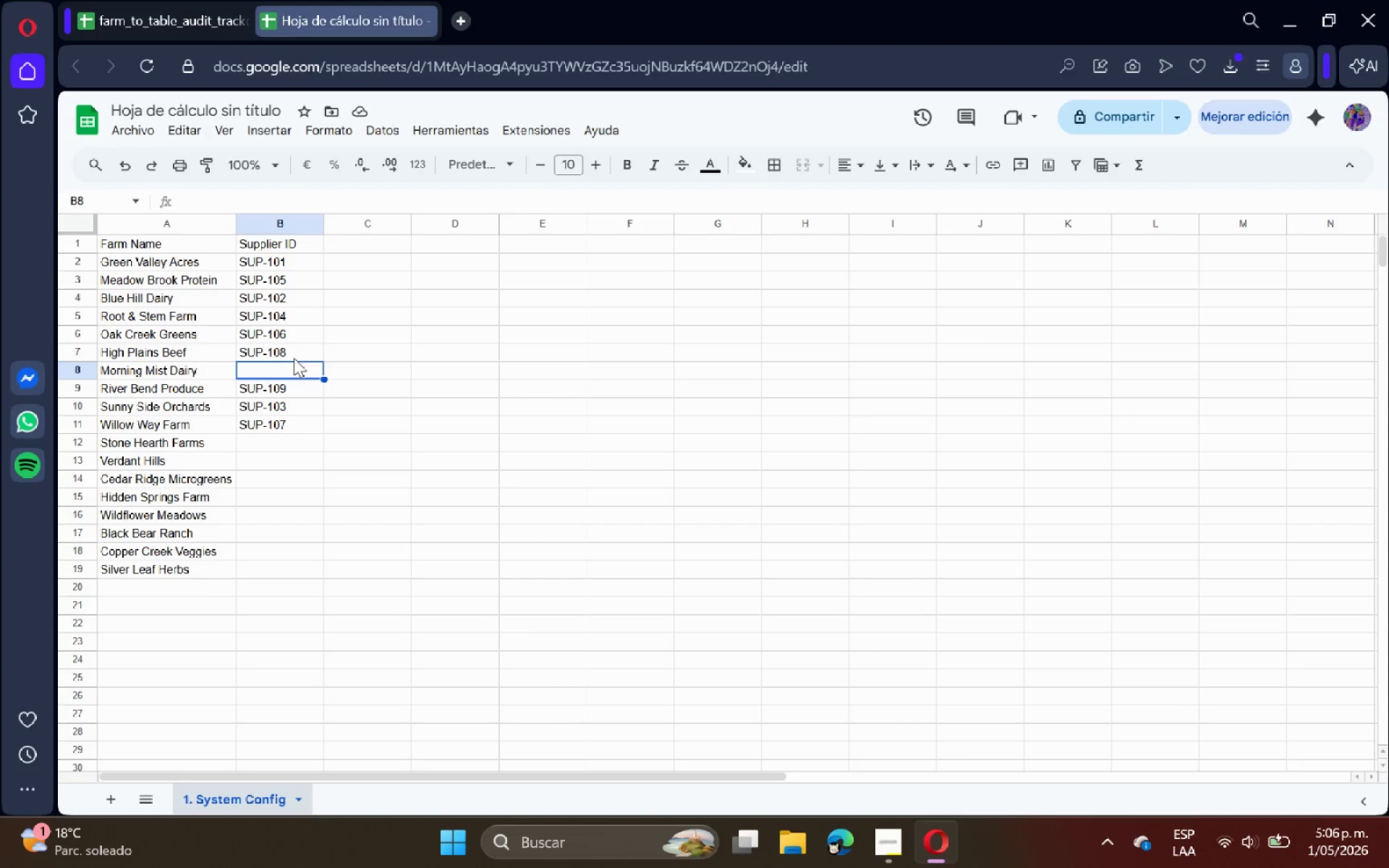 
left_click([238, 0])
 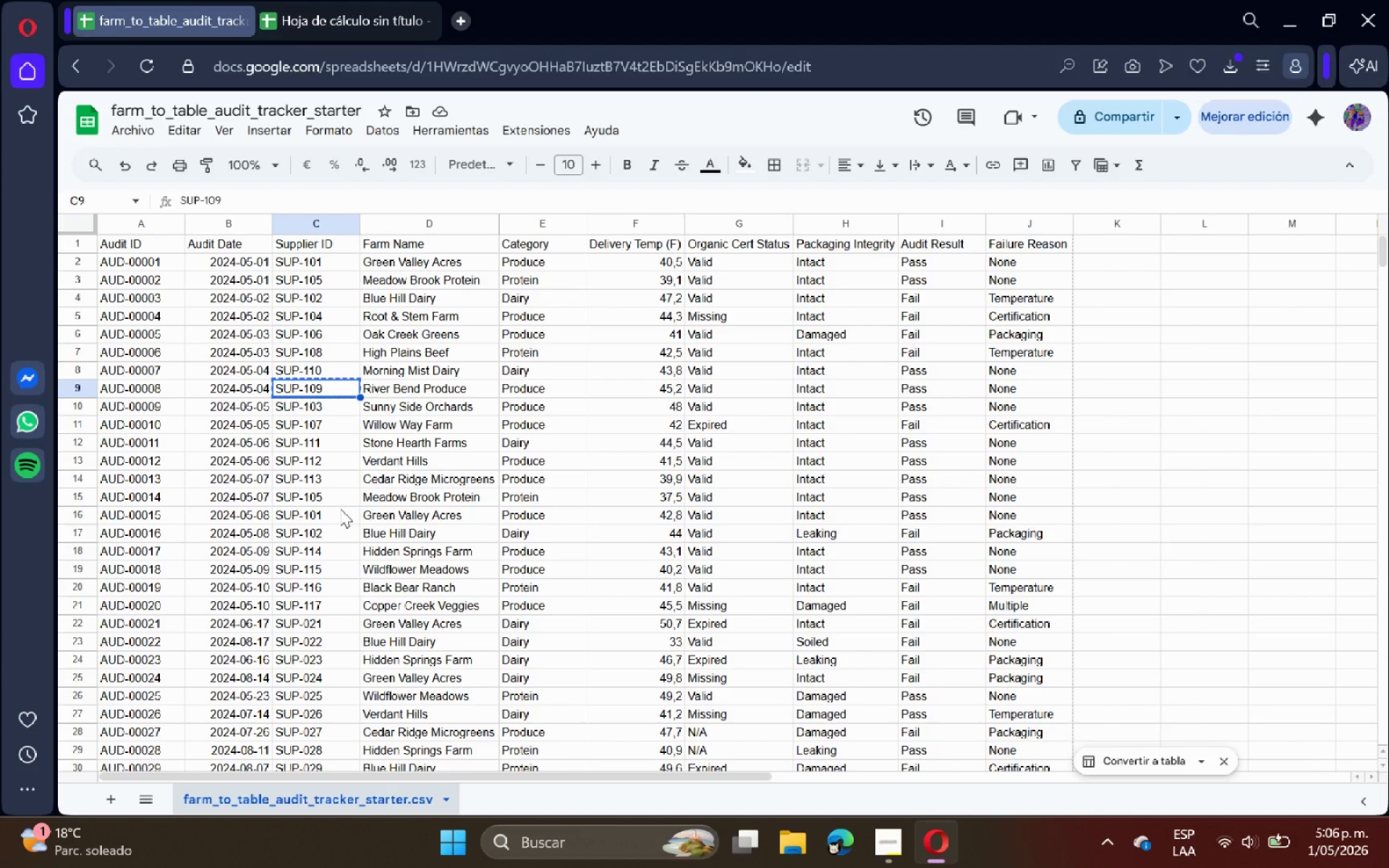 
left_click([337, 511])
 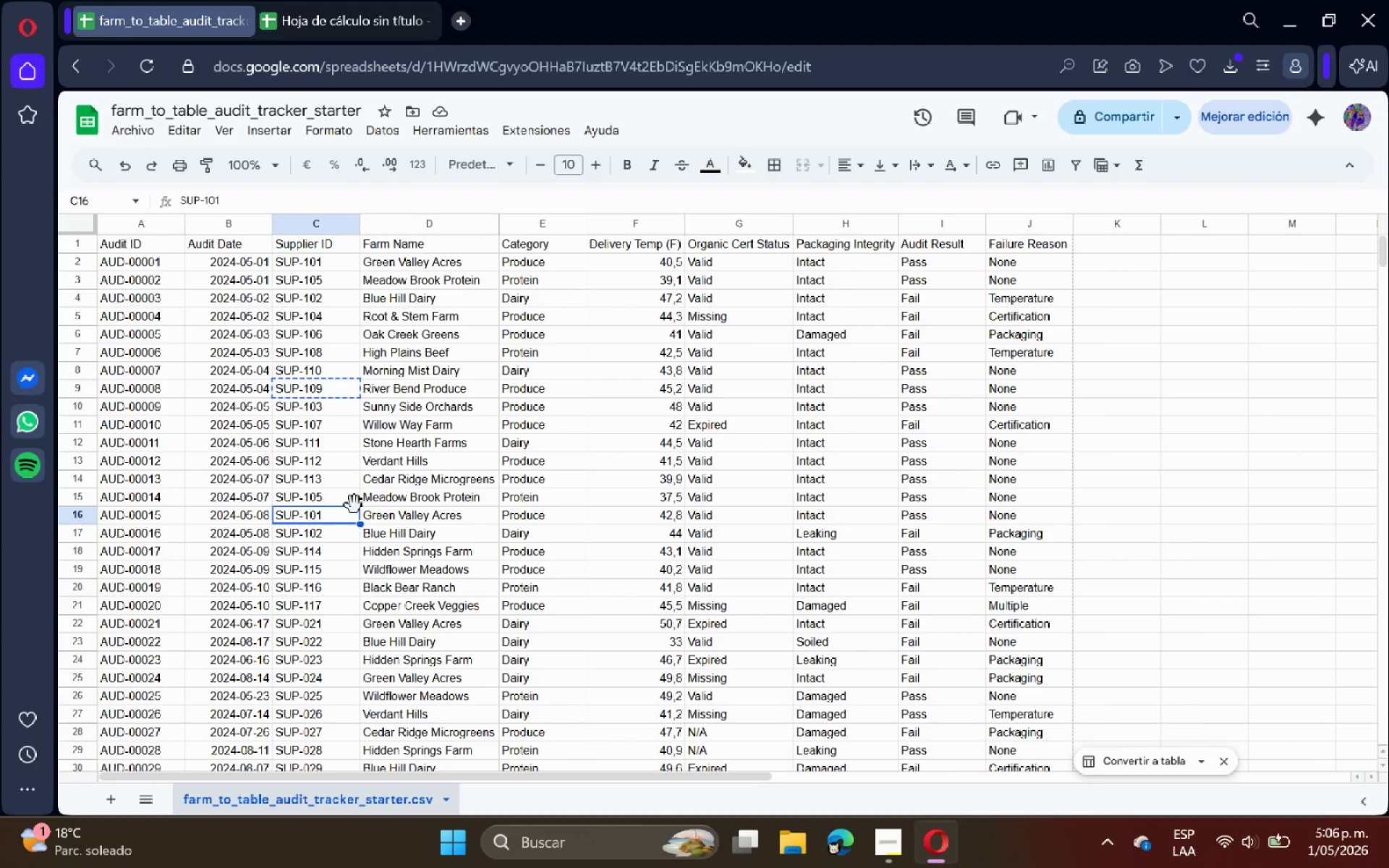 
scroll: coordinate [372, 526], scroll_direction: down, amount: 5.0
 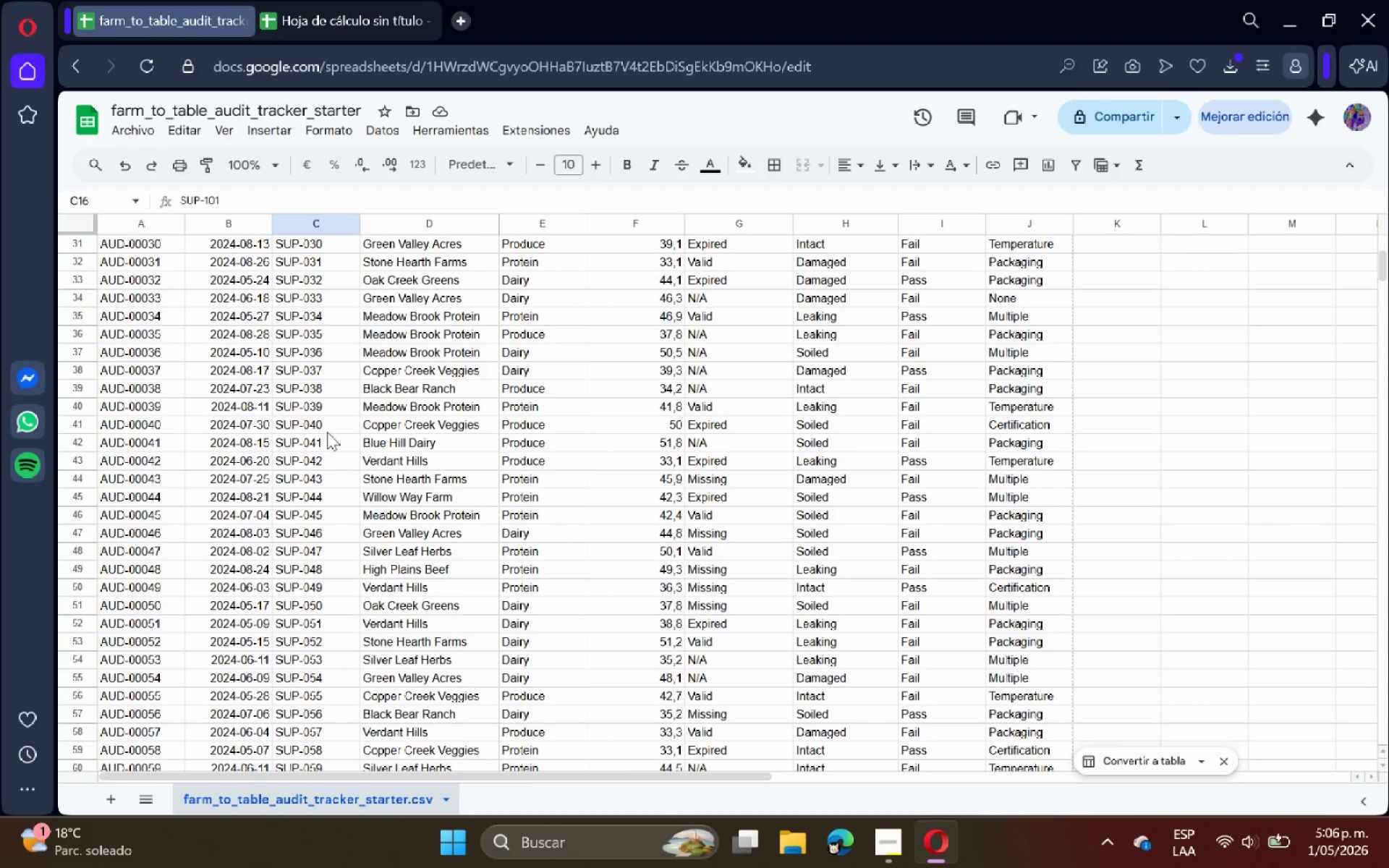 
left_click([407, 427])
 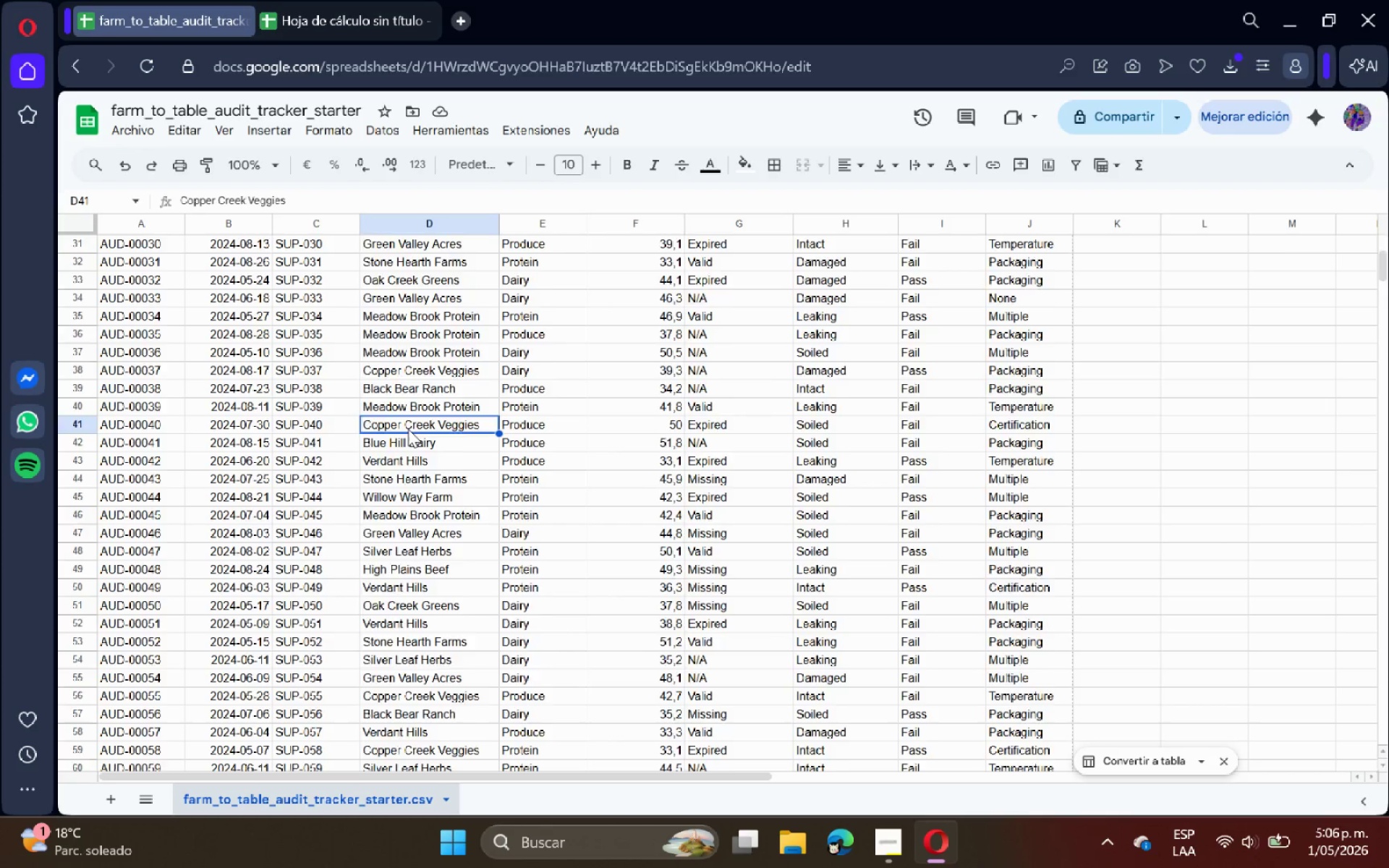 
scroll: coordinate [409, 429], scroll_direction: up, amount: 8.0
 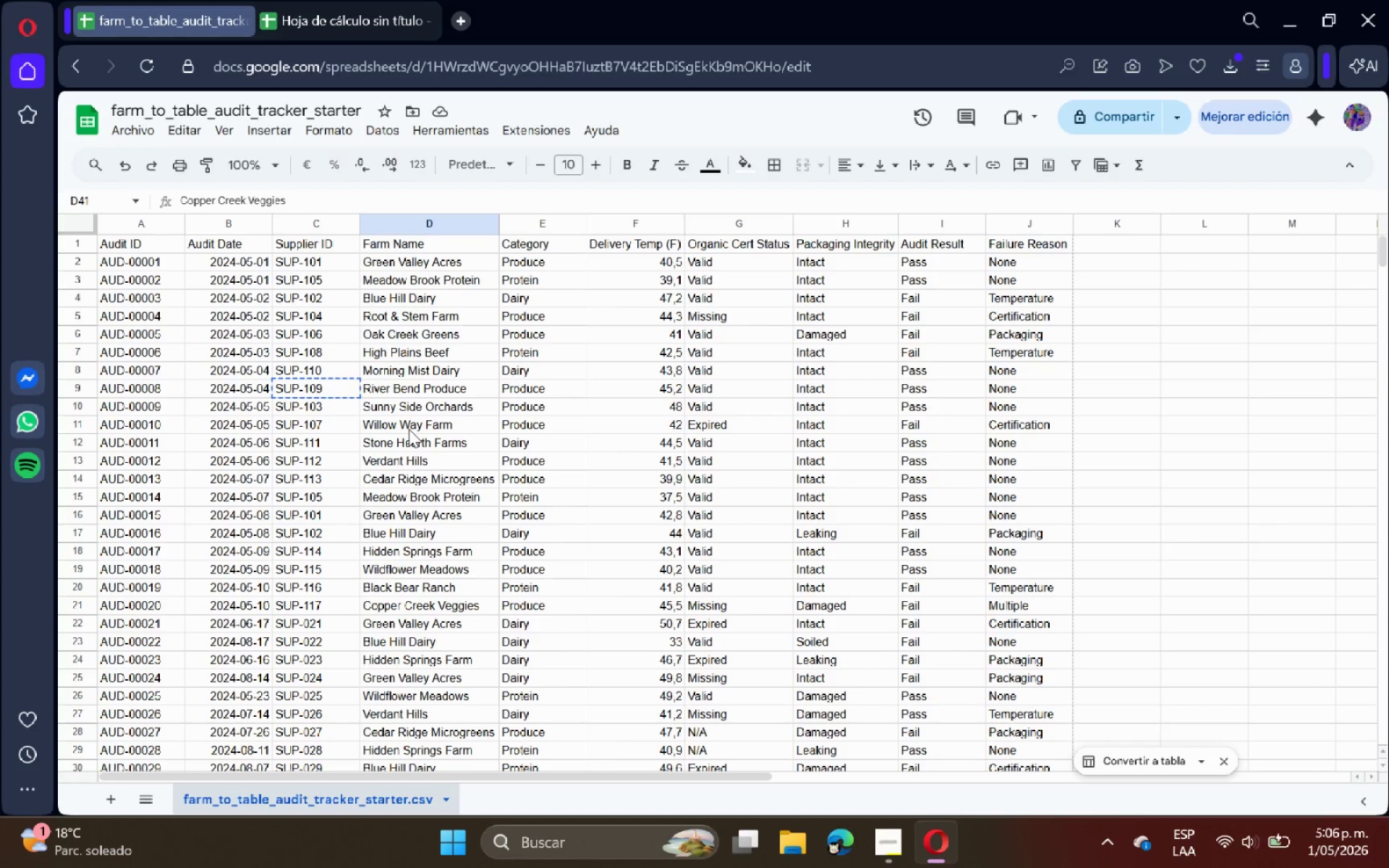 
scroll: coordinate [409, 429], scroll_direction: down, amount: 5.0
 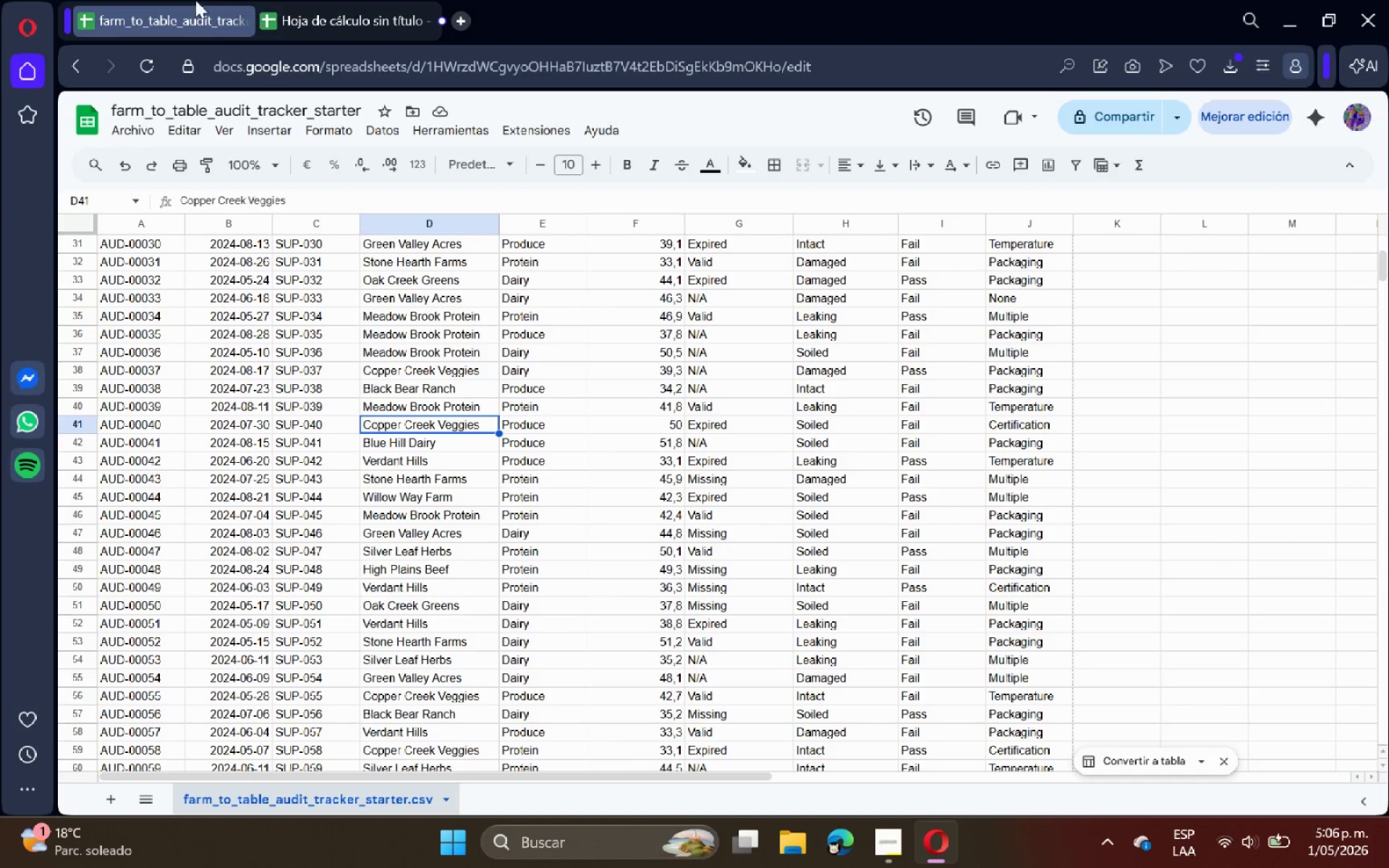 
left_click([183, 0])
 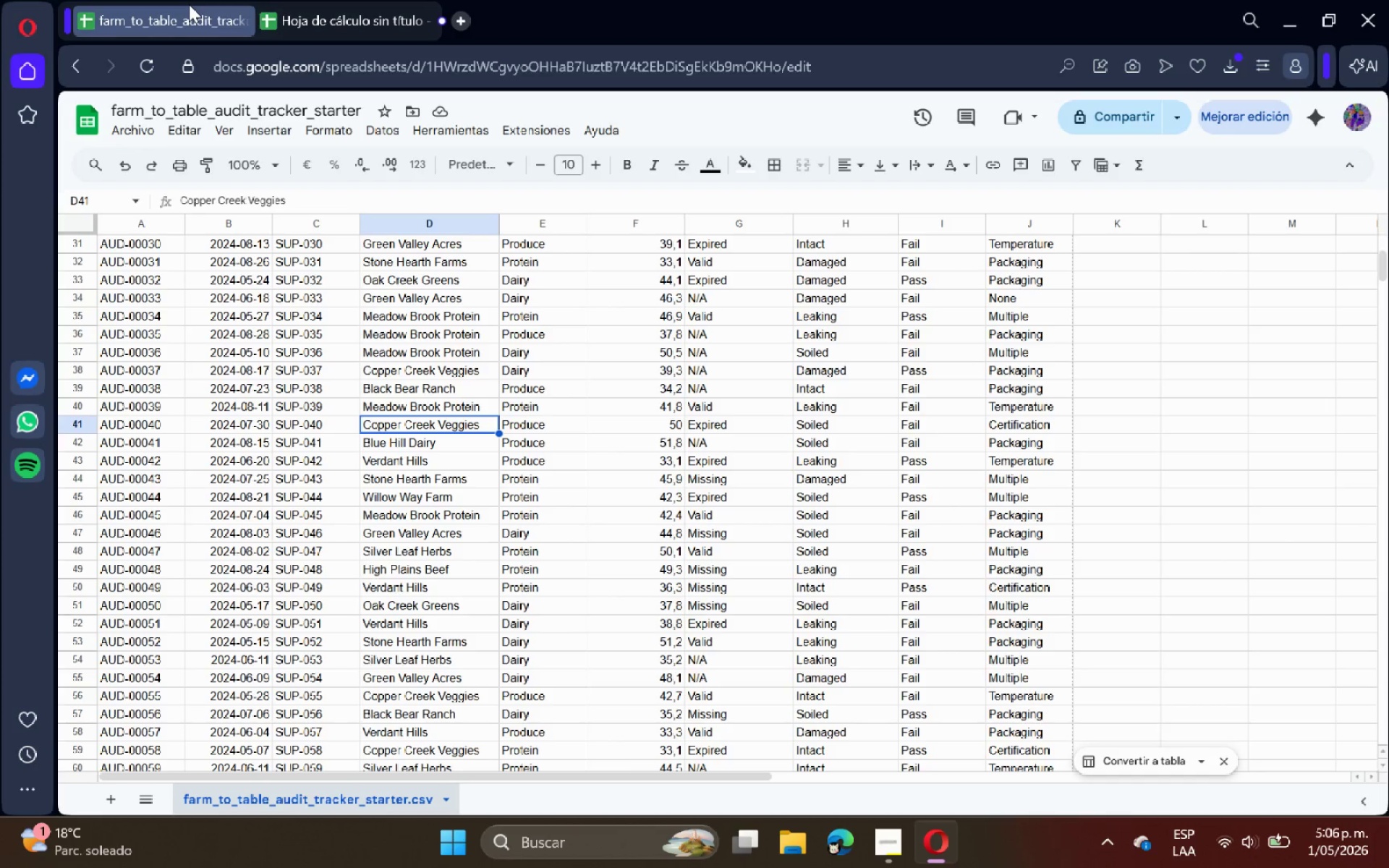 
double_click([305, 1])
 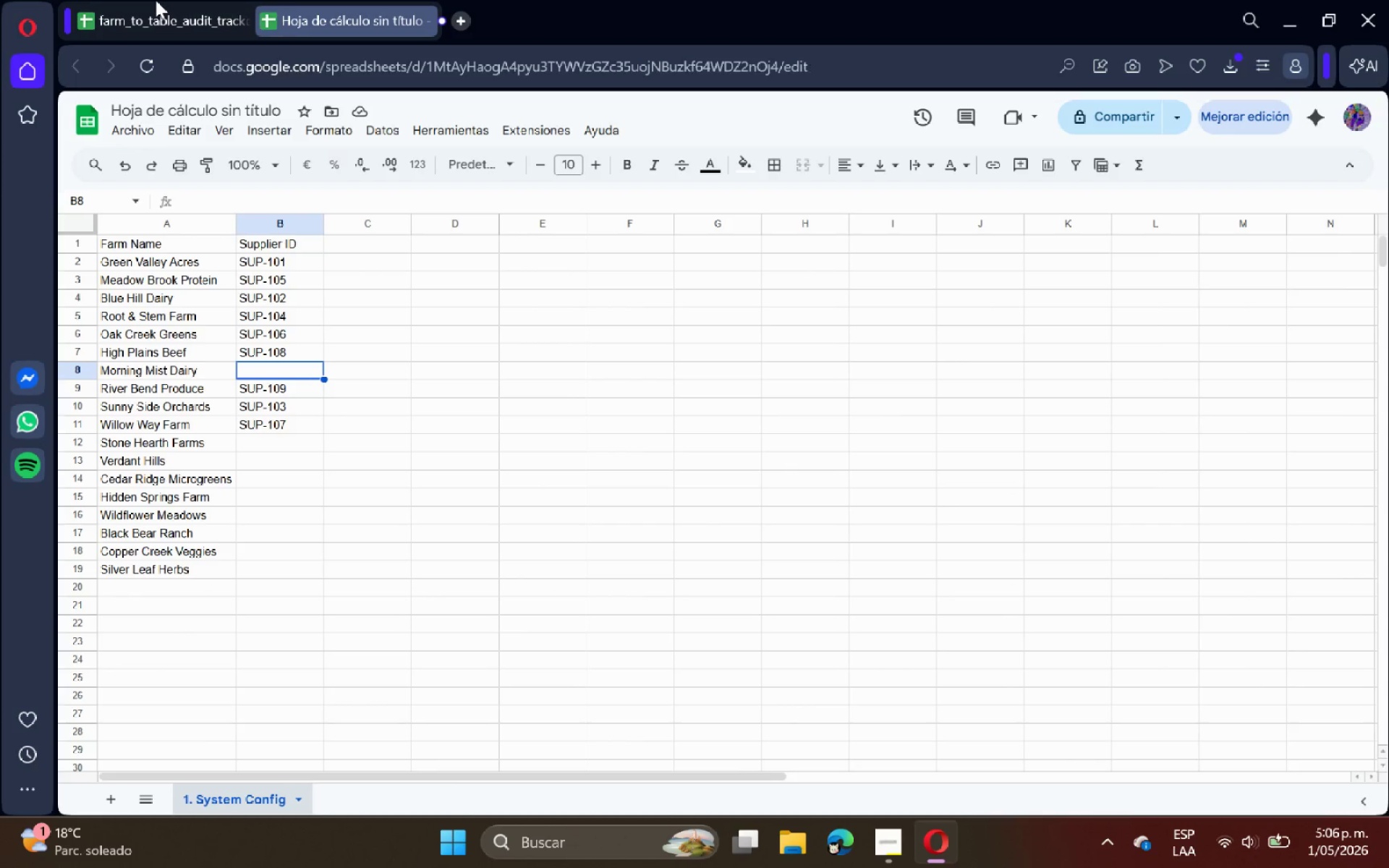 
left_click([156, 0])
 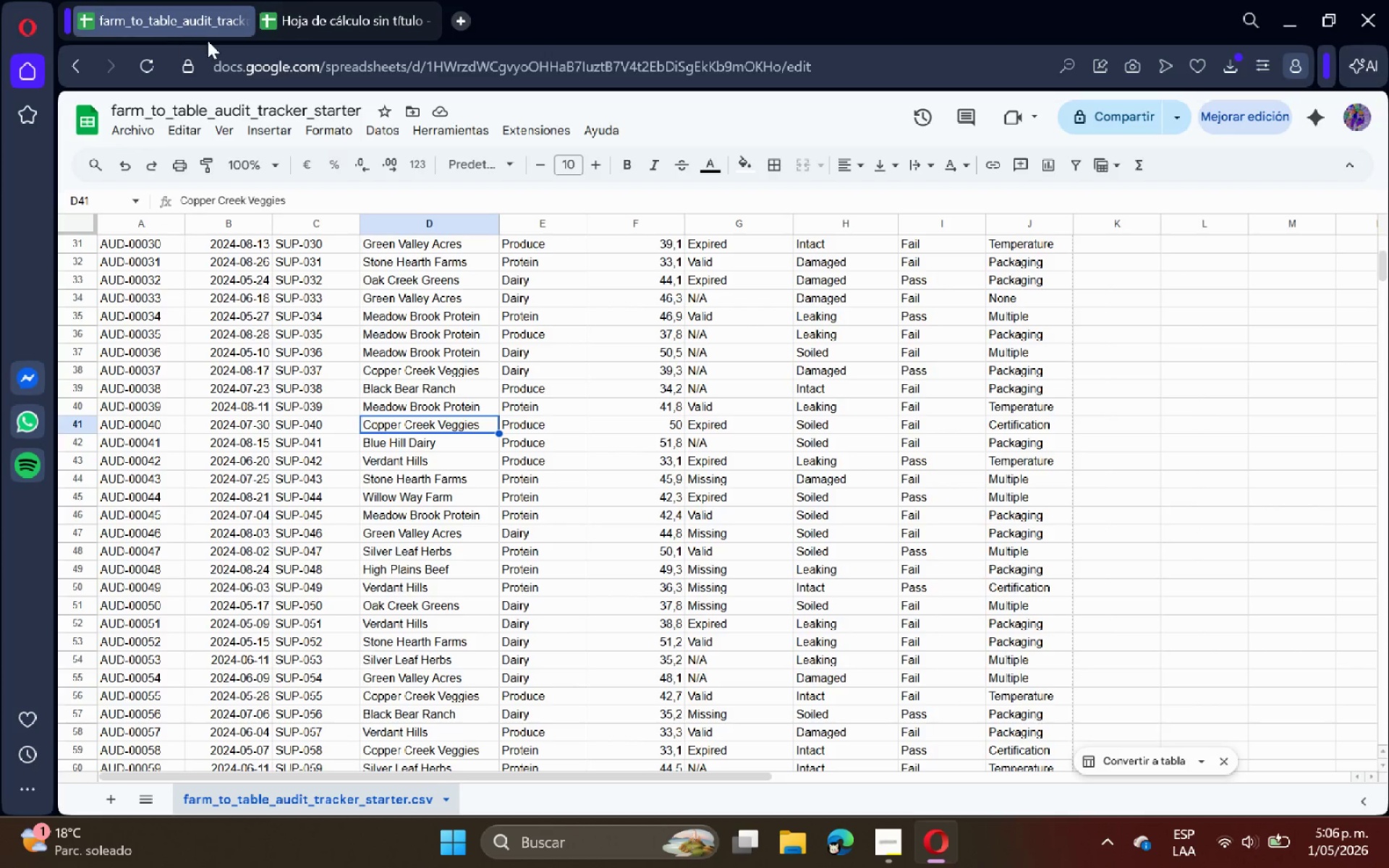 
left_click([360, 0])
 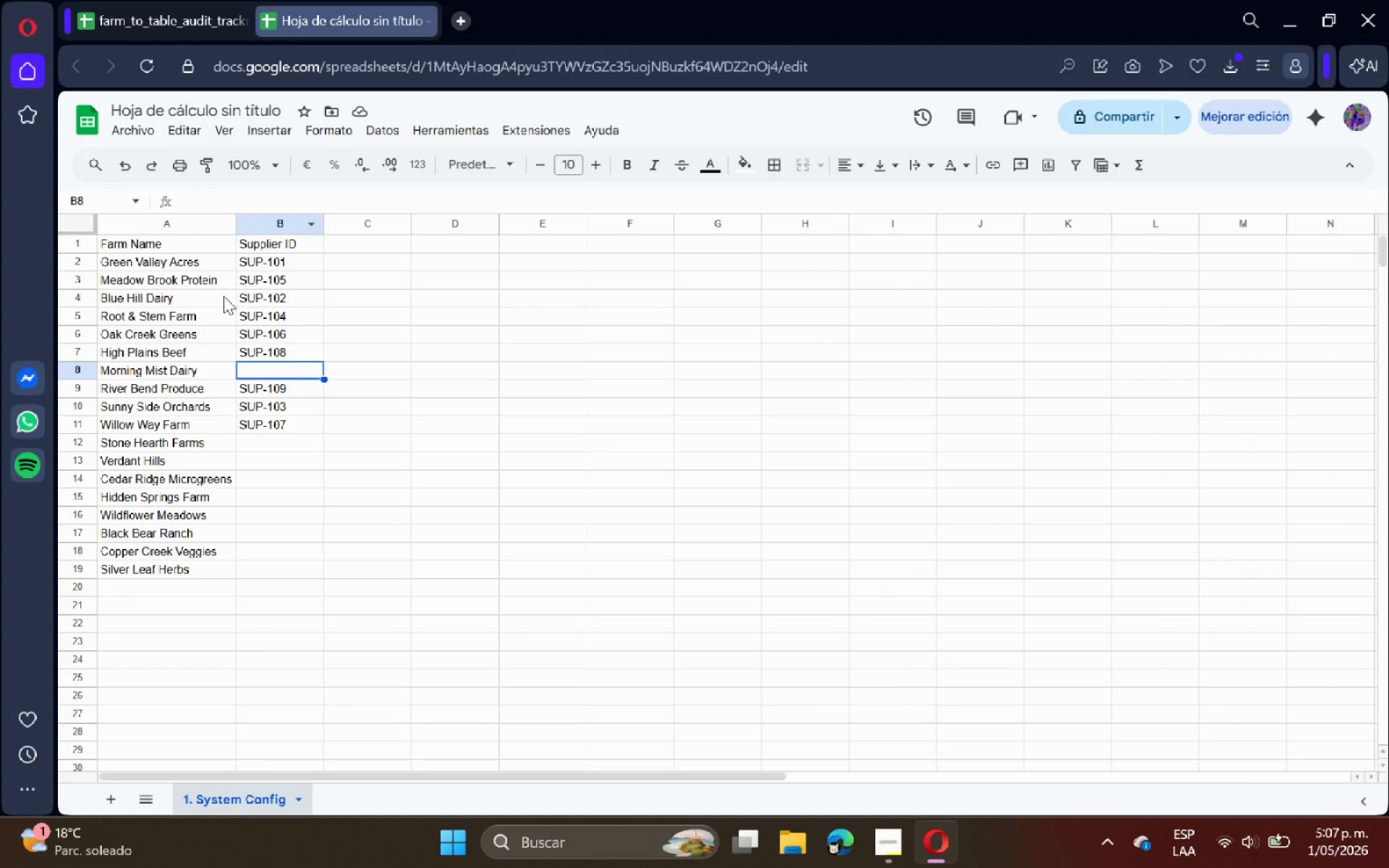 
left_click([132, 0])
 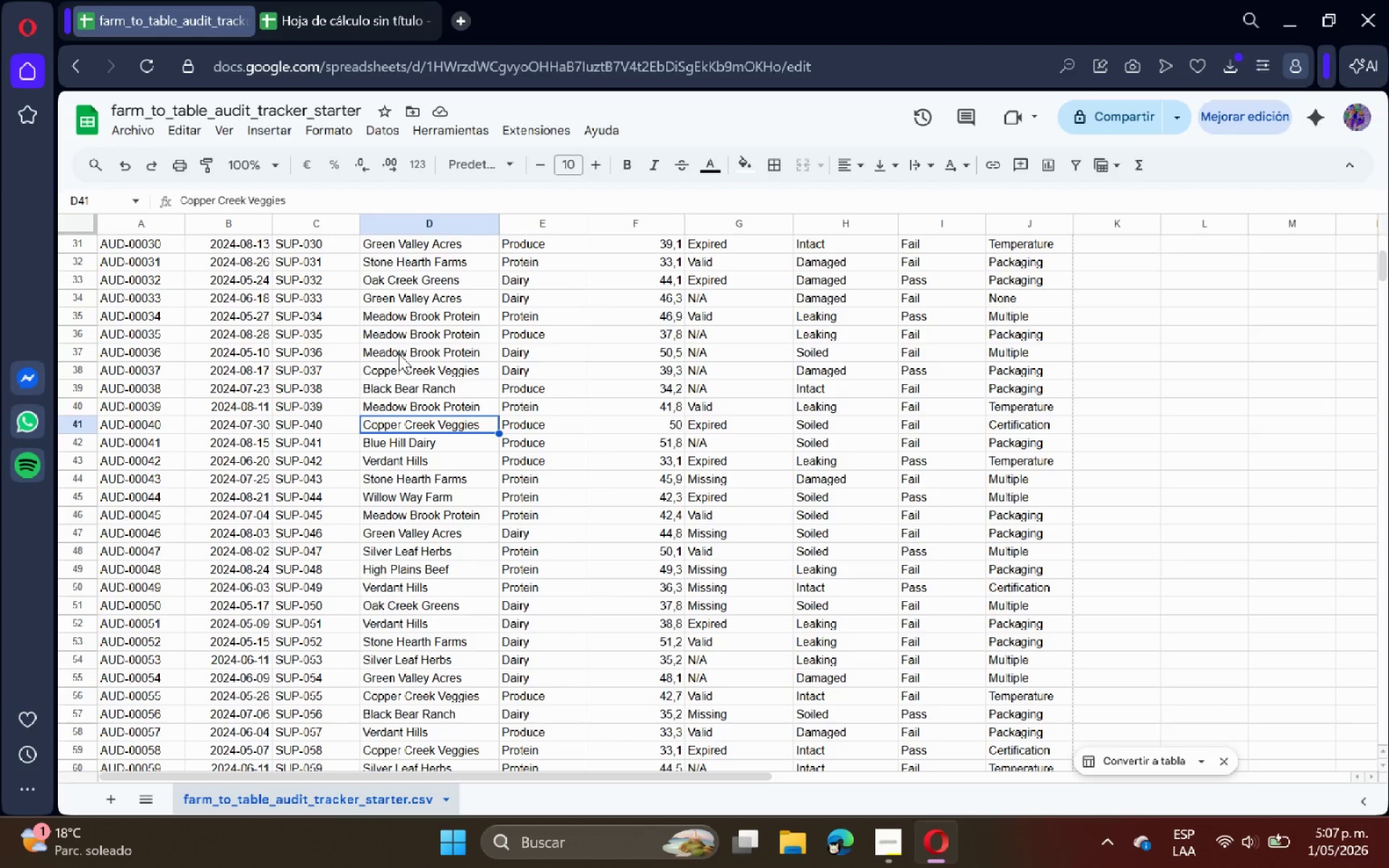 
scroll: coordinate [399, 354], scroll_direction: up, amount: 3.0
 